 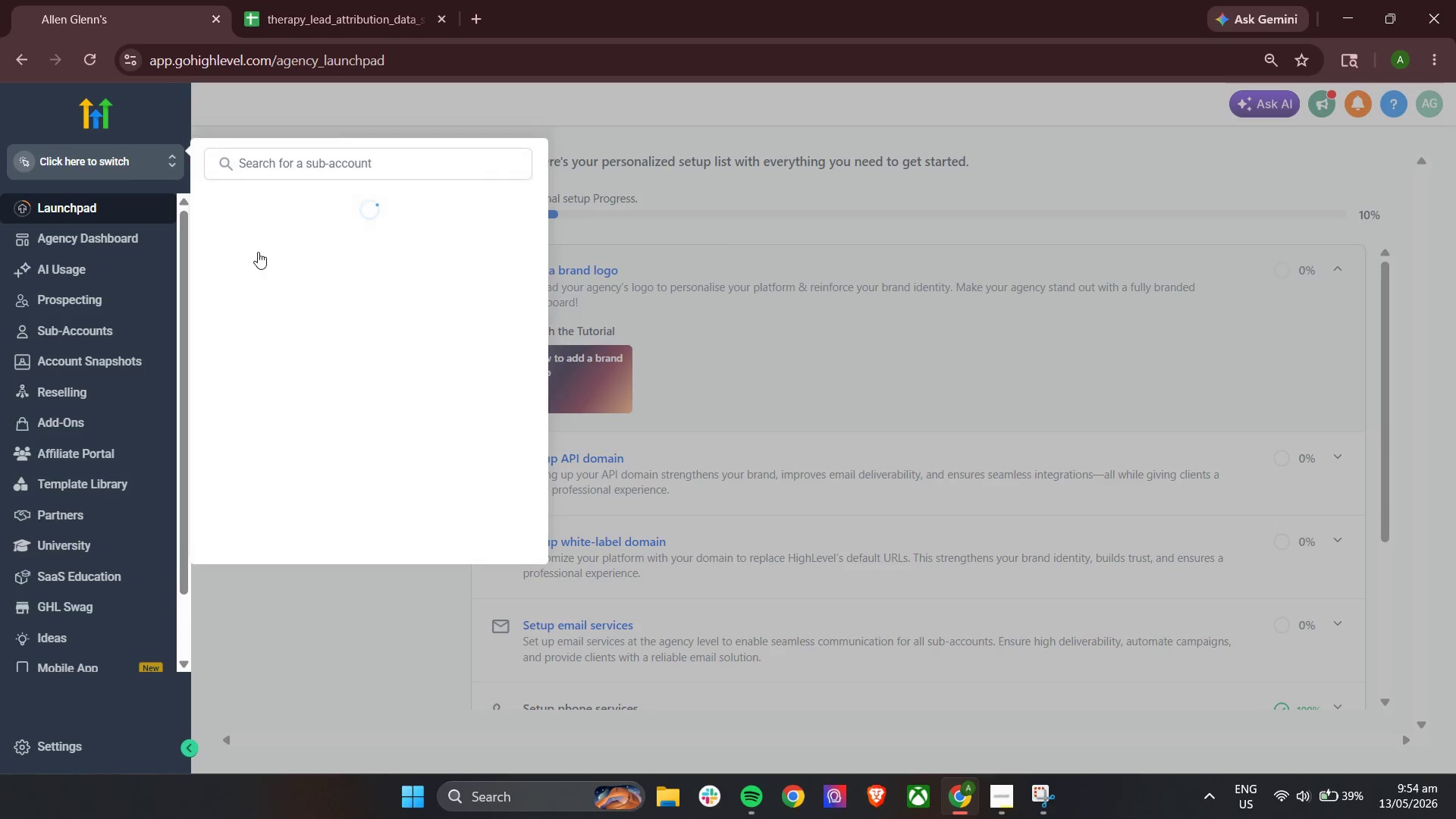 
left_click([305, 257])
 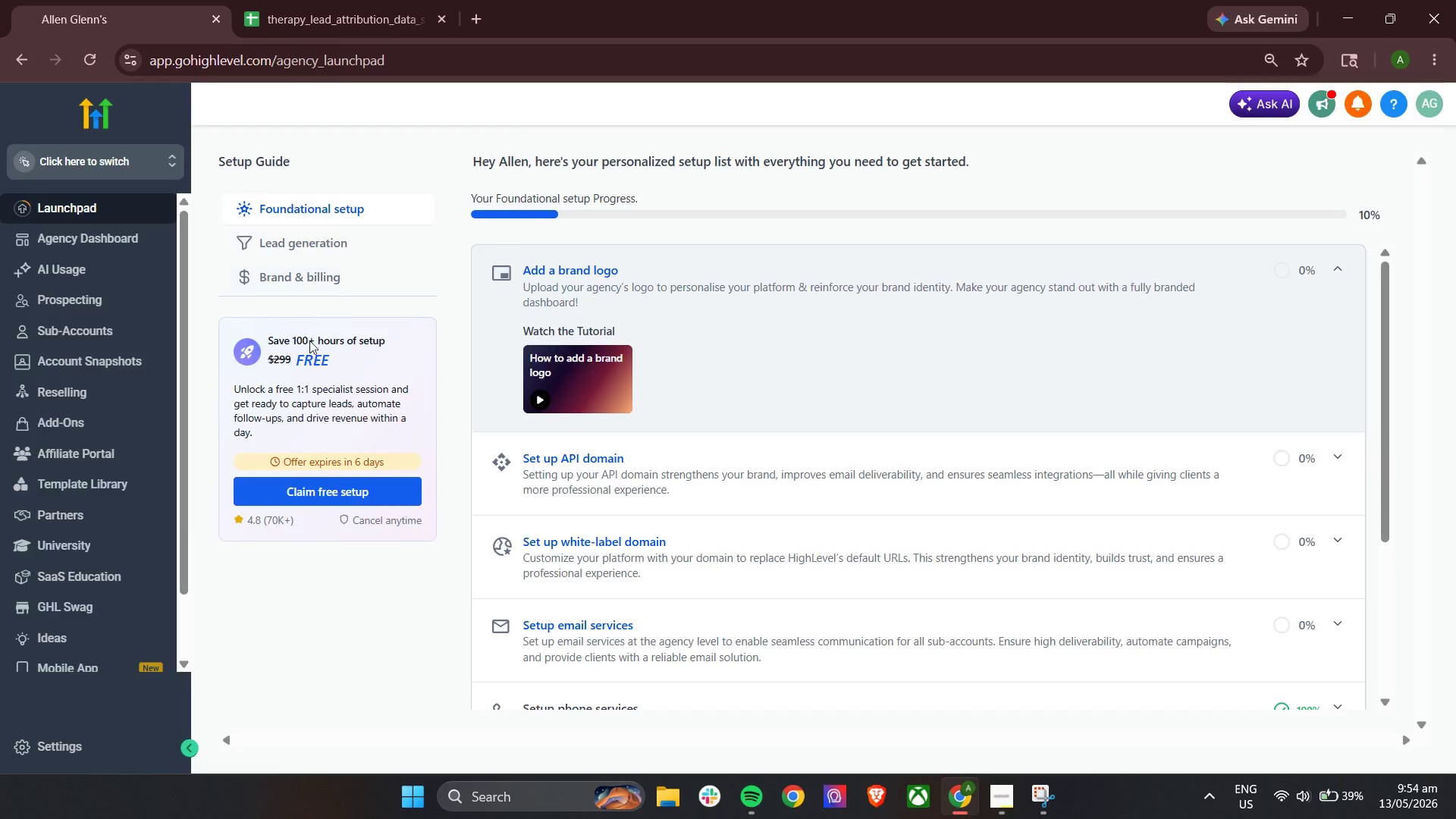 
mouse_move([174, 420])
 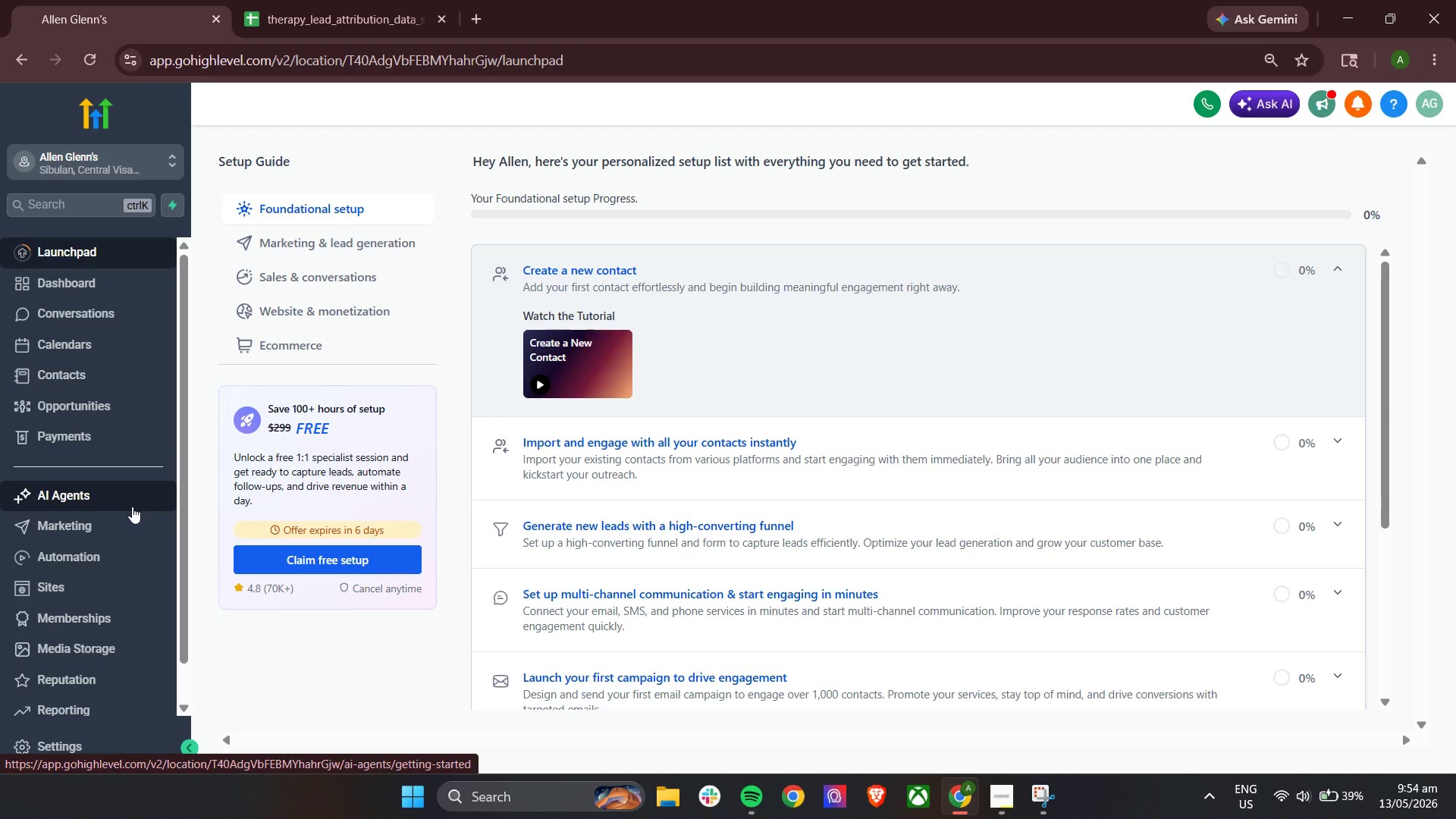 
scroll: coordinate [132, 507], scroll_direction: down, amount: 2.0
 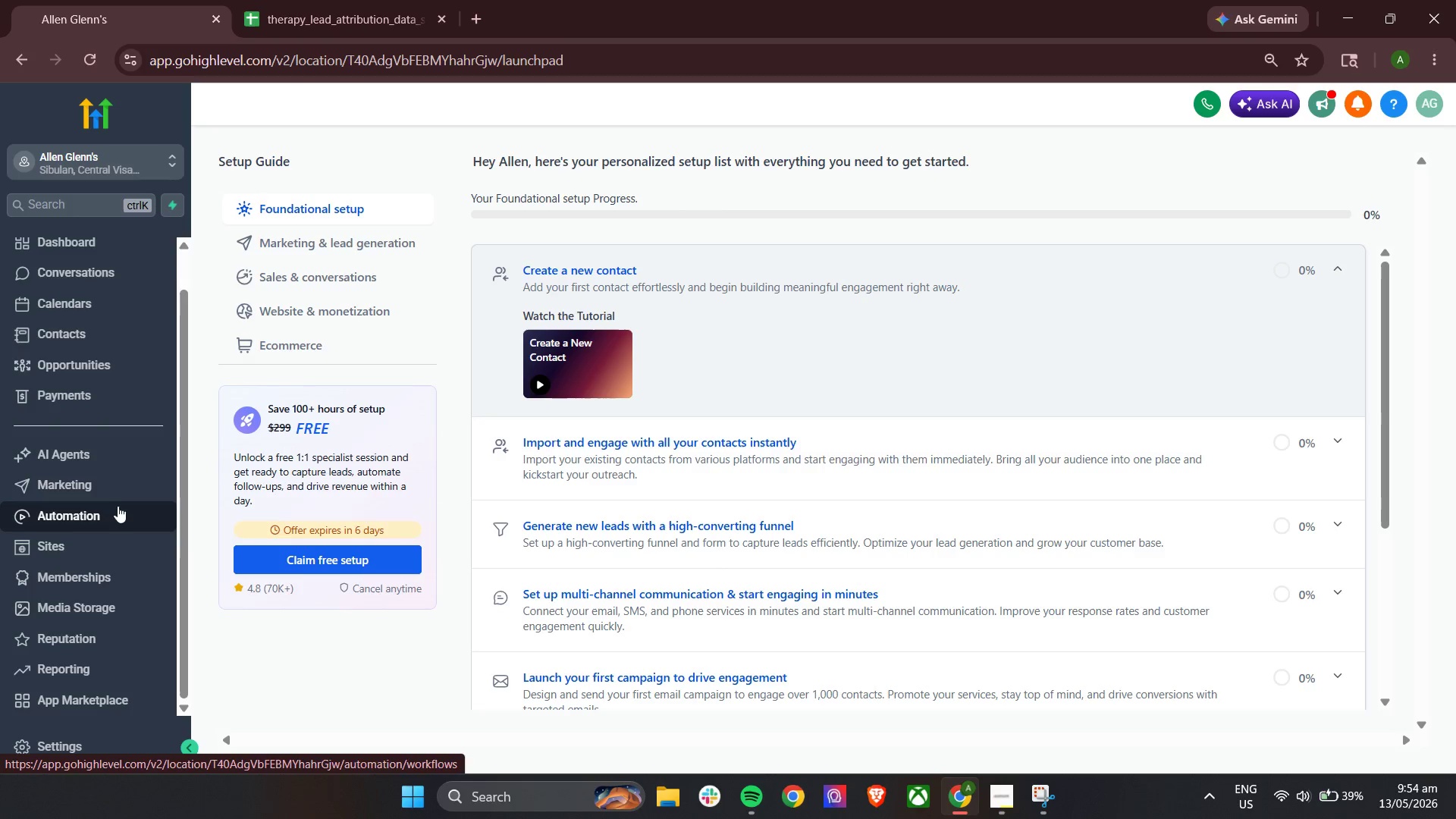 
left_click([112, 375])
 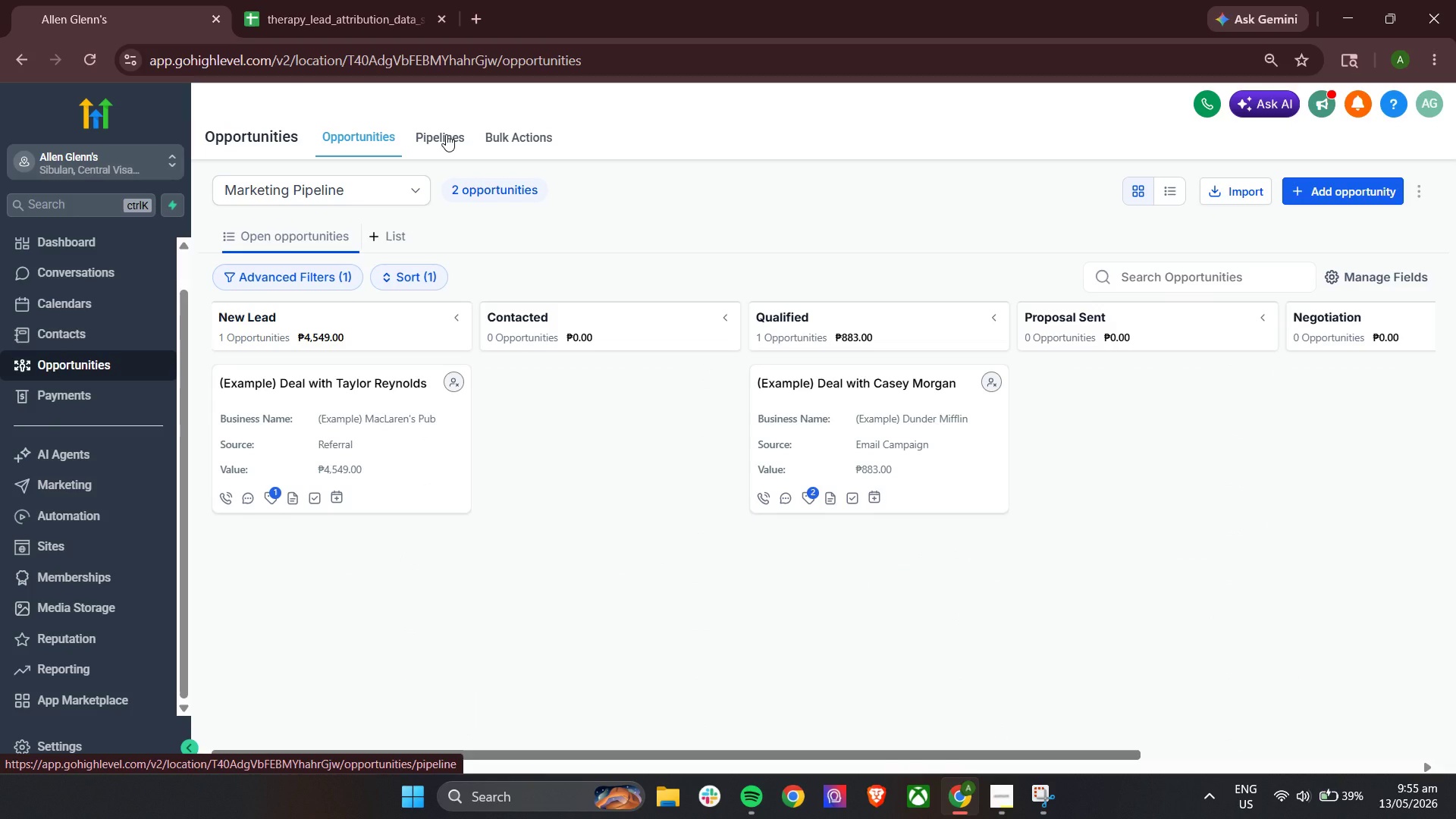 
wait(6.61)
 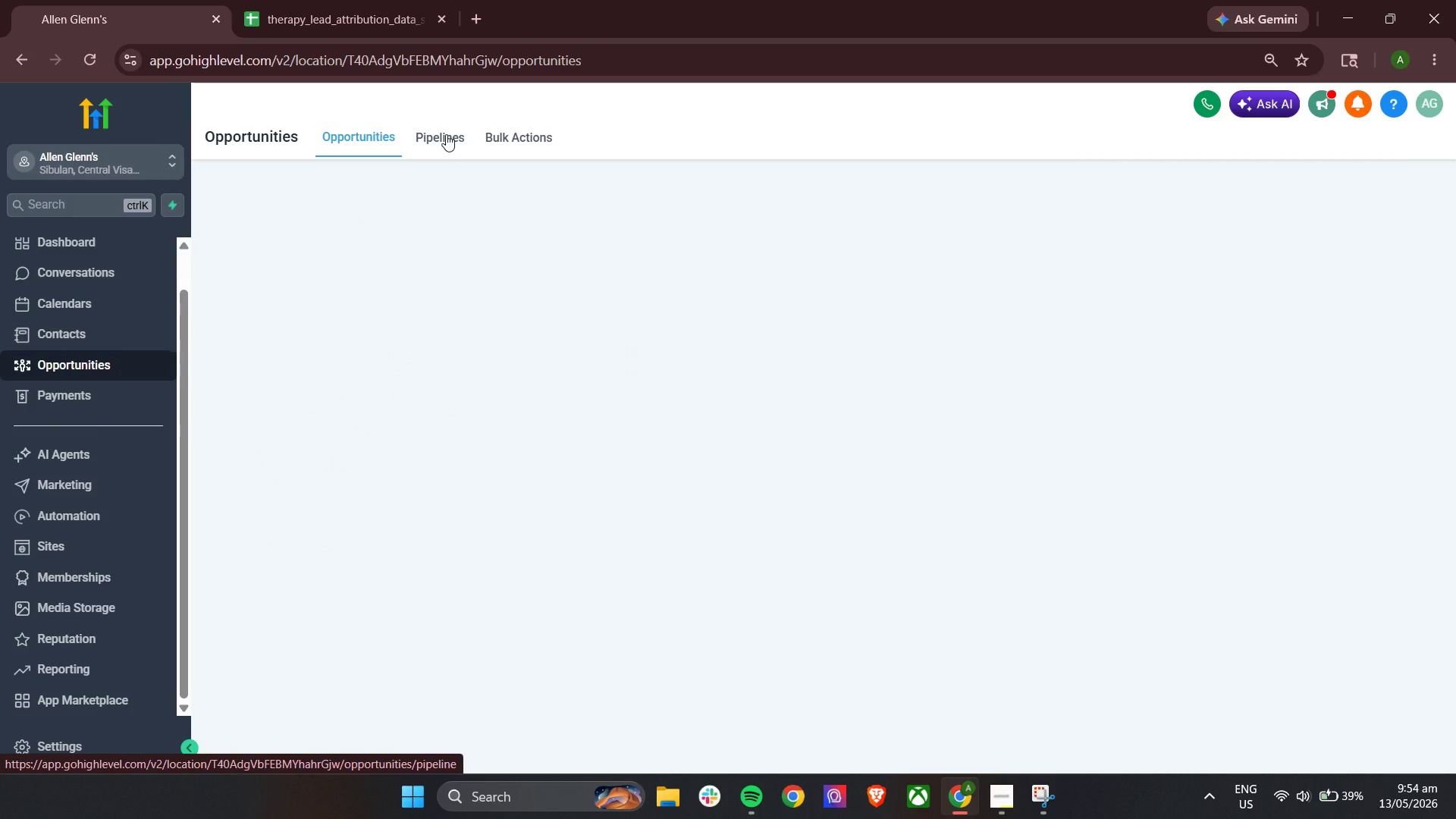 
left_click([446, 134])
 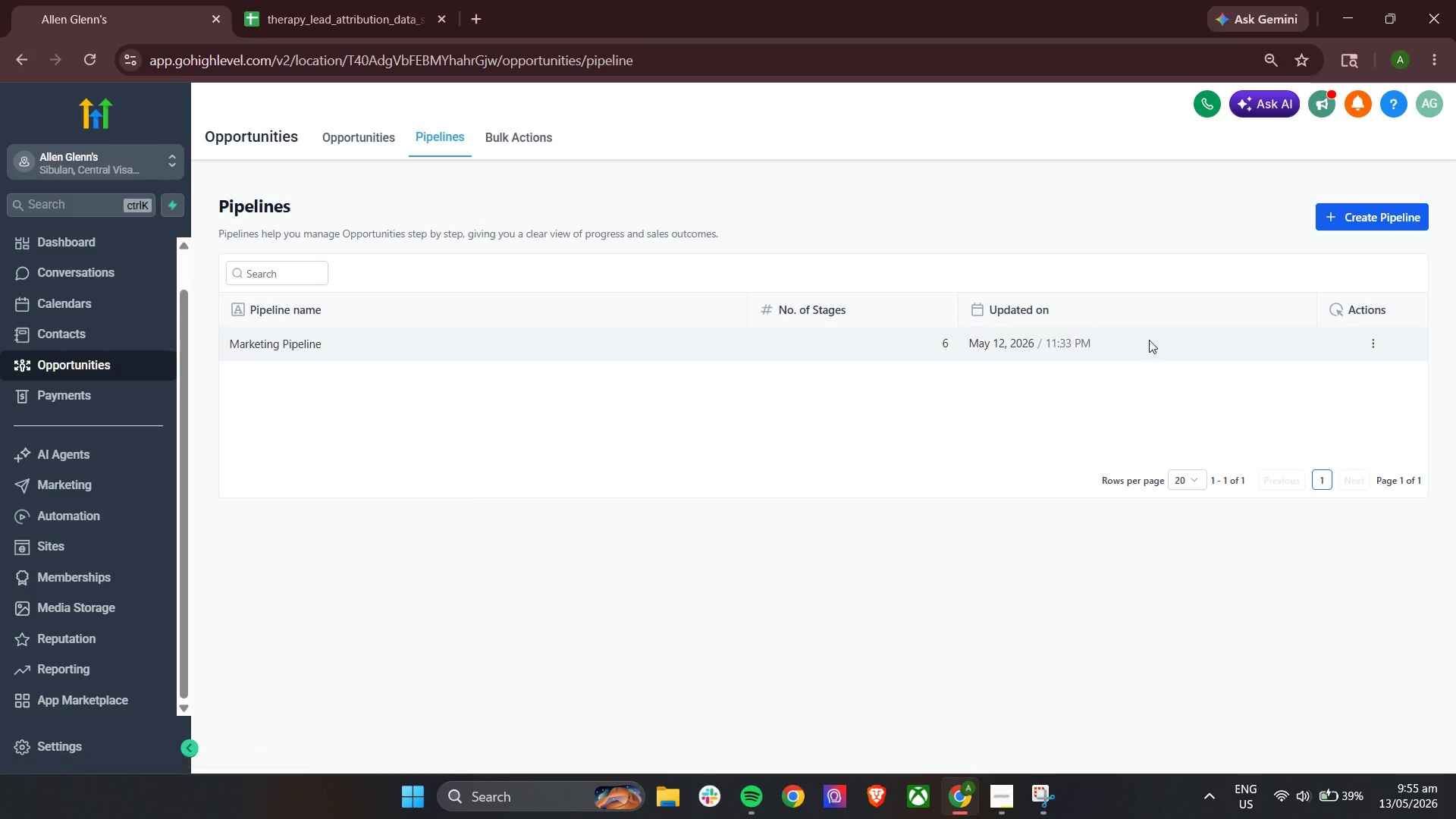 
left_click([1379, 342])
 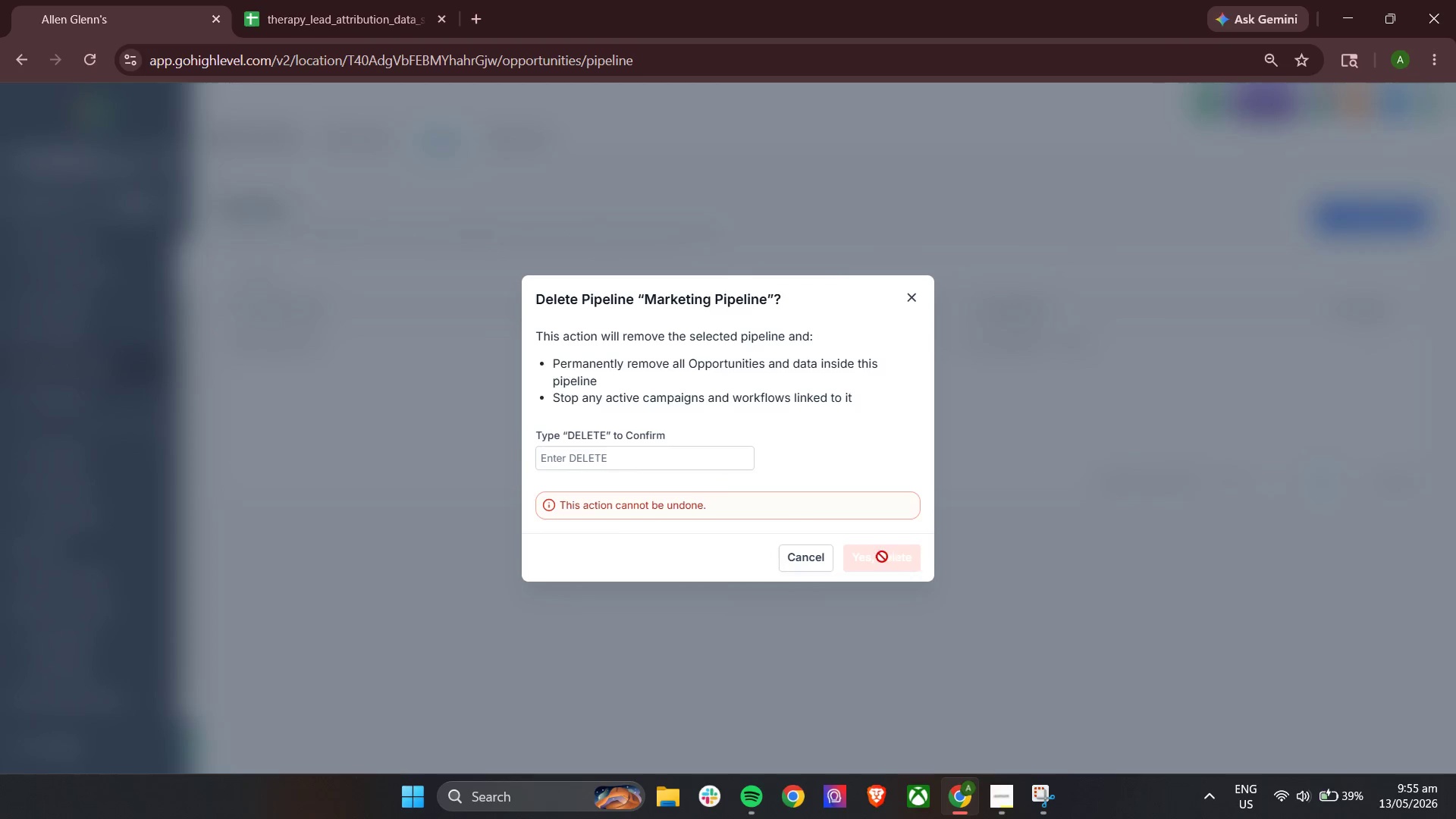 
left_click([686, 458])
 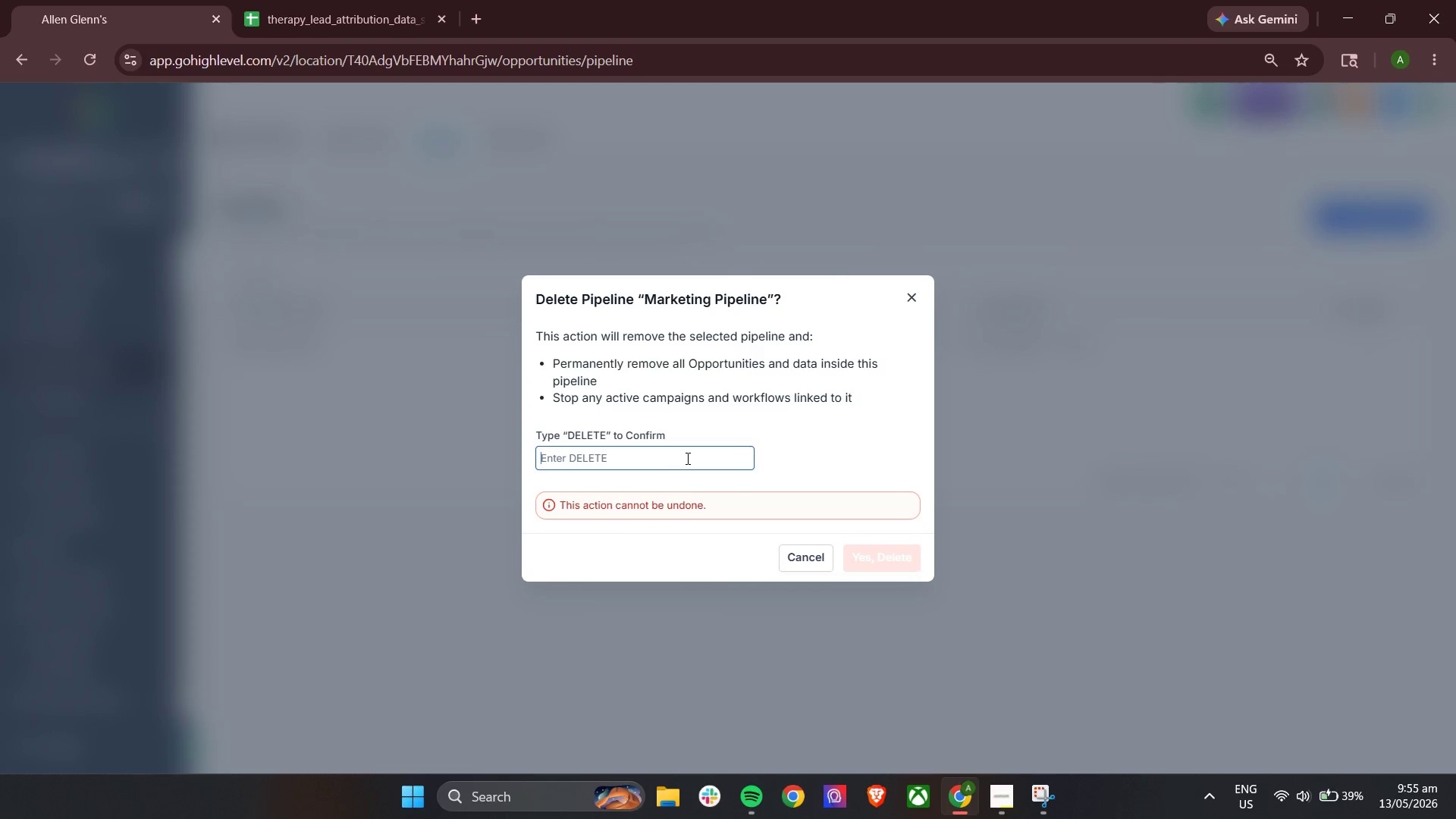 
type(DELETE)
 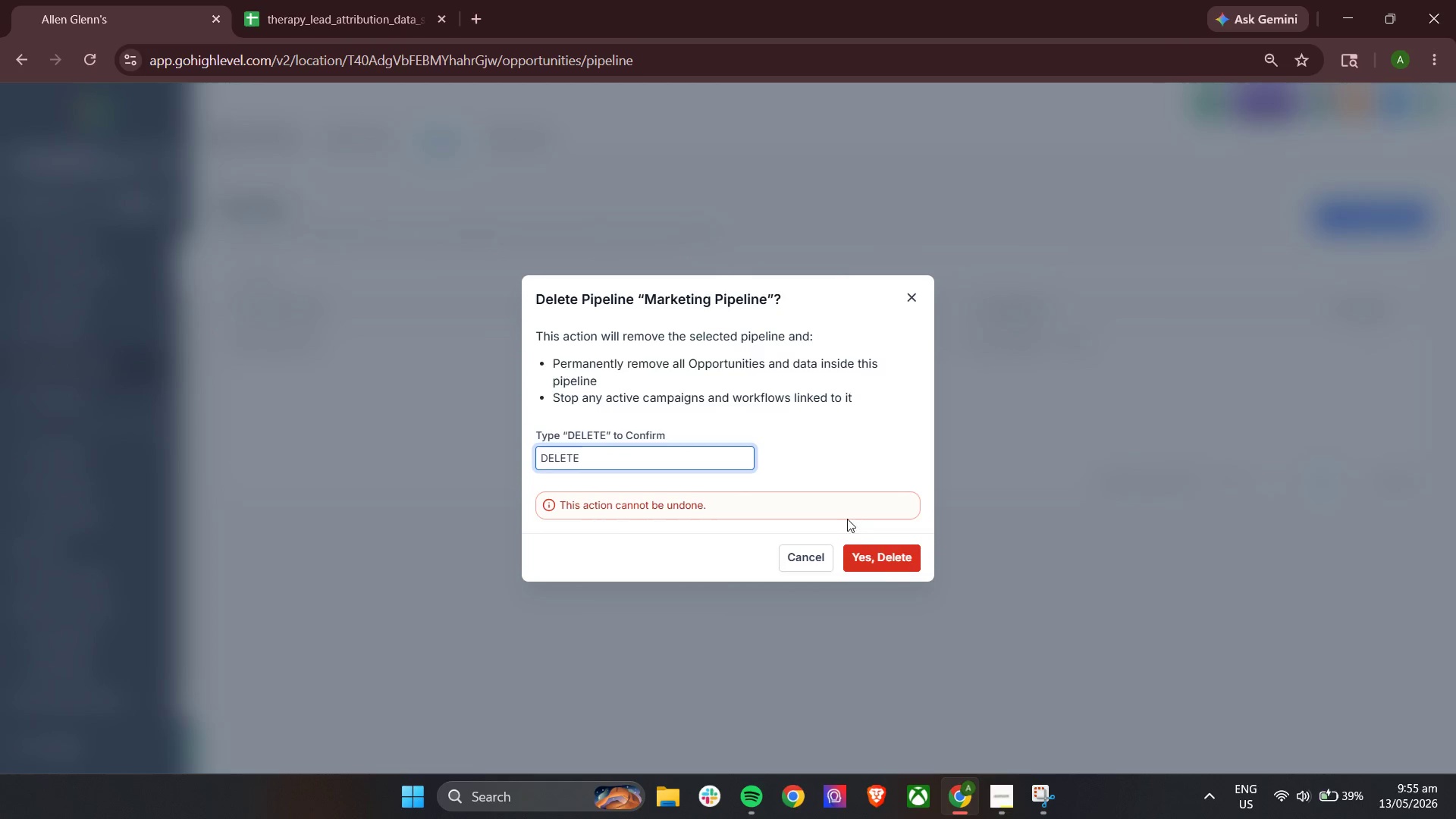 
left_click([886, 558])
 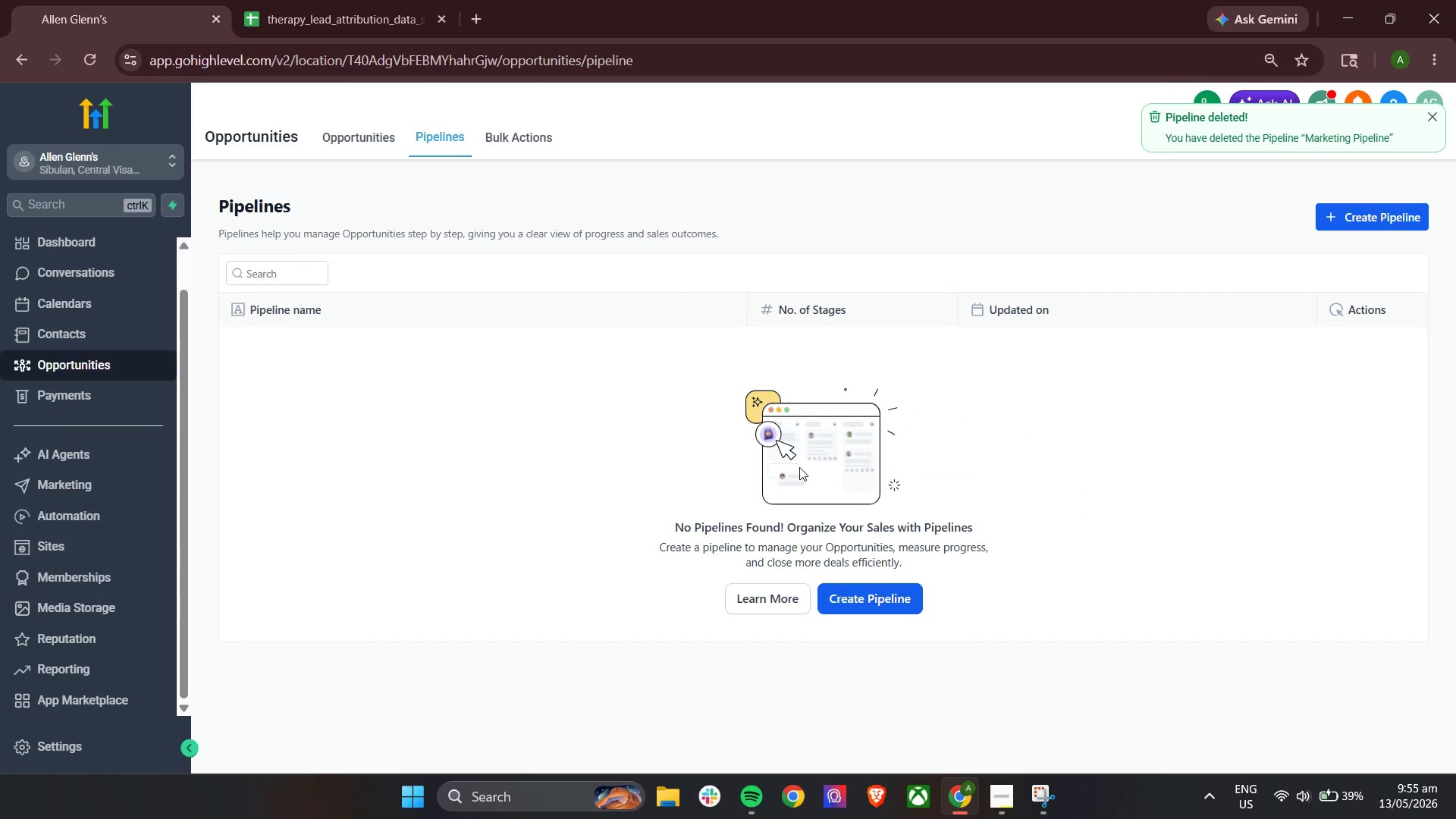 
left_click([1378, 214])
 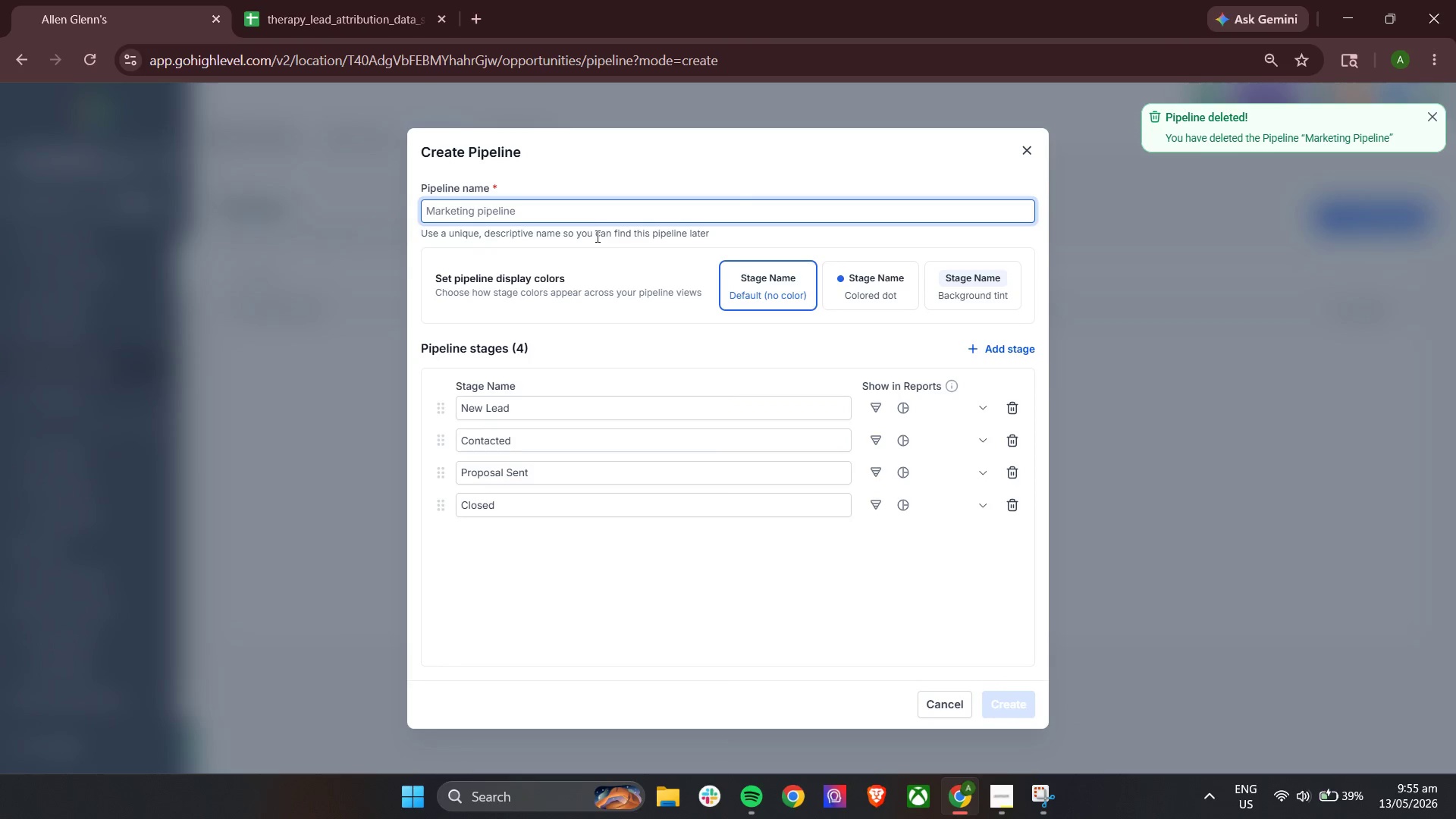 
left_click([584, 209])
 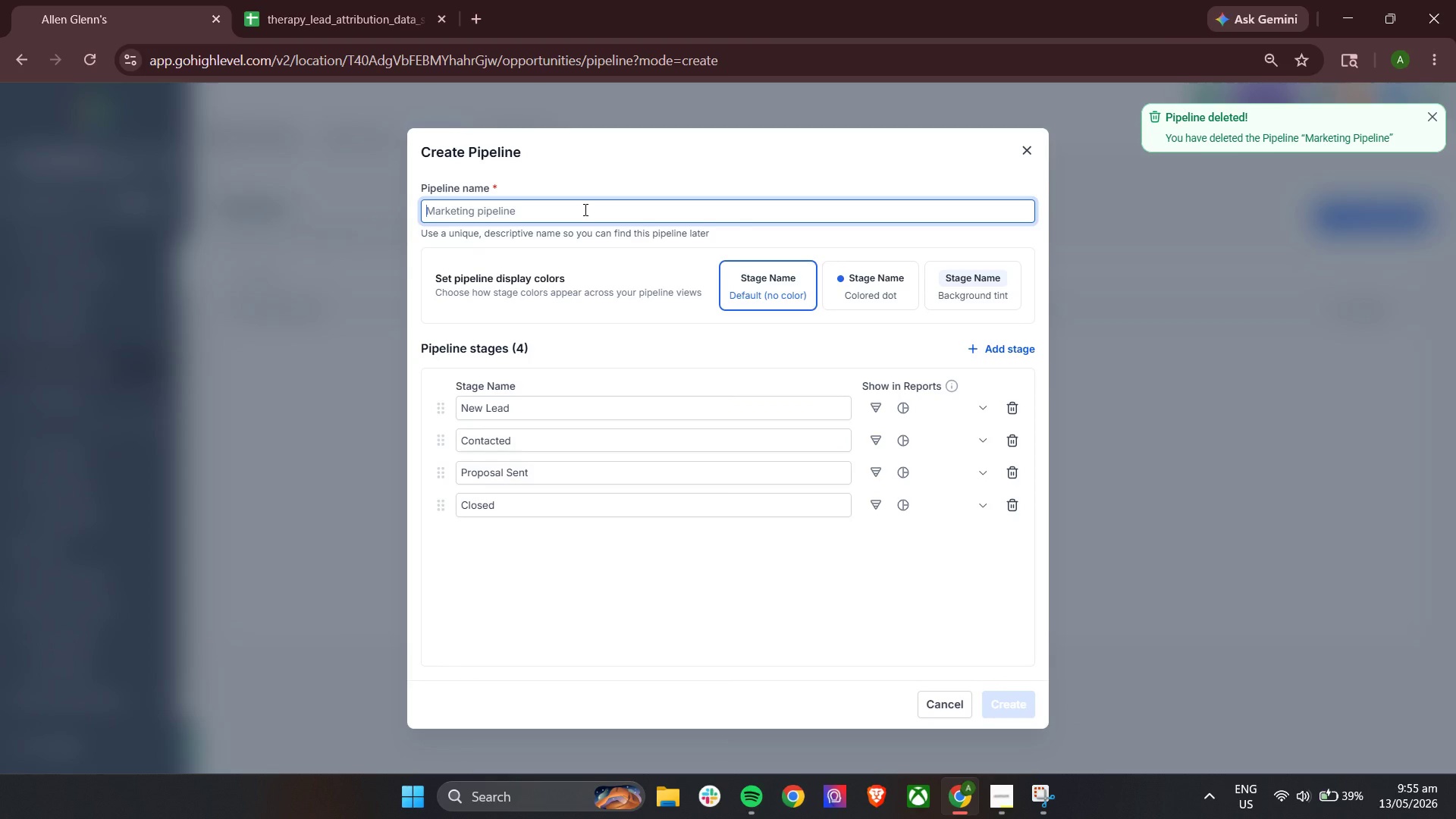 
type(Thre)
key(Backspace)
key(Backspace)
type(eraphy Patient )
 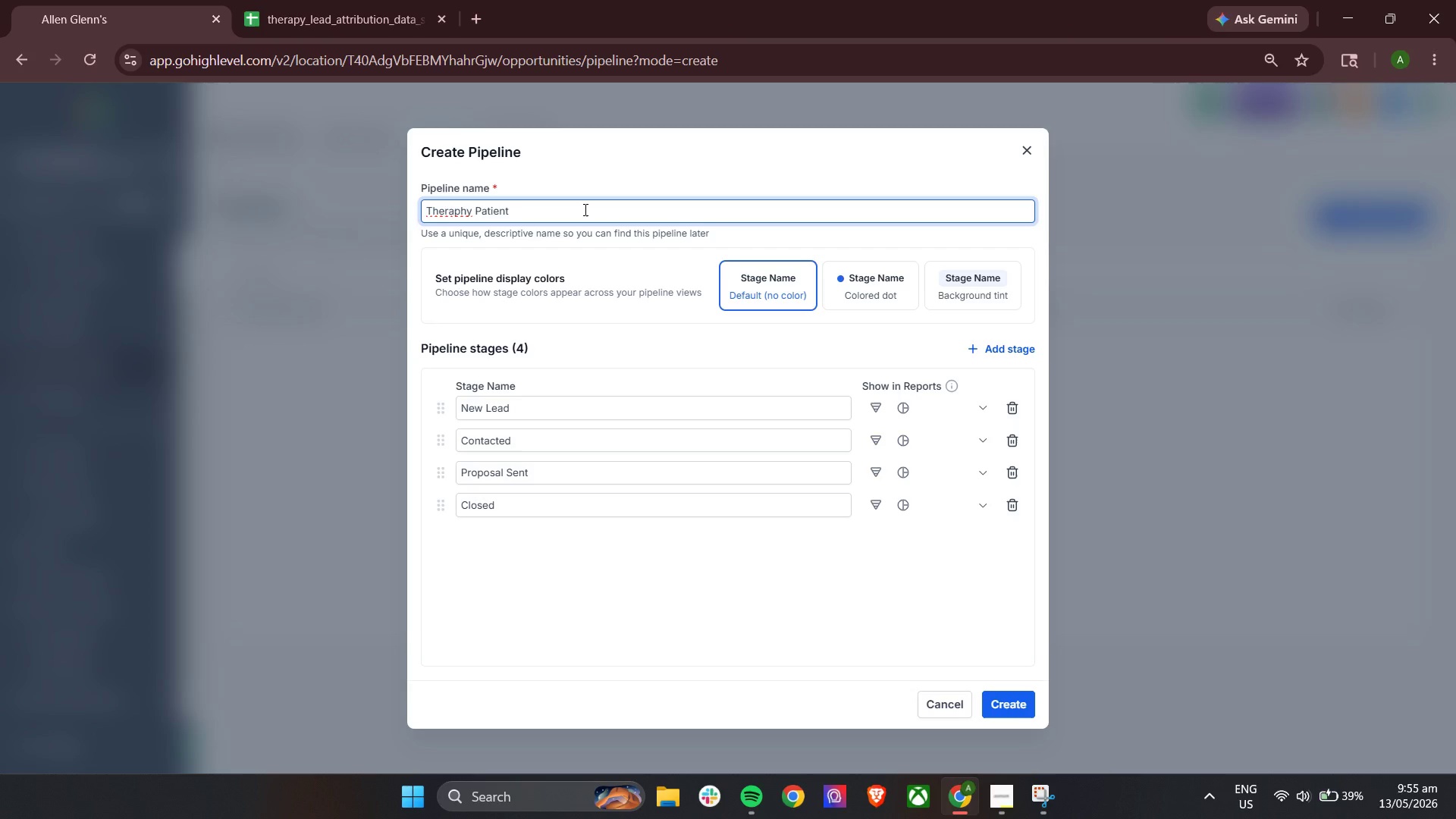 
key(ArrowRight)
 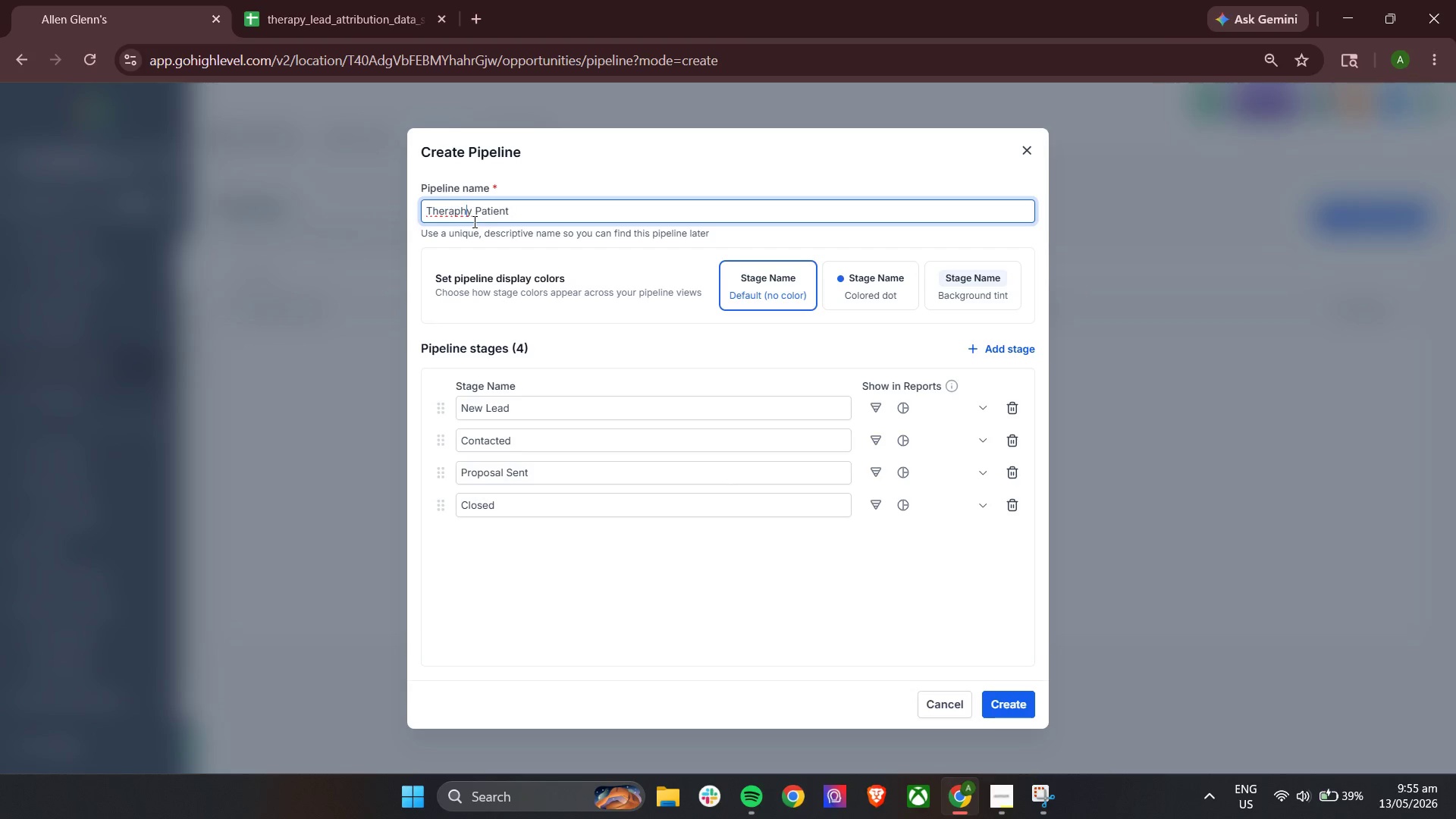 
key(Backspace)
 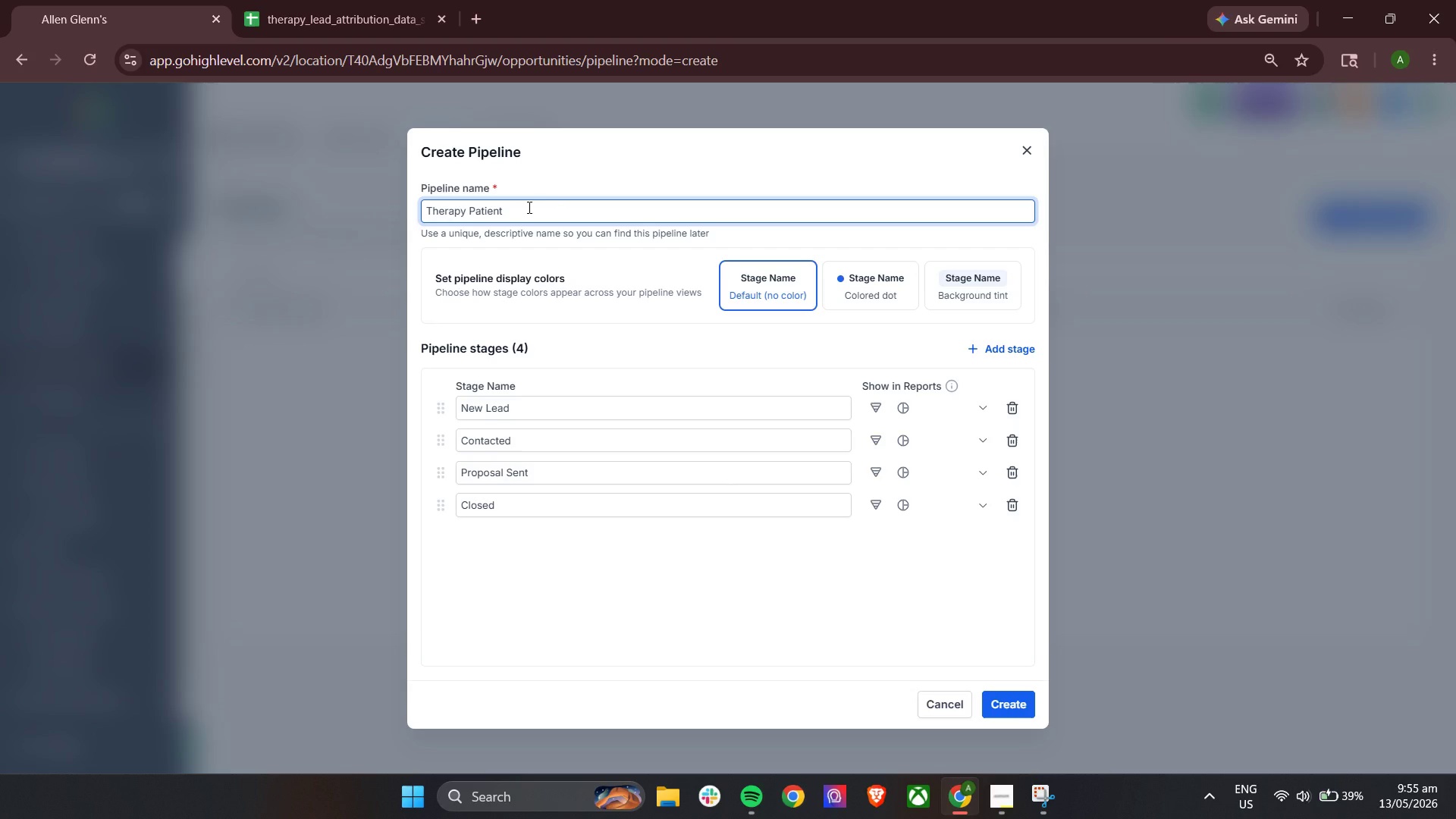 
type(Journey)
 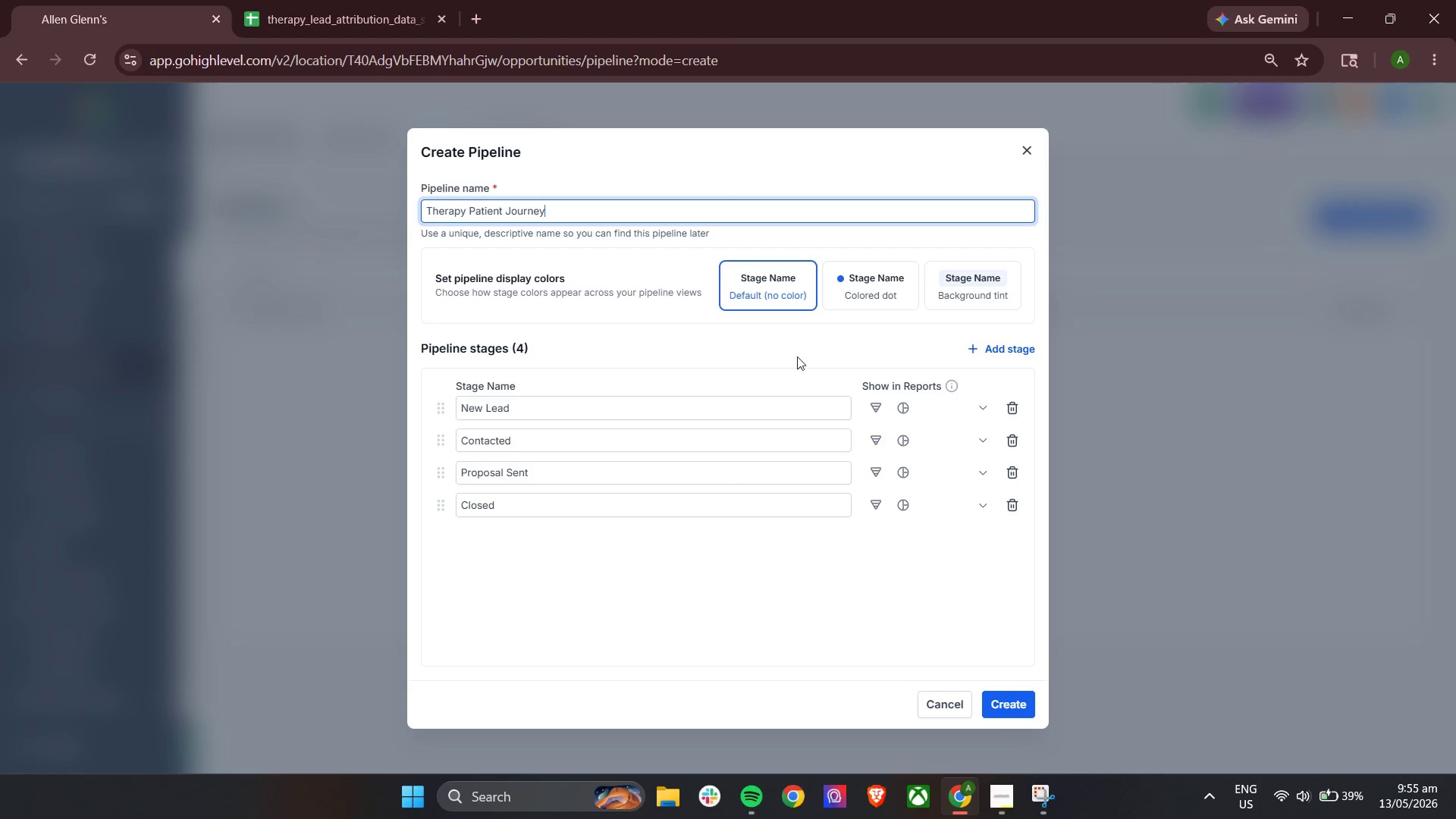 
left_click([816, 362])
 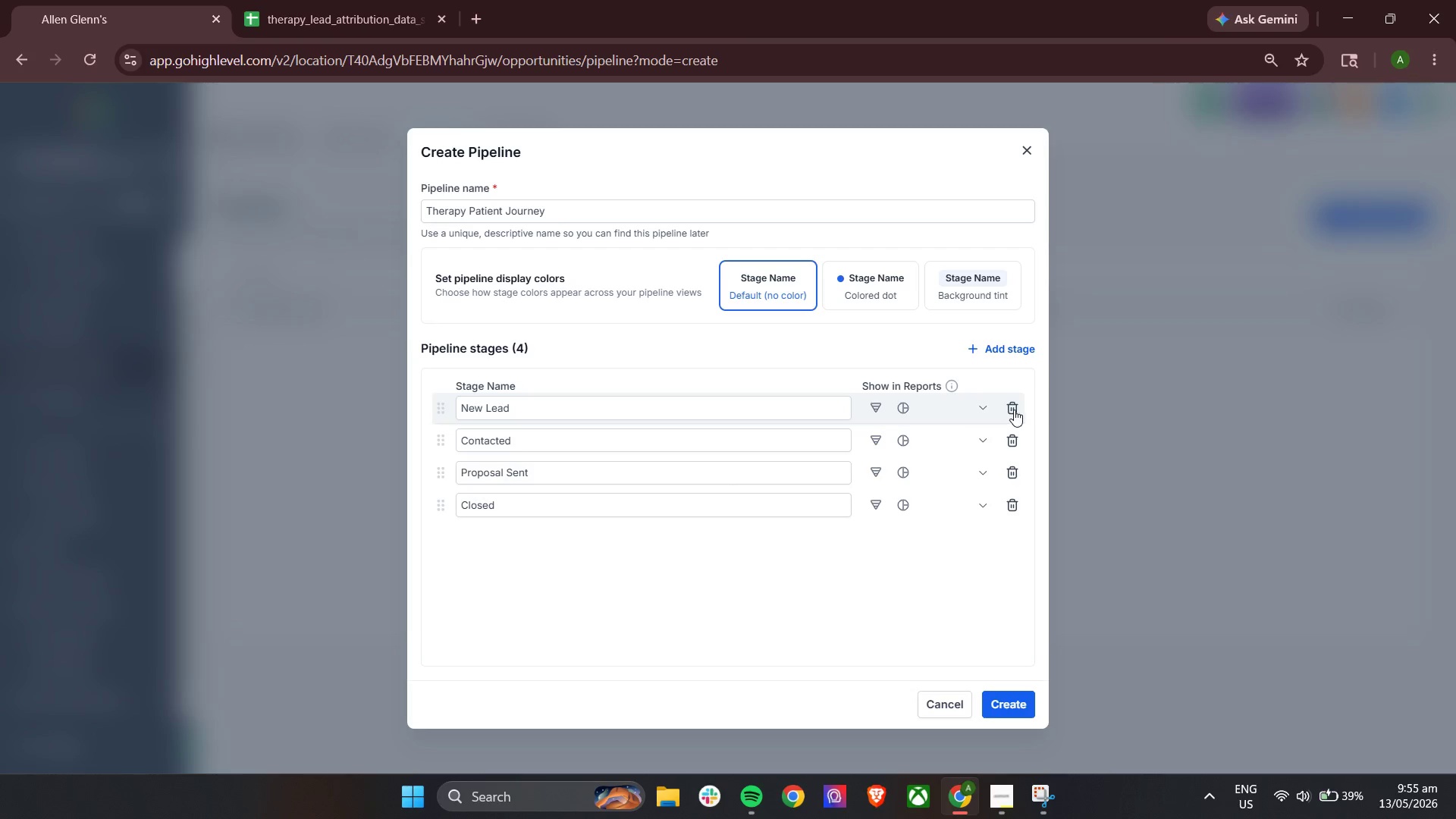 
double_click([1014, 410])
 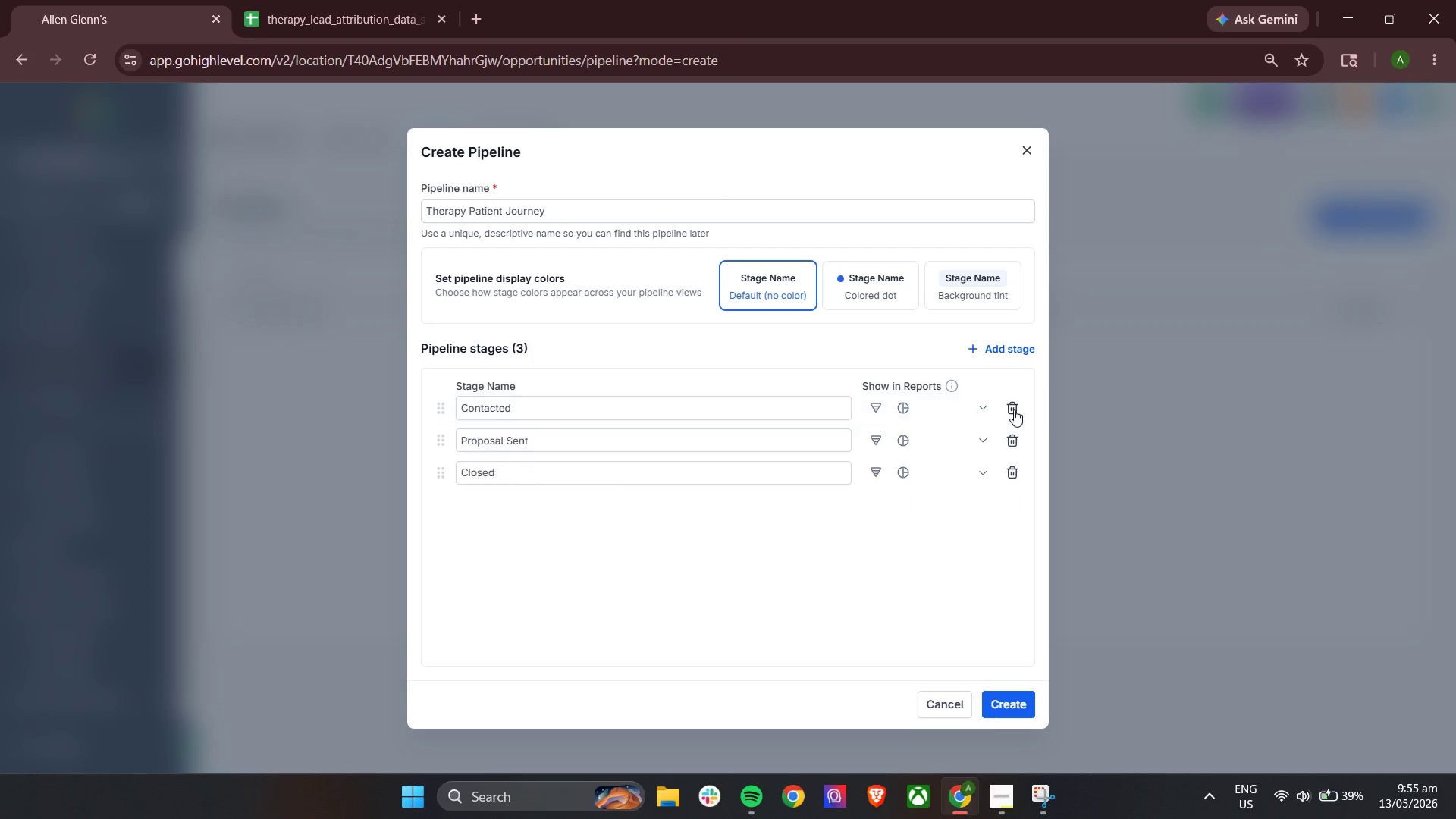 
triple_click([1014, 410])
 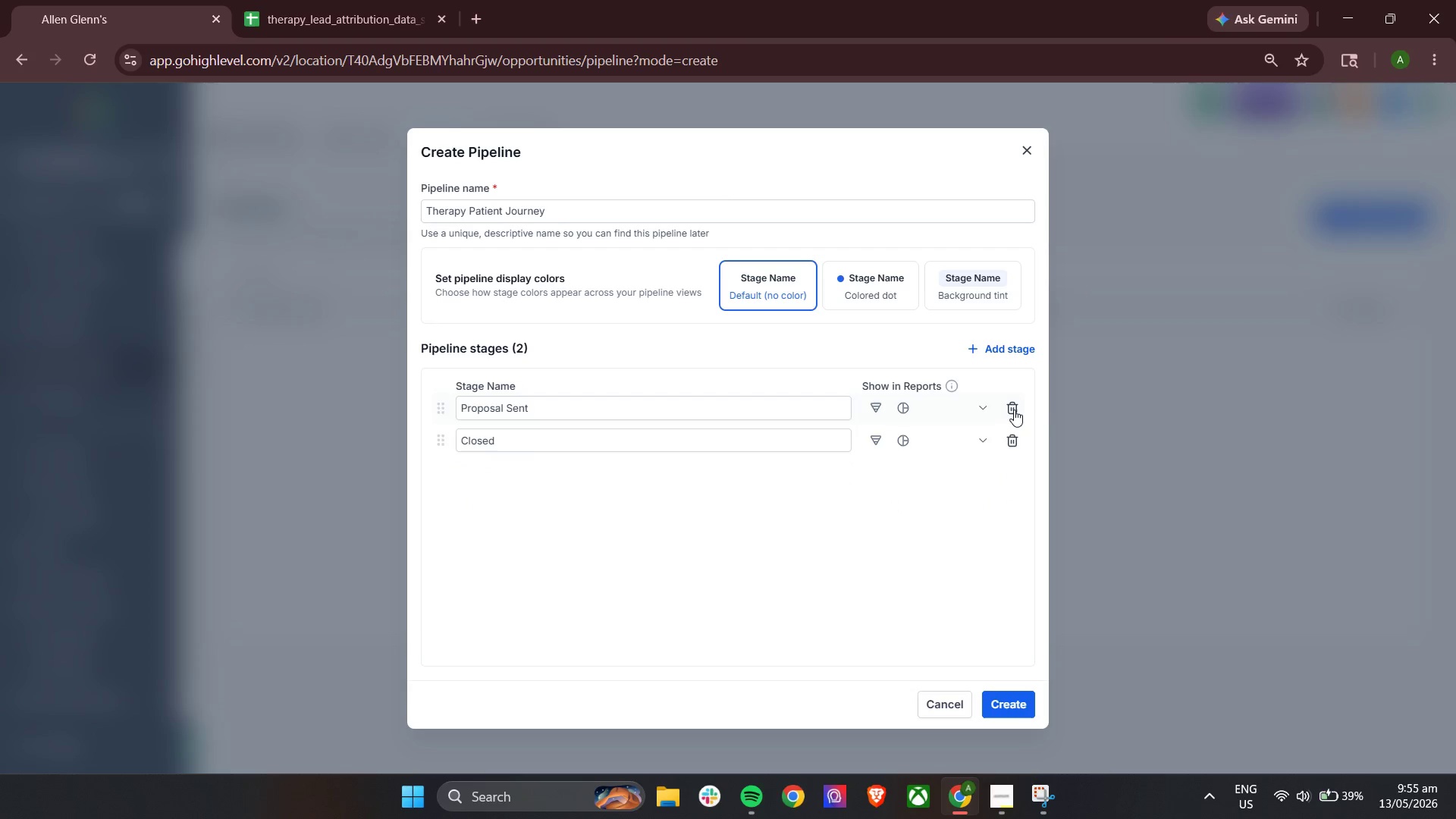 
triple_click([1014, 410])
 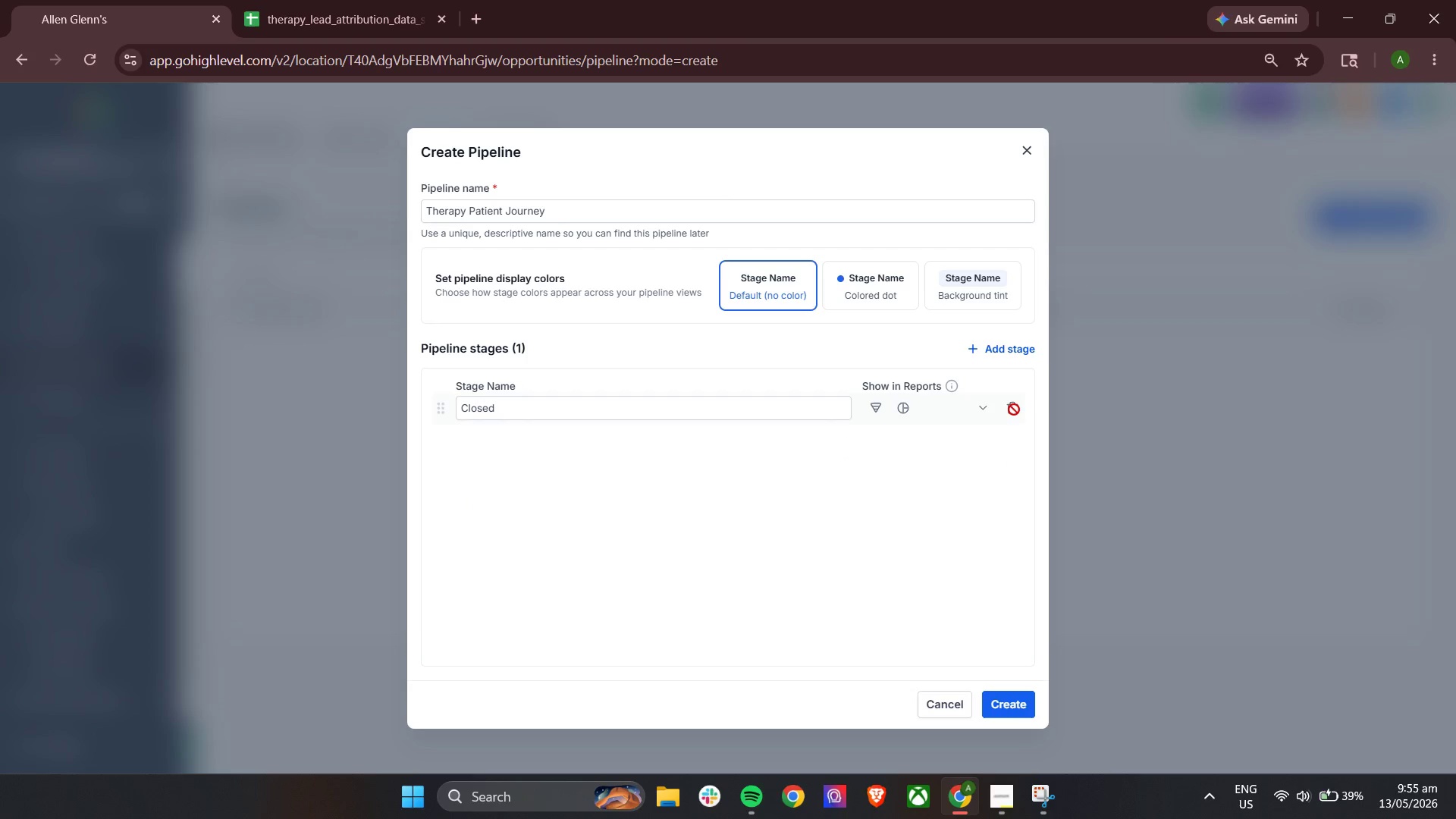 
triple_click([1014, 410])
 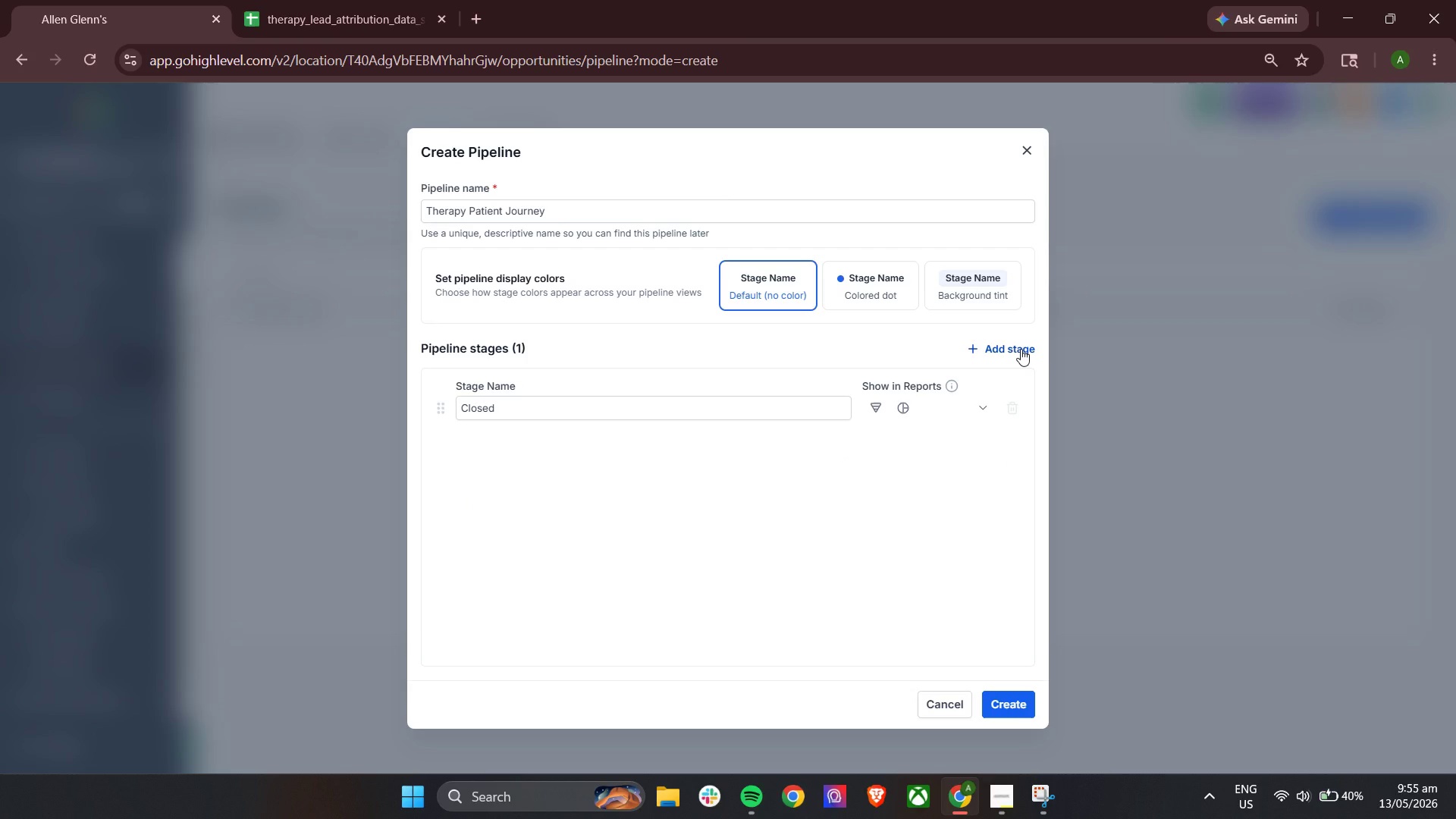 
wait(13.58)
 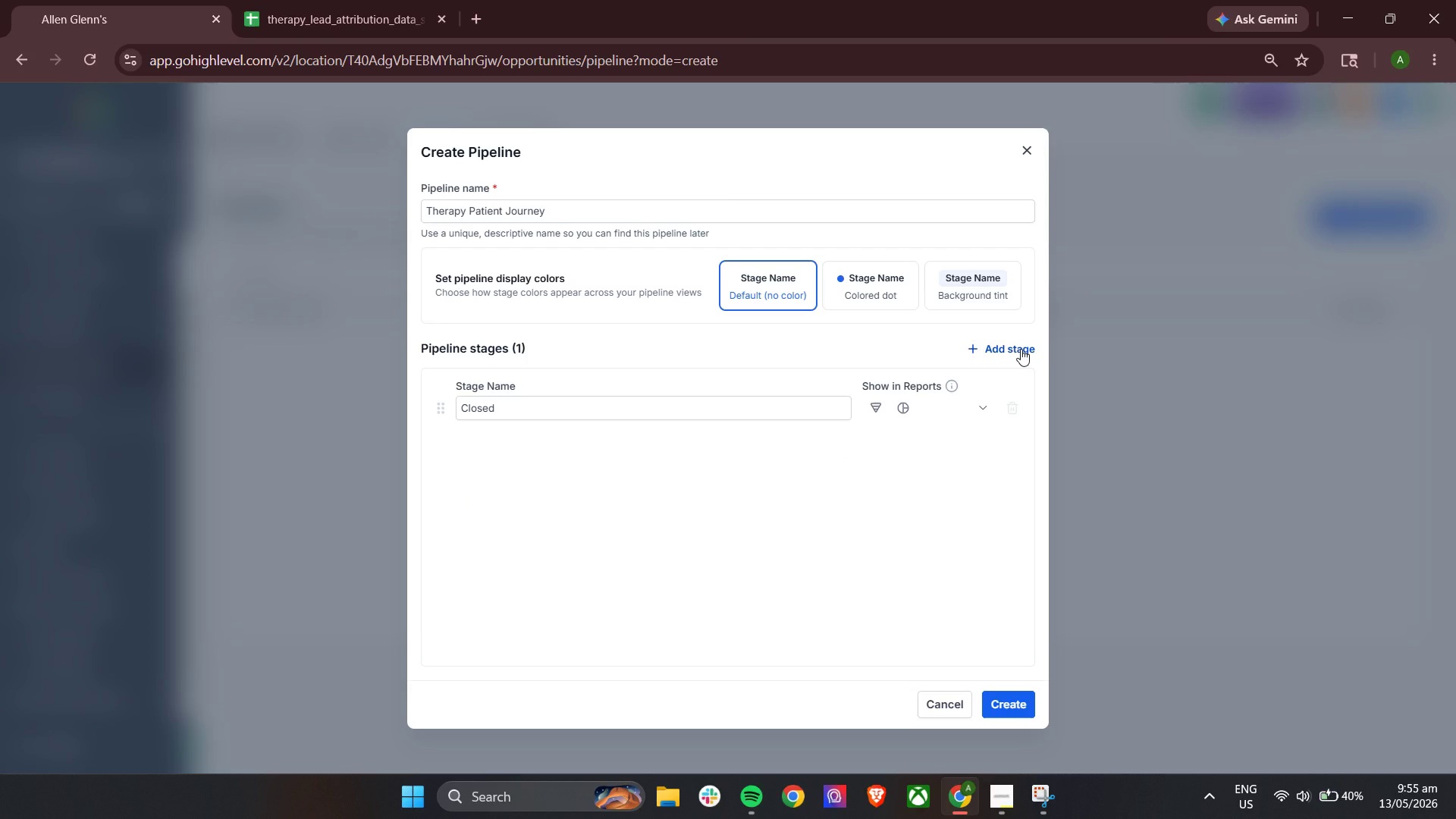 
double_click([745, 400])
 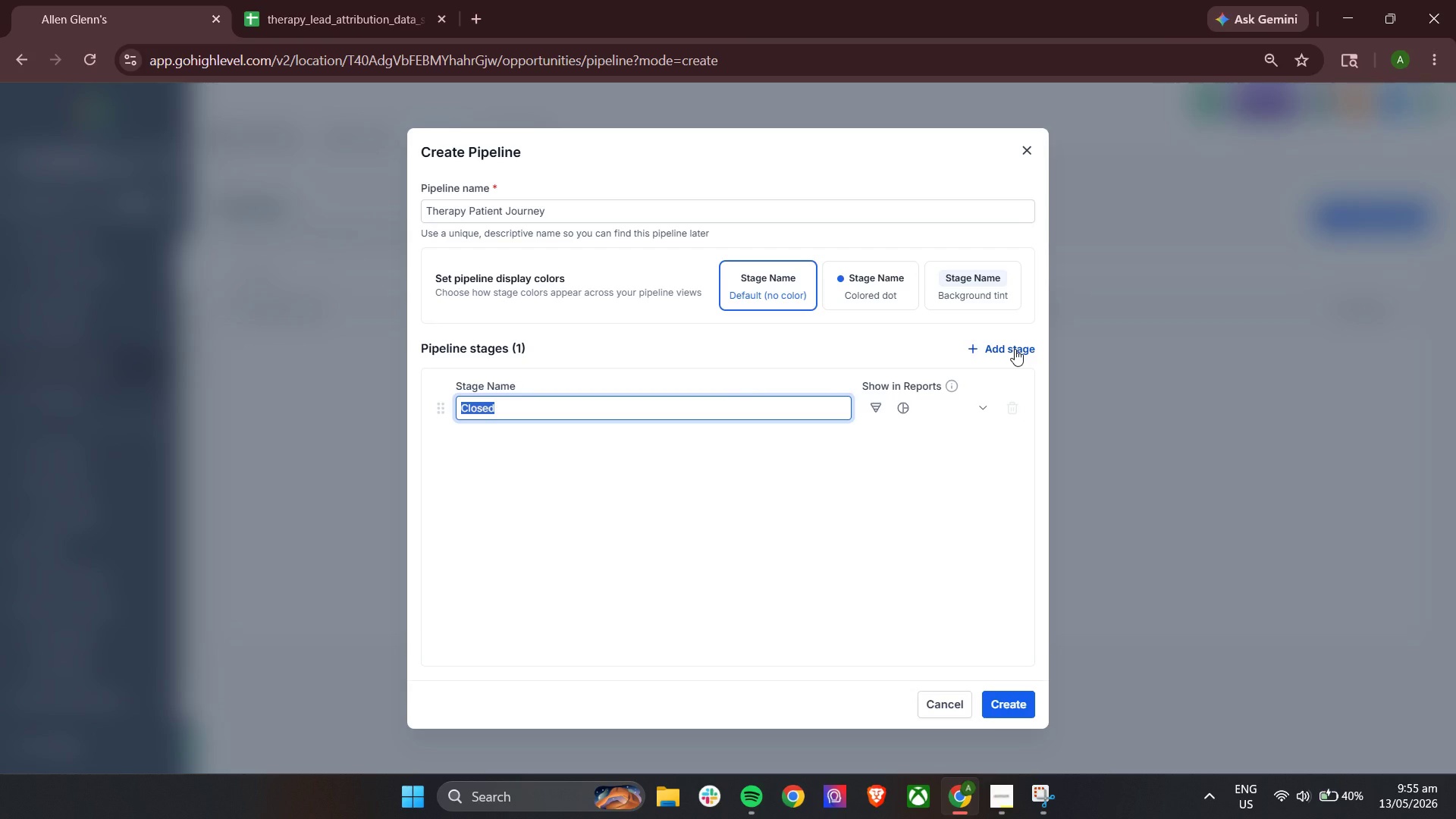 
type(New Inquiry)
 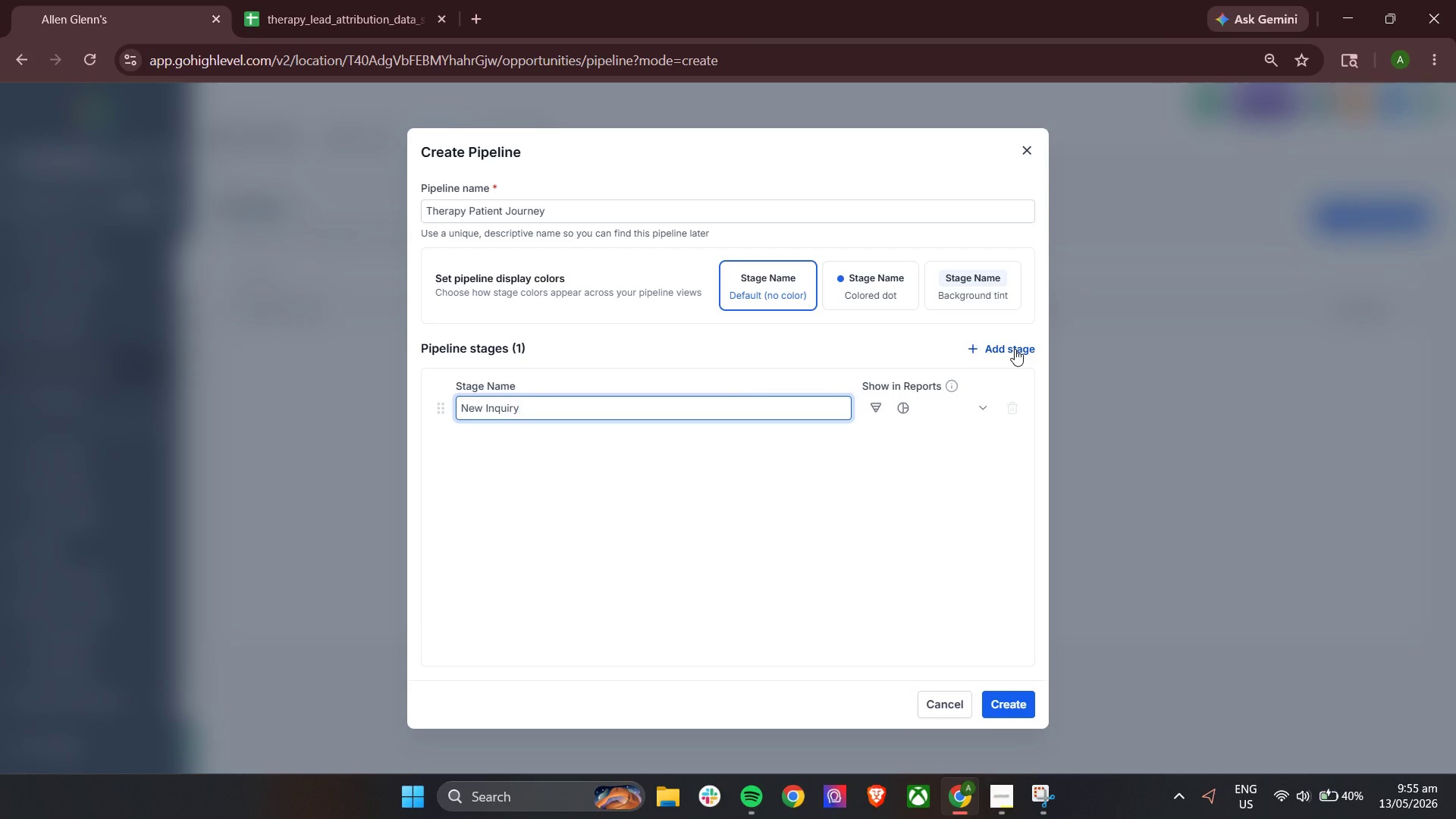 
left_click([1015, 349])
 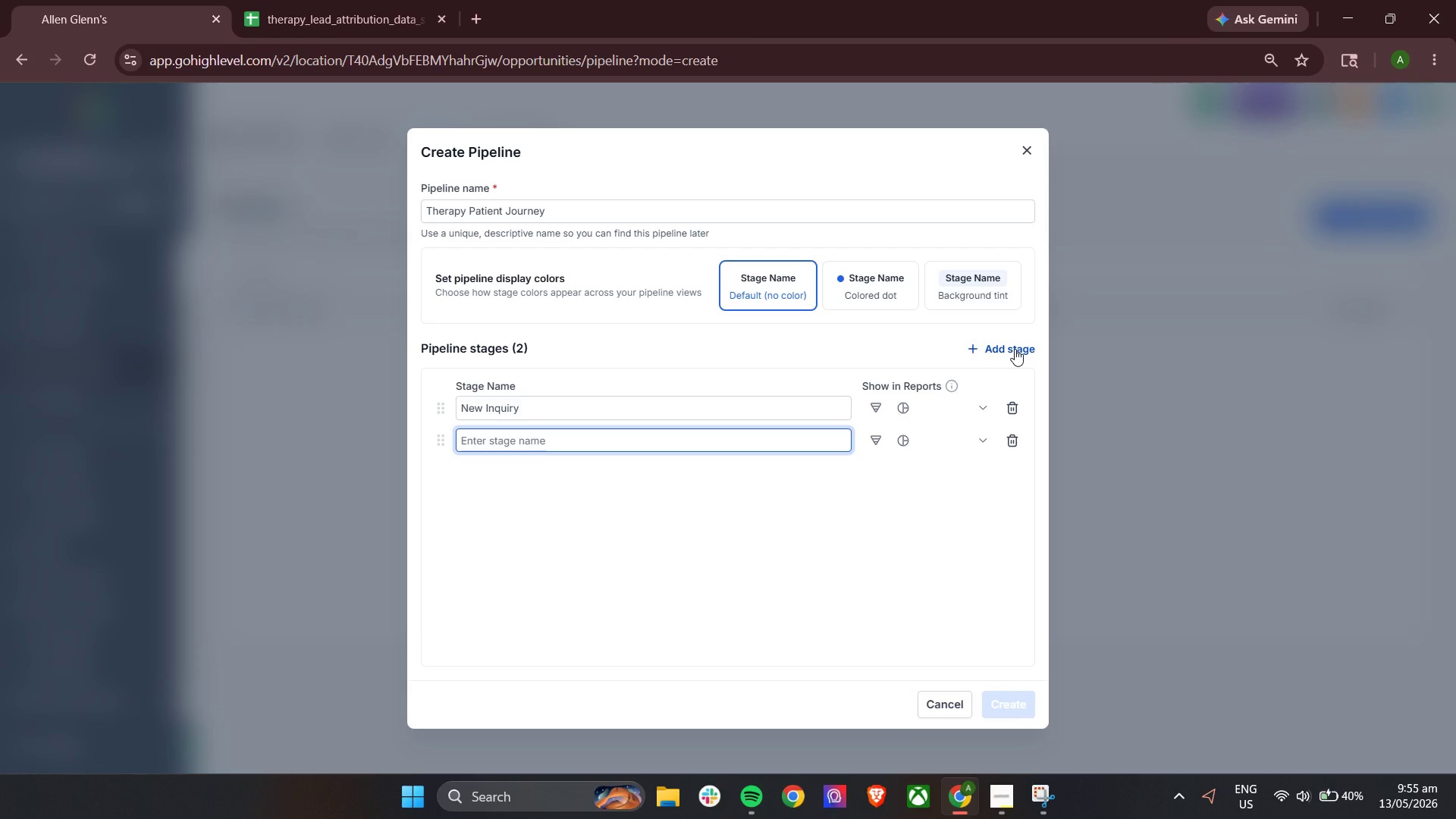 
type(Contacted)
 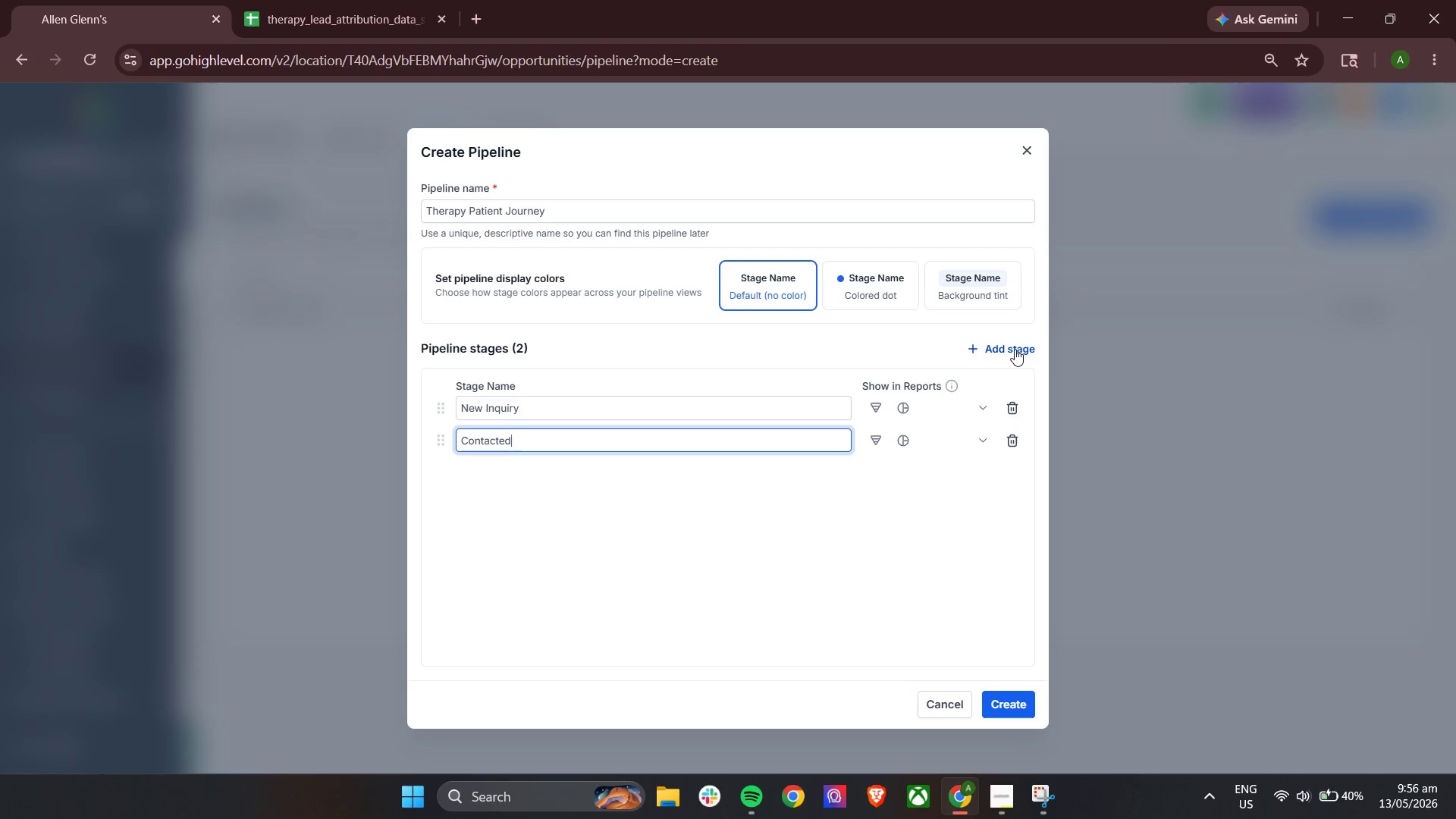 
left_click([1015, 349])
 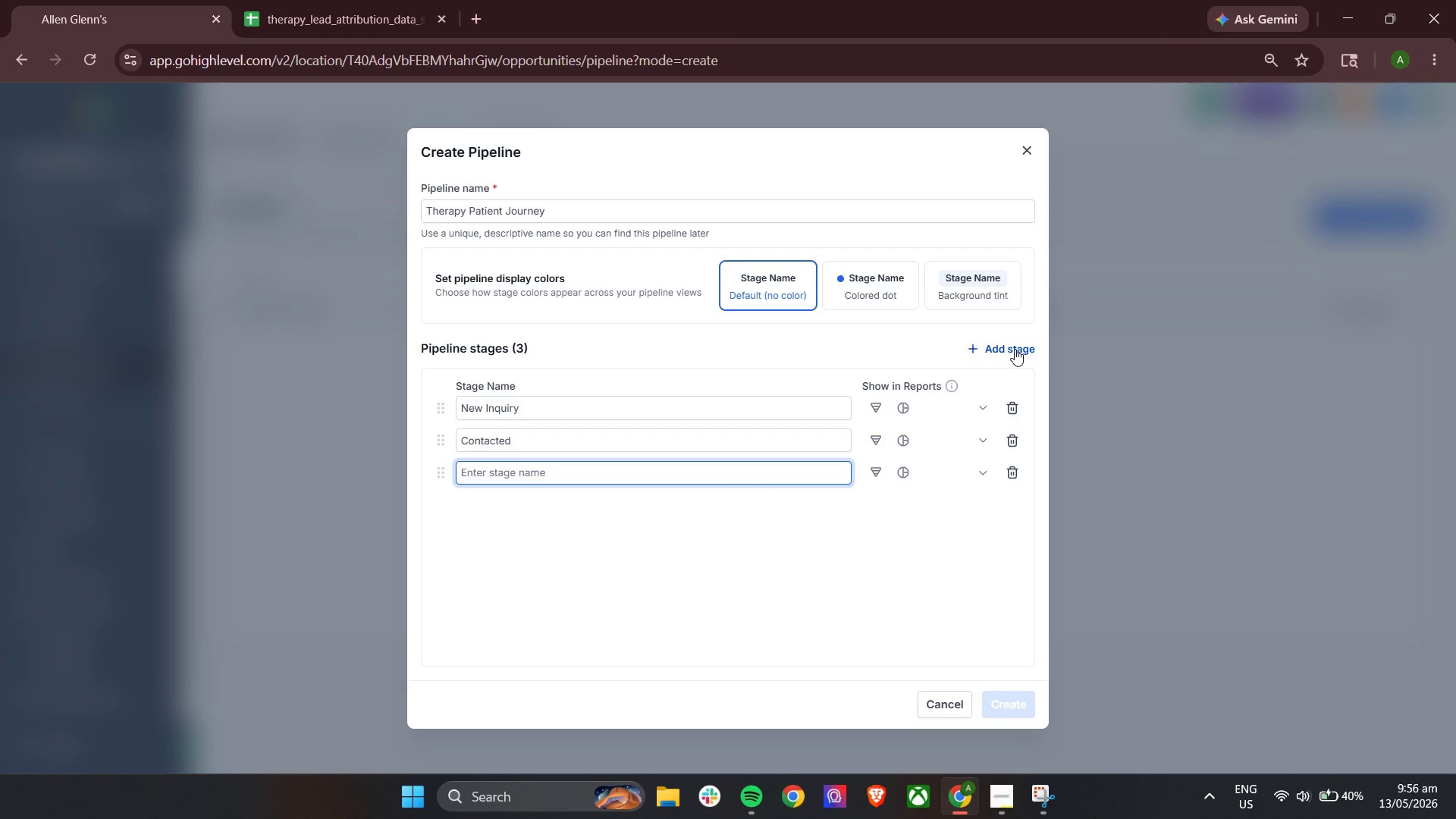 
type(Appointment Scheduled)
 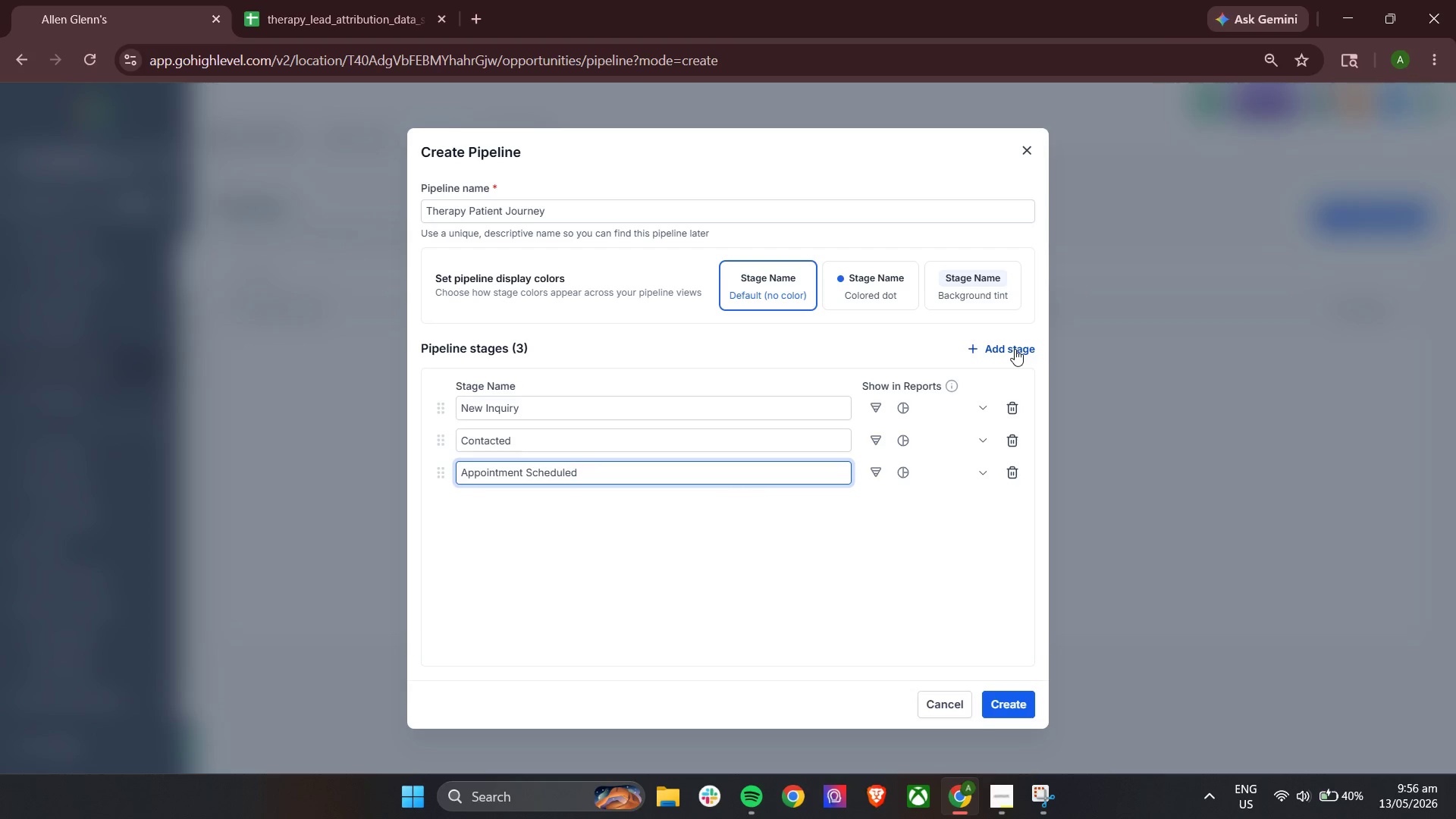 
left_click([1015, 349])
 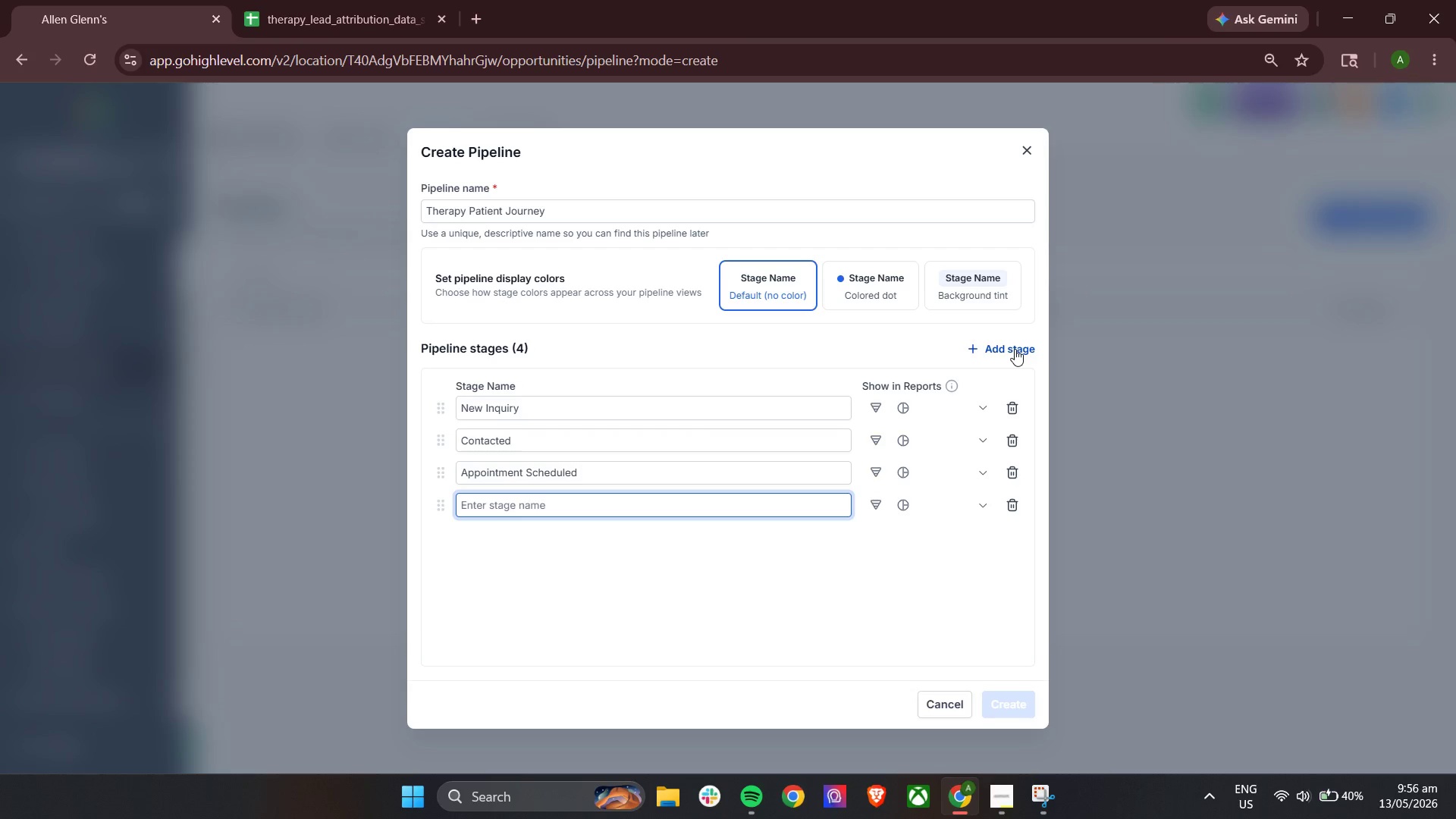 
type(Intake Completed)
 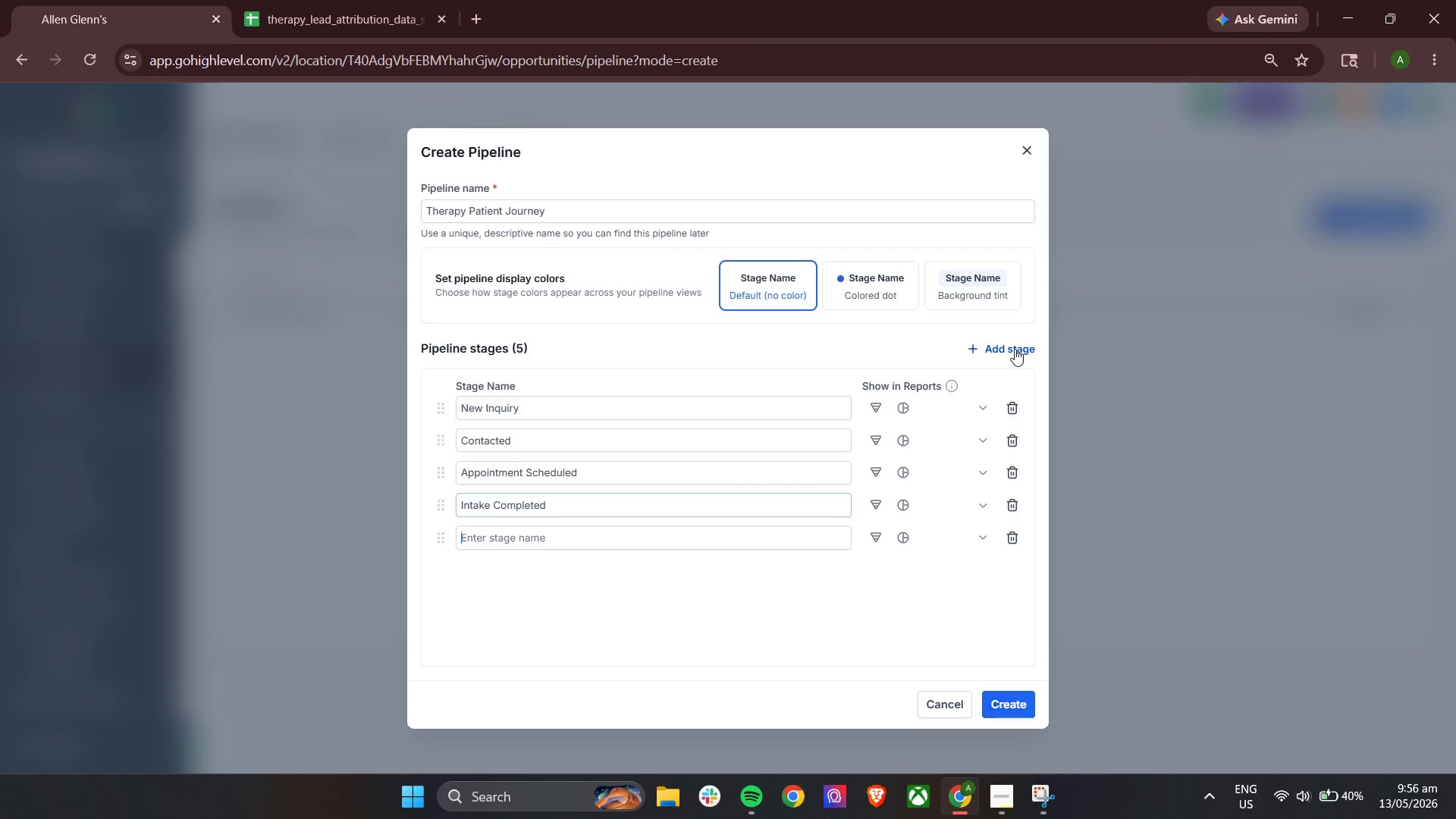 
 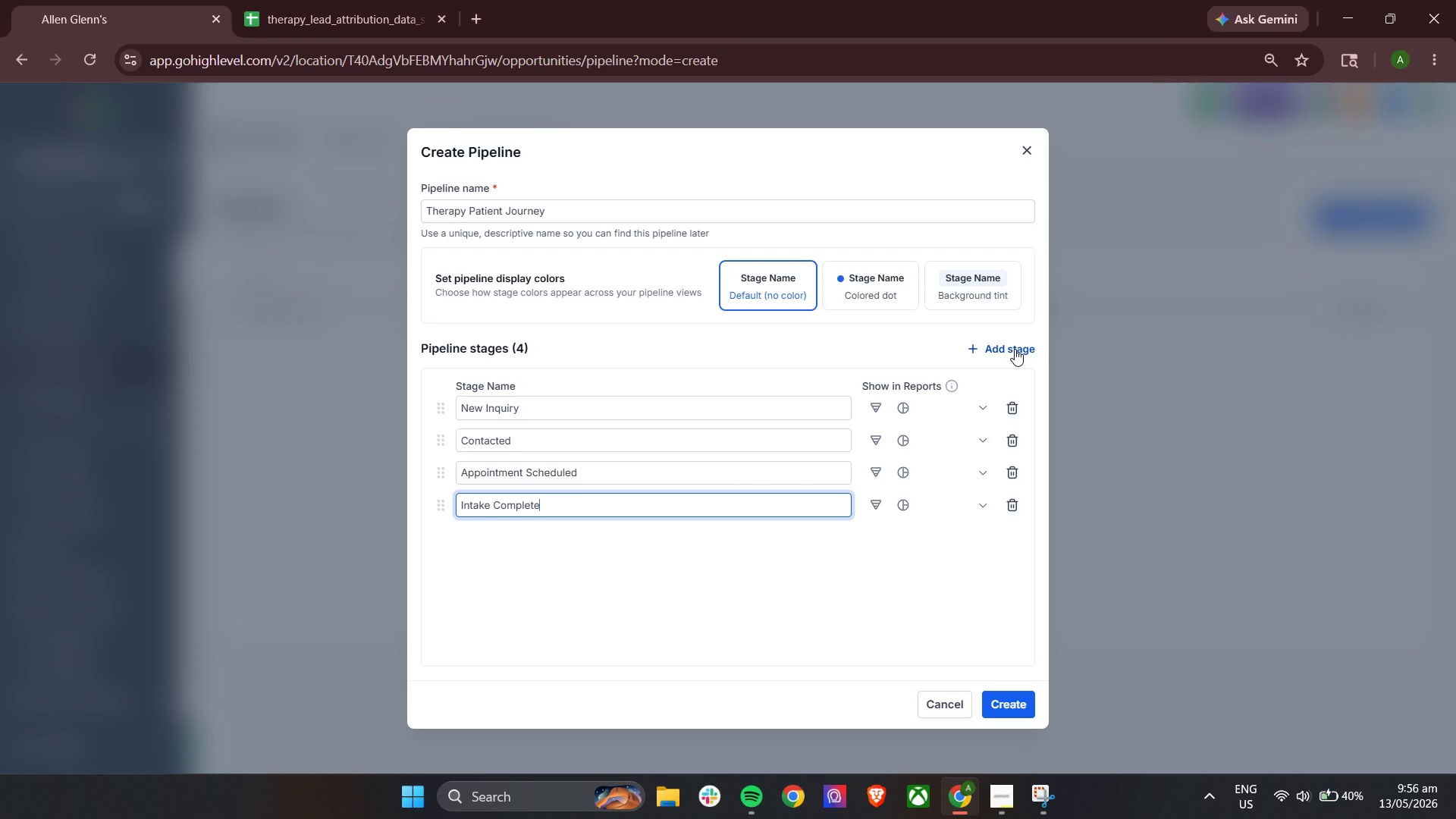 
left_click([1015, 349])
 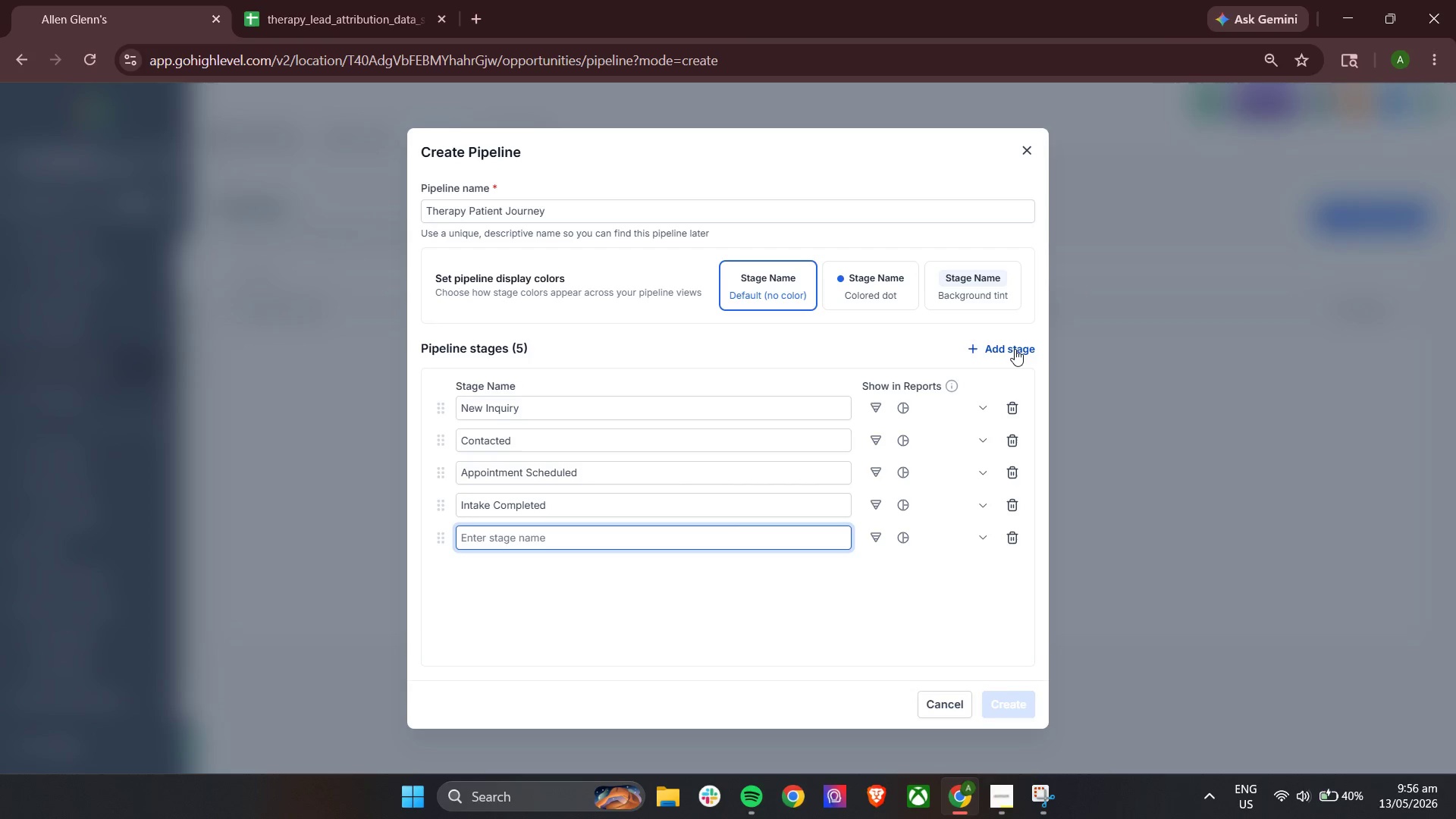 
type(Attendd Session)
 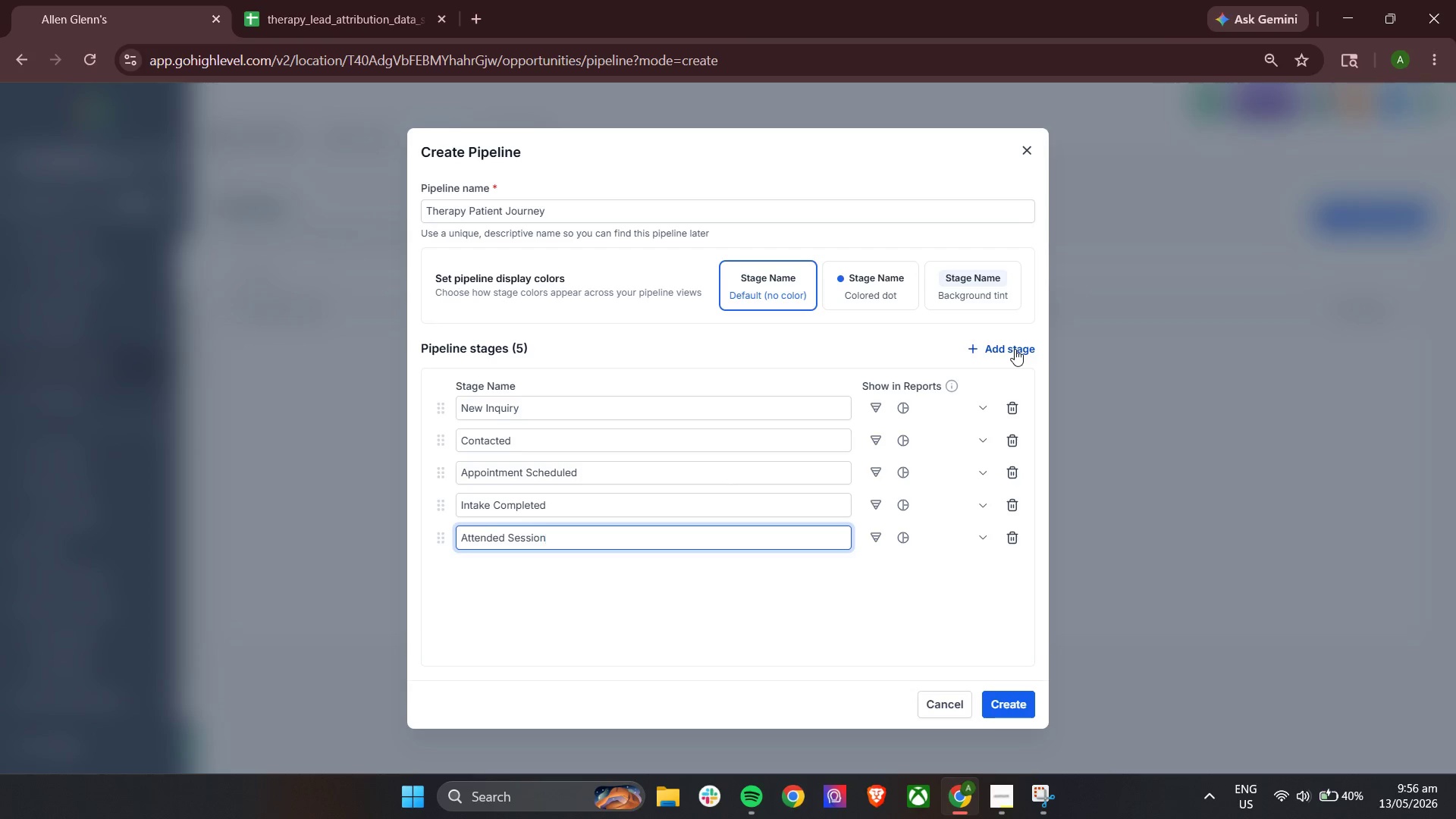 
left_click([1015, 349])
 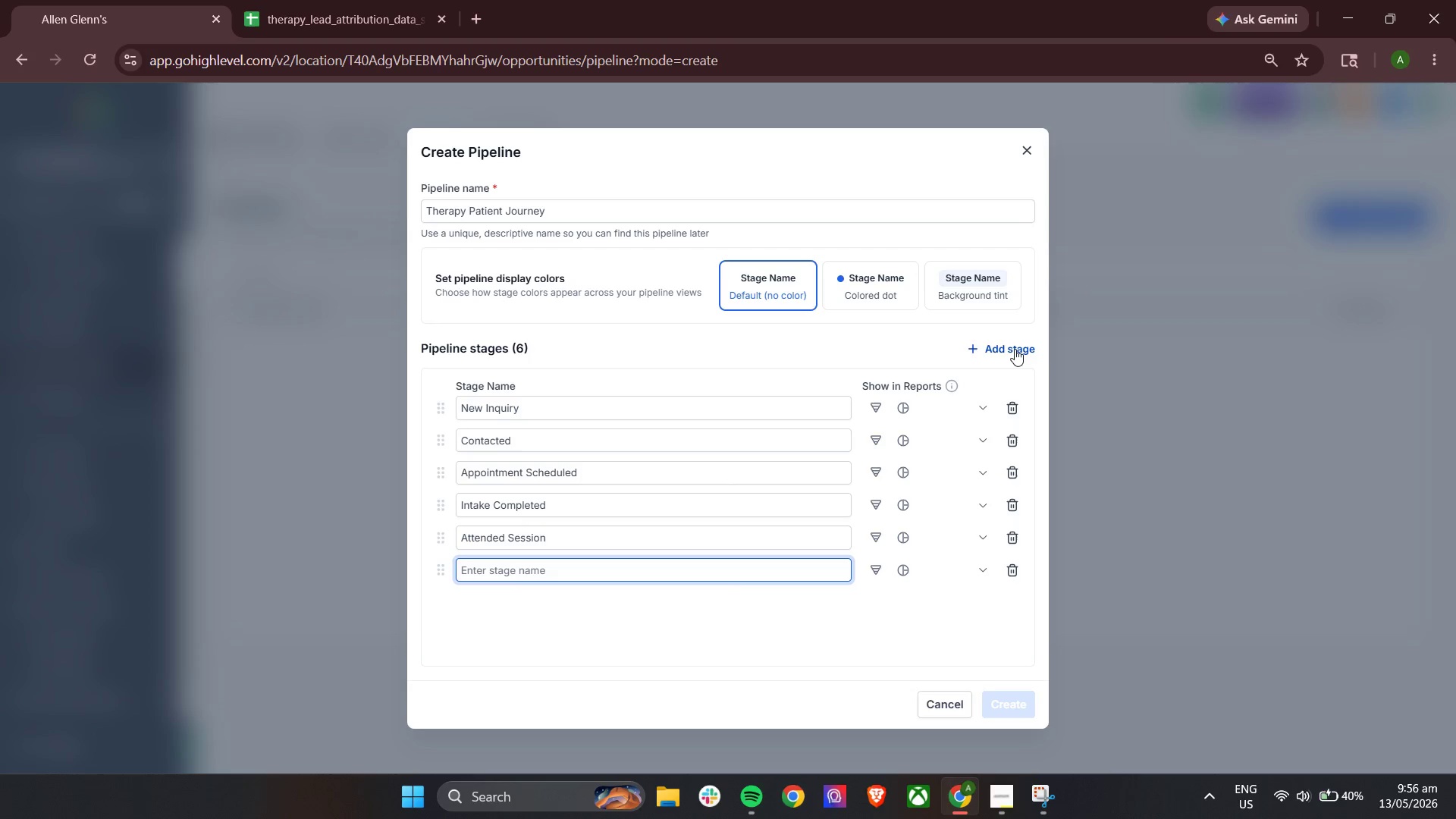 
type(No-Show)
 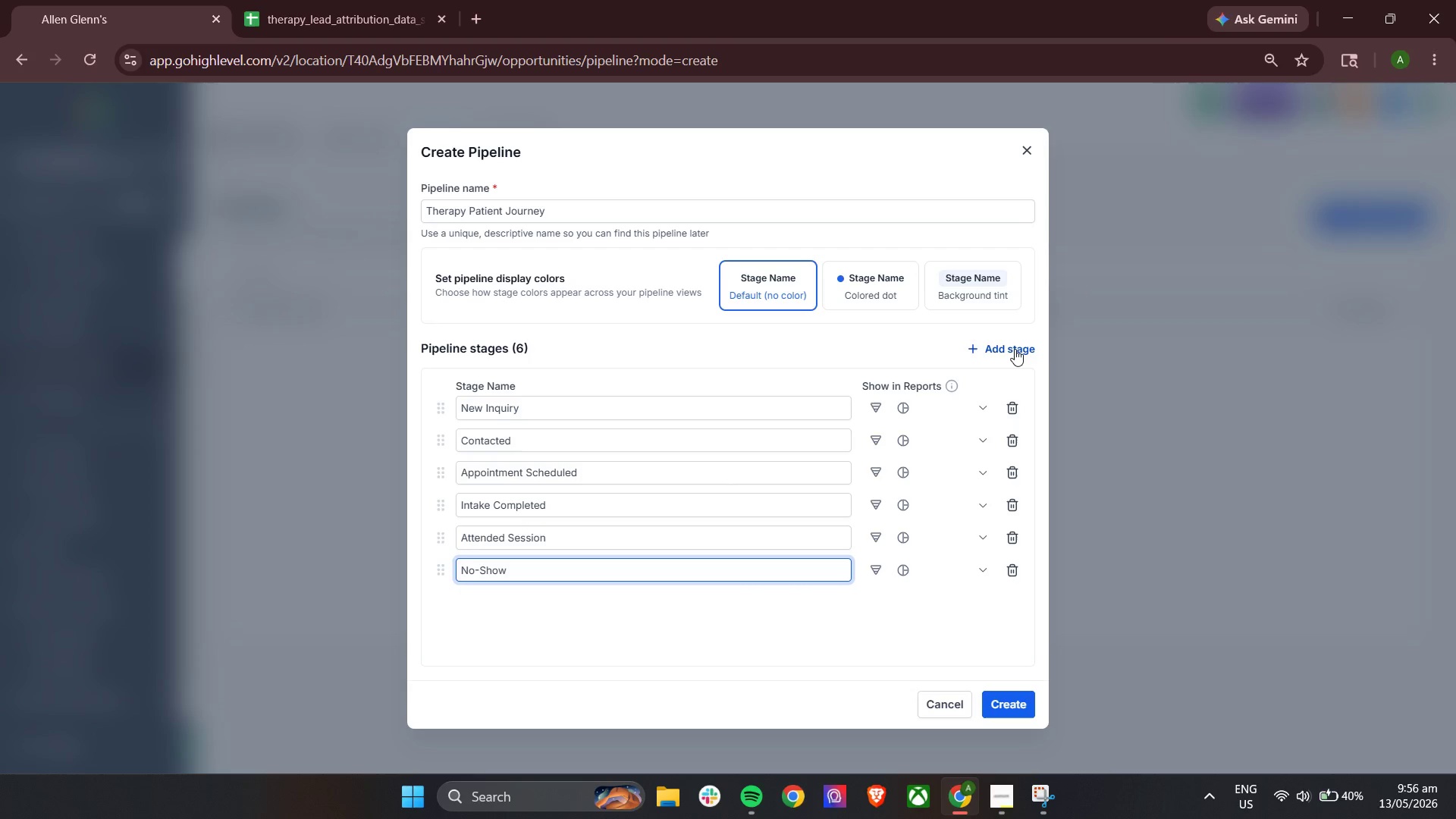 
left_click([1015, 349])
 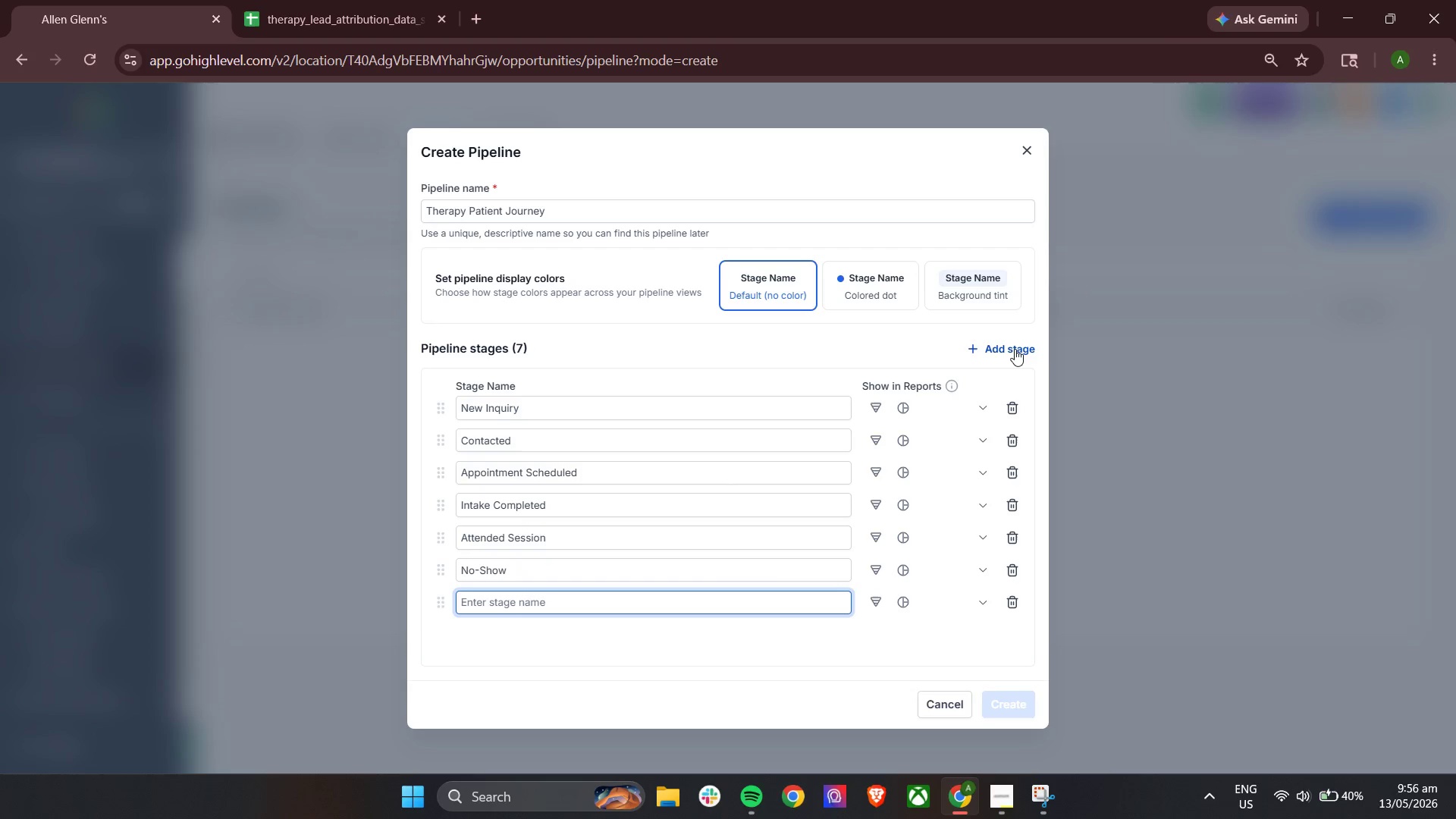 
type(Canceled)
 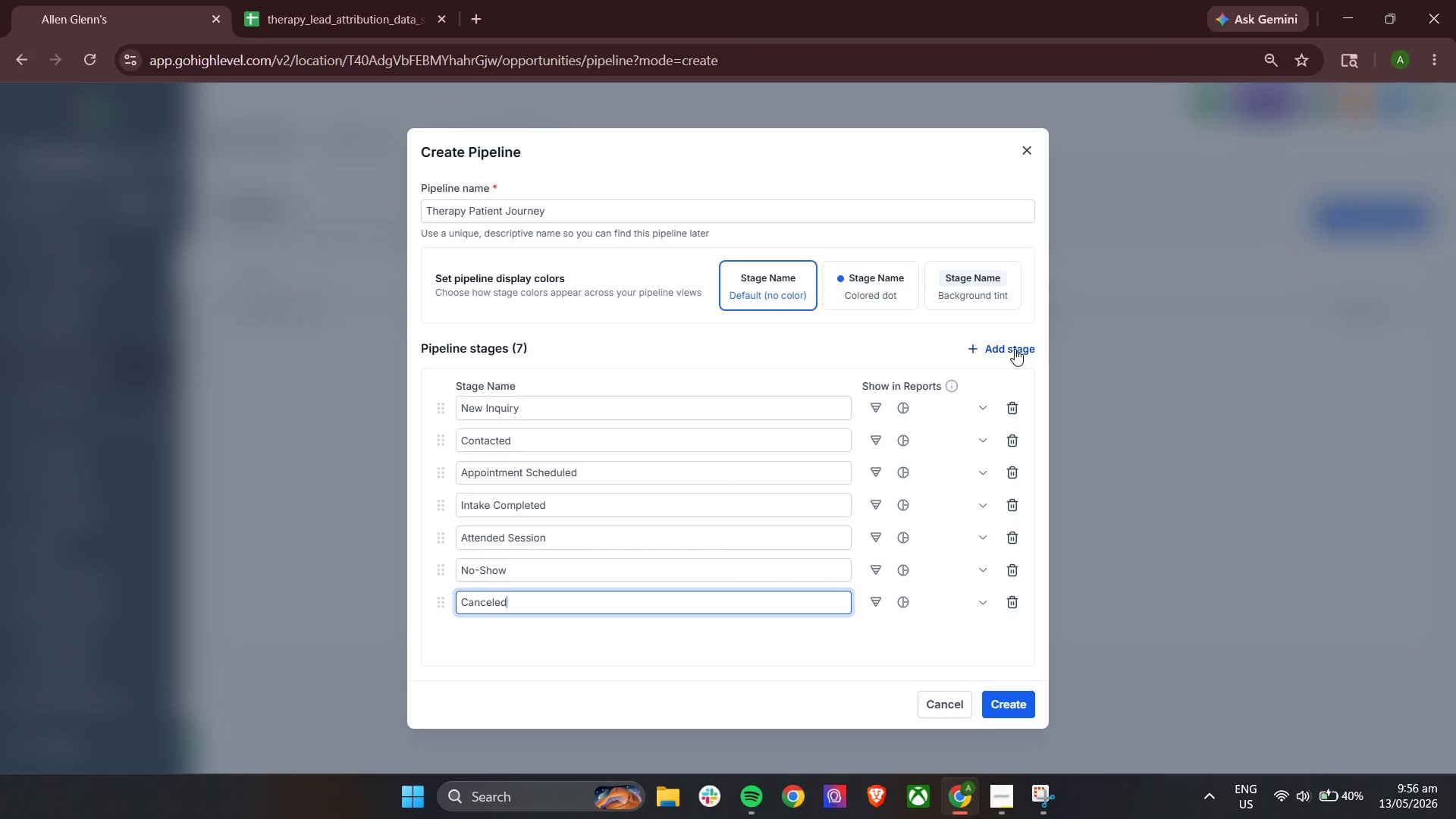 
left_click([859, 645])
 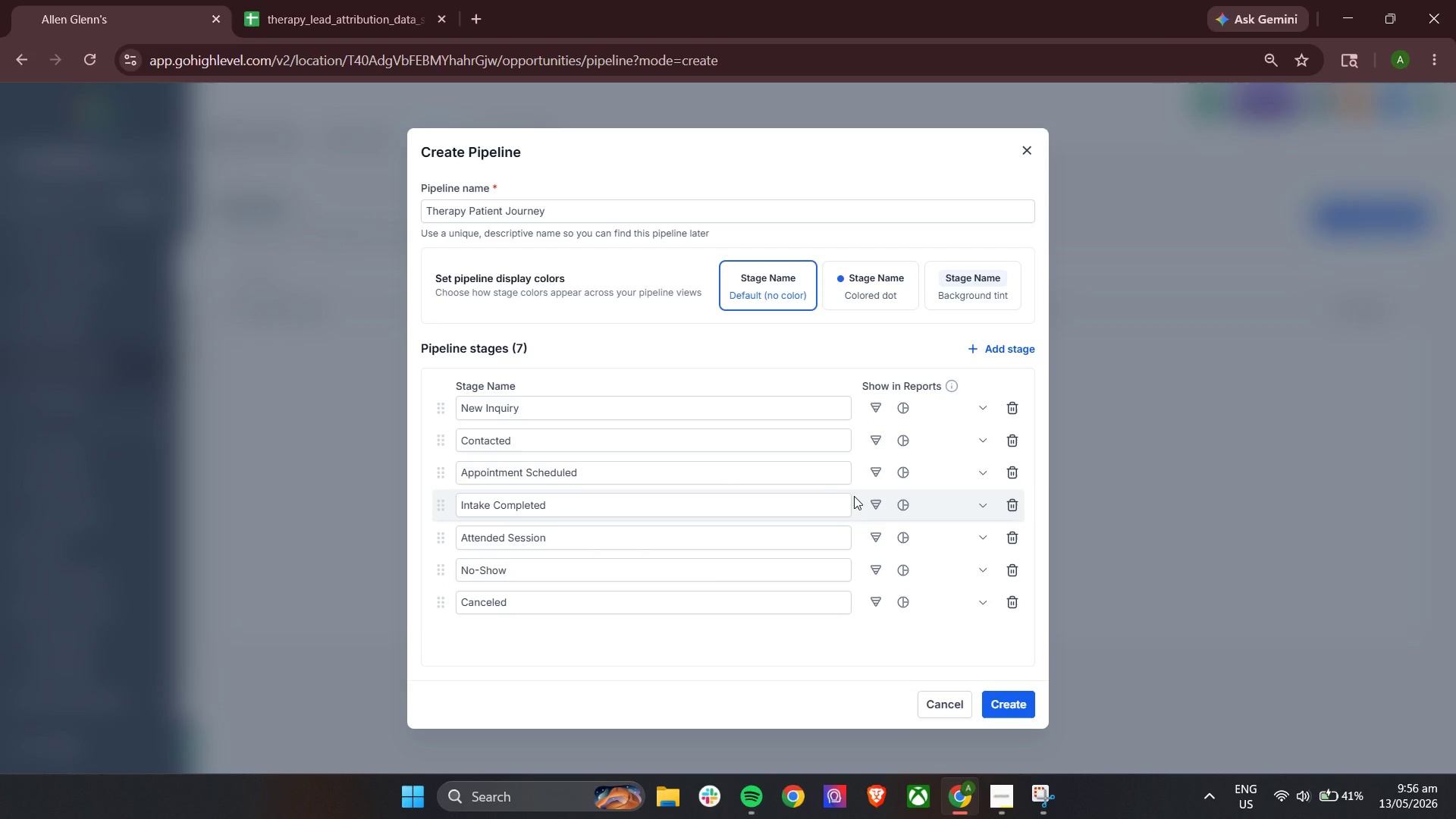 
wait(11.56)
 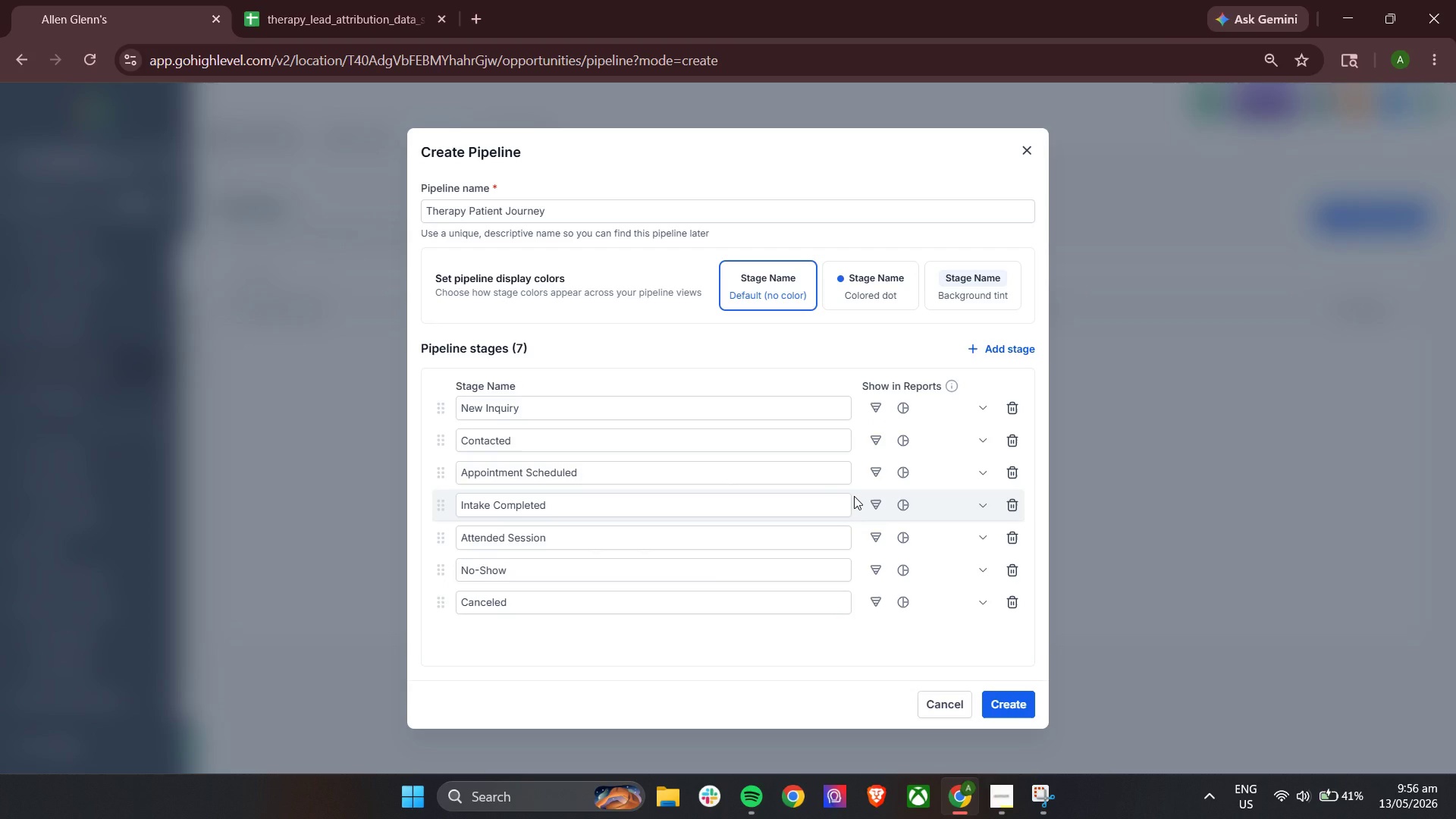 
left_click([1022, 695])
 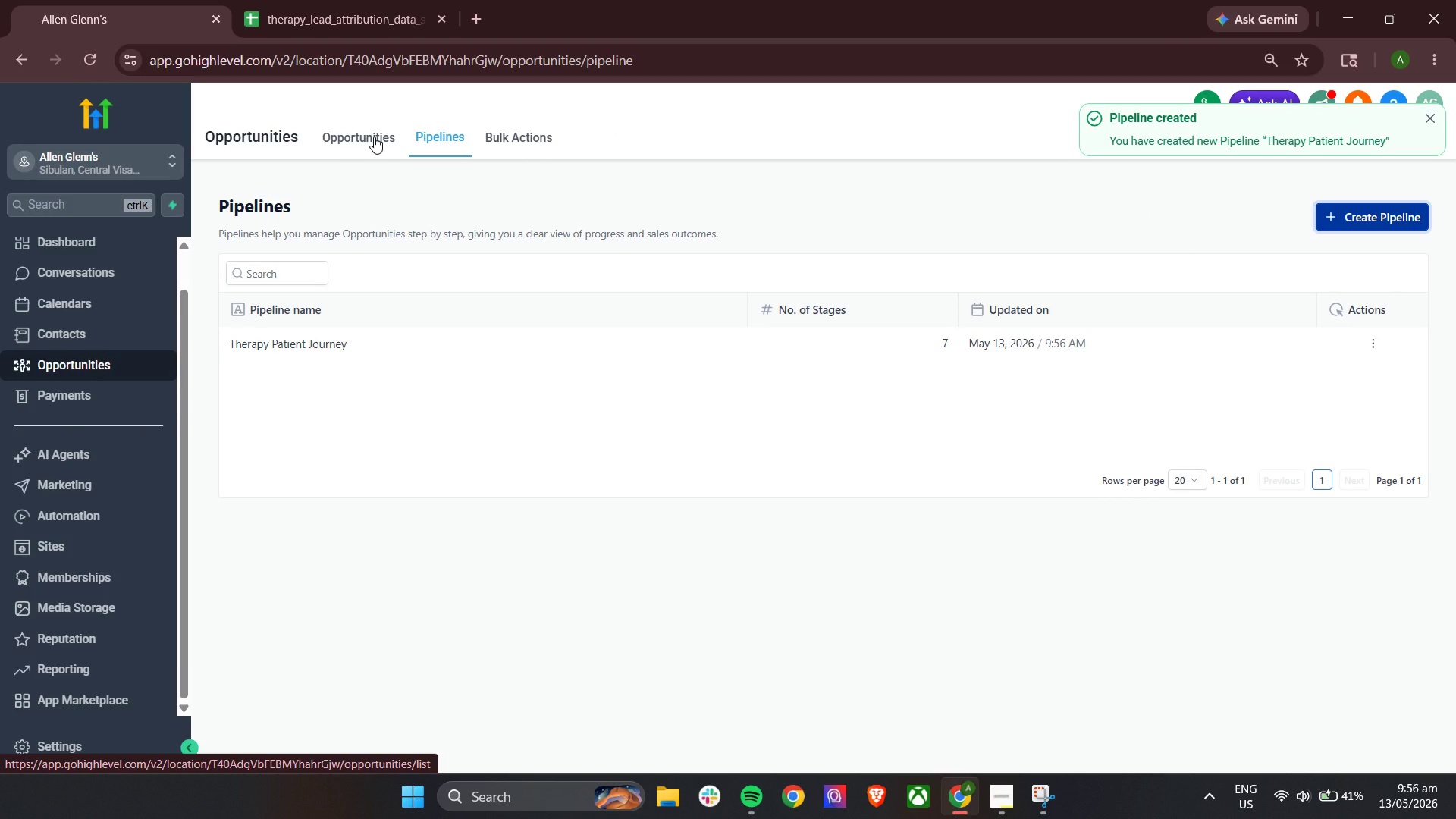 
wait(10.33)
 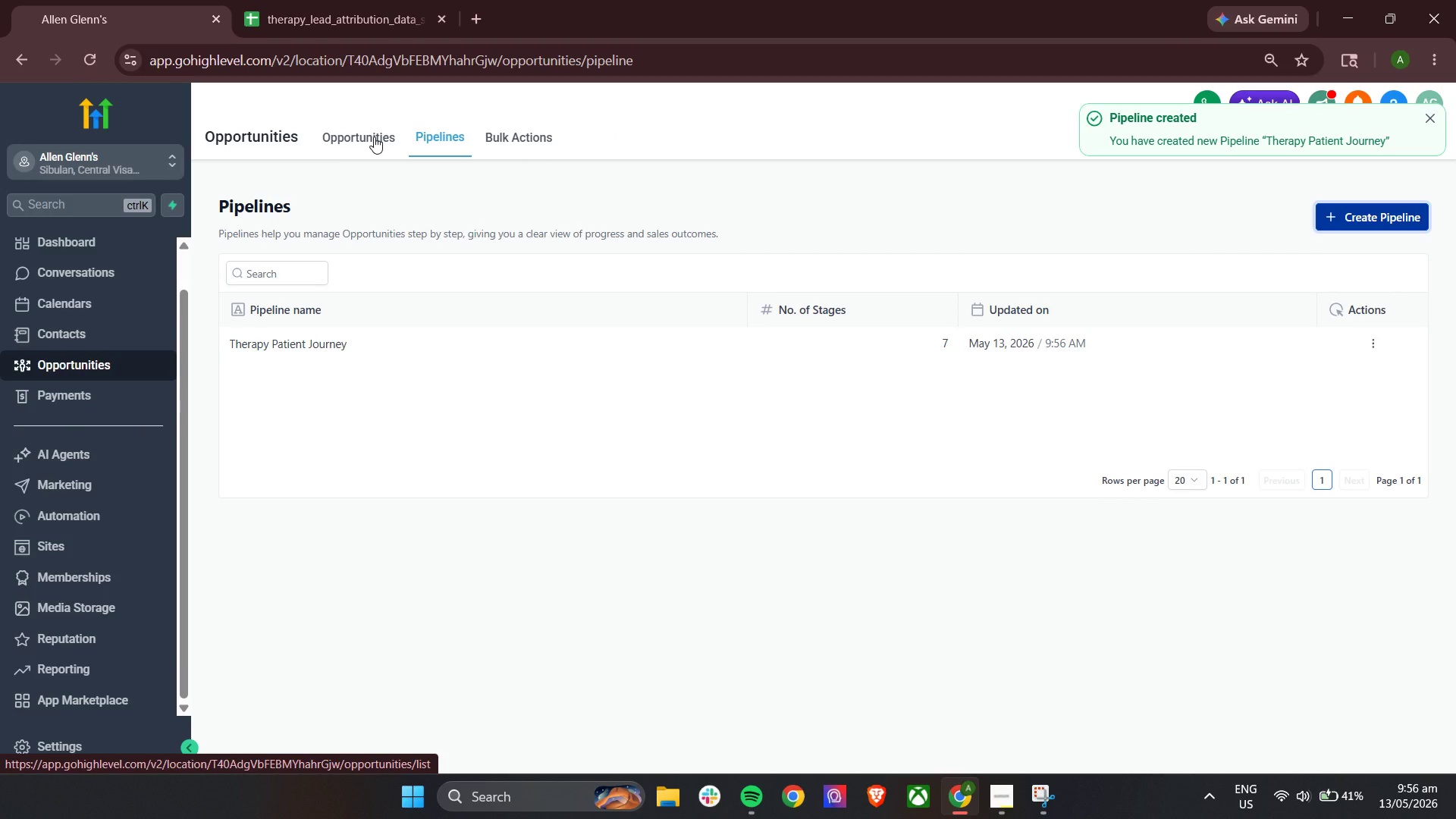 
left_click([369, 135])
 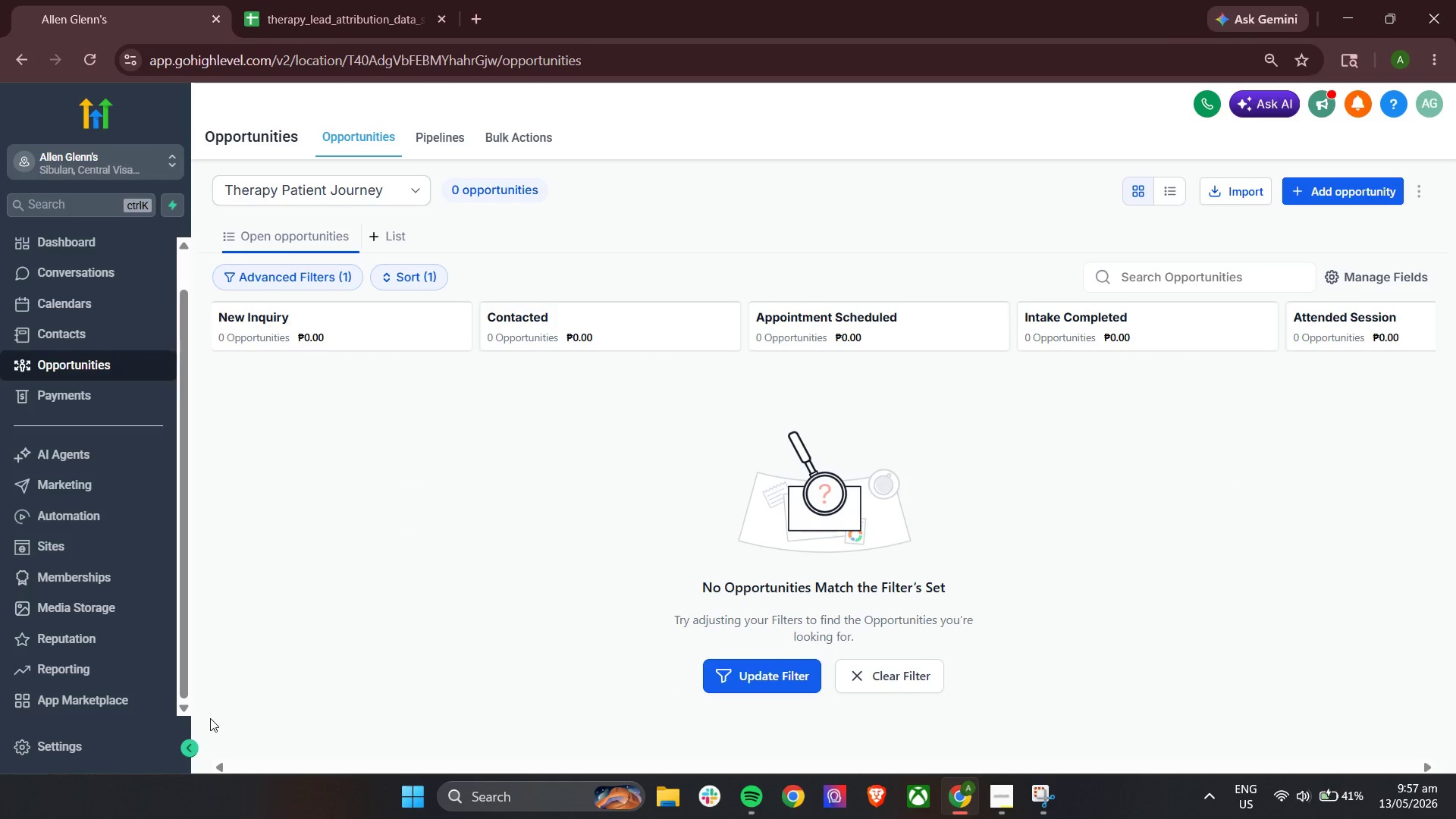 
scroll: coordinate [355, 642], scroll_direction: down, amount: 2.0
 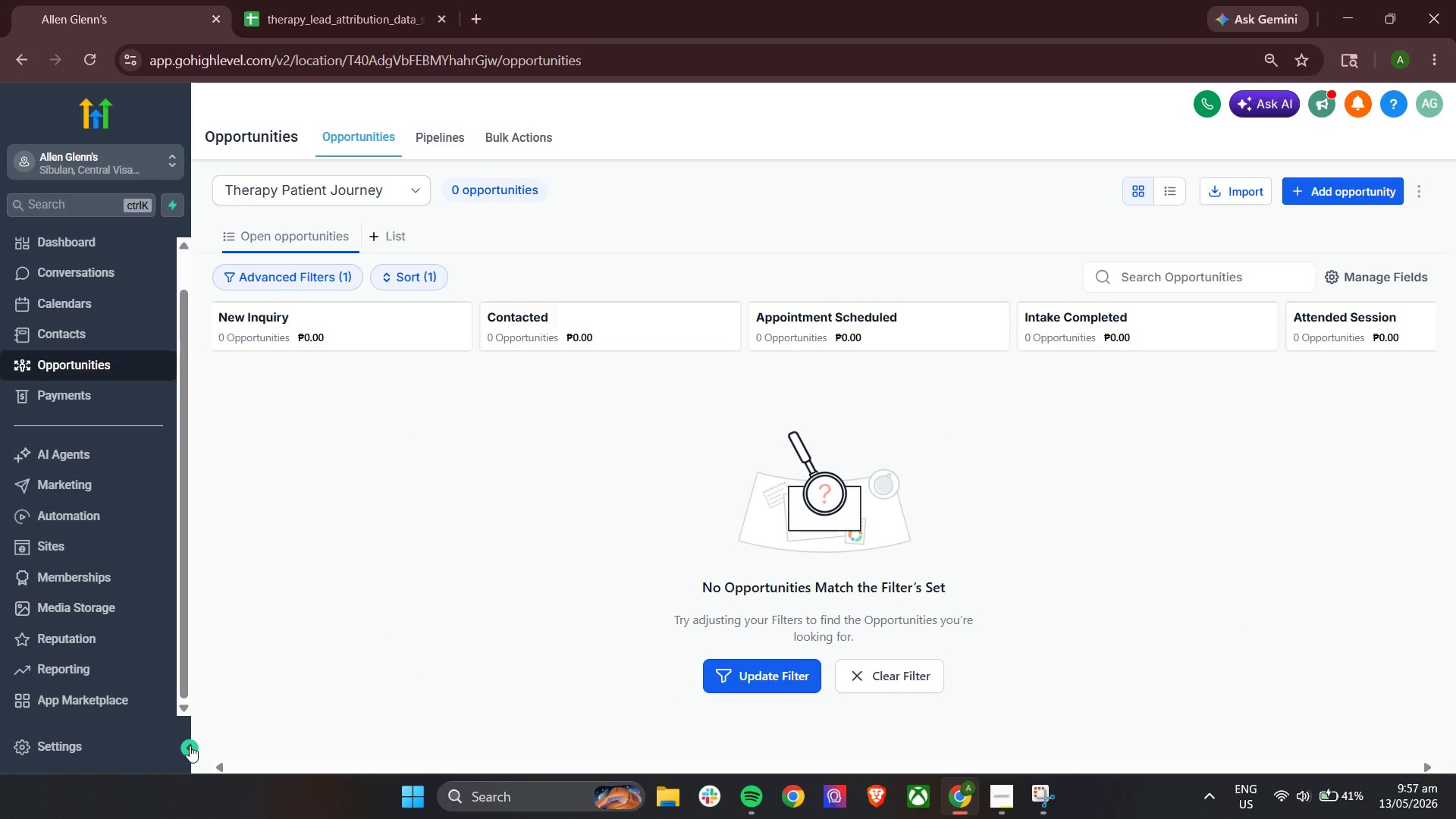 
left_click([190, 745])
 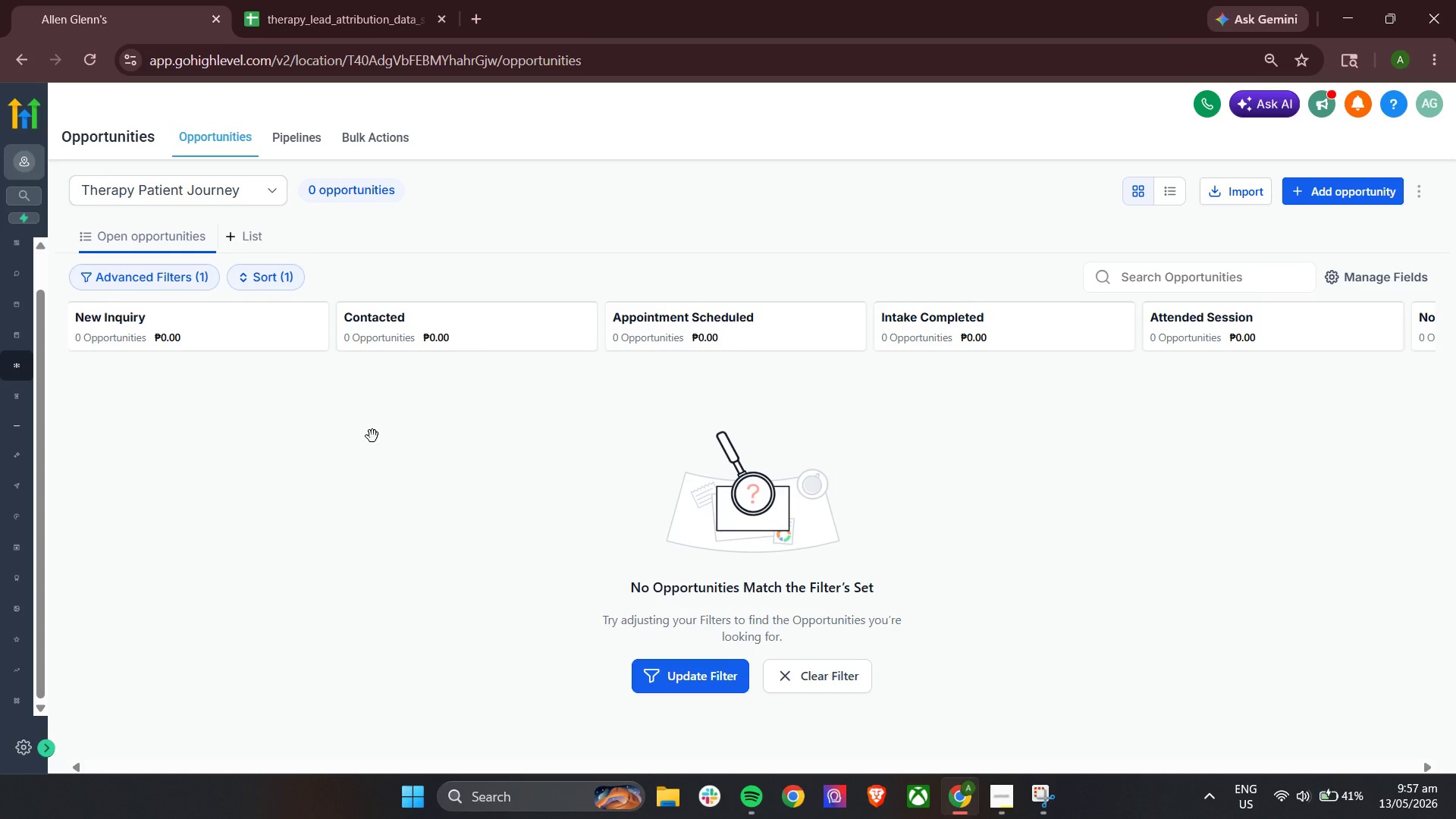 
wait(12.58)
 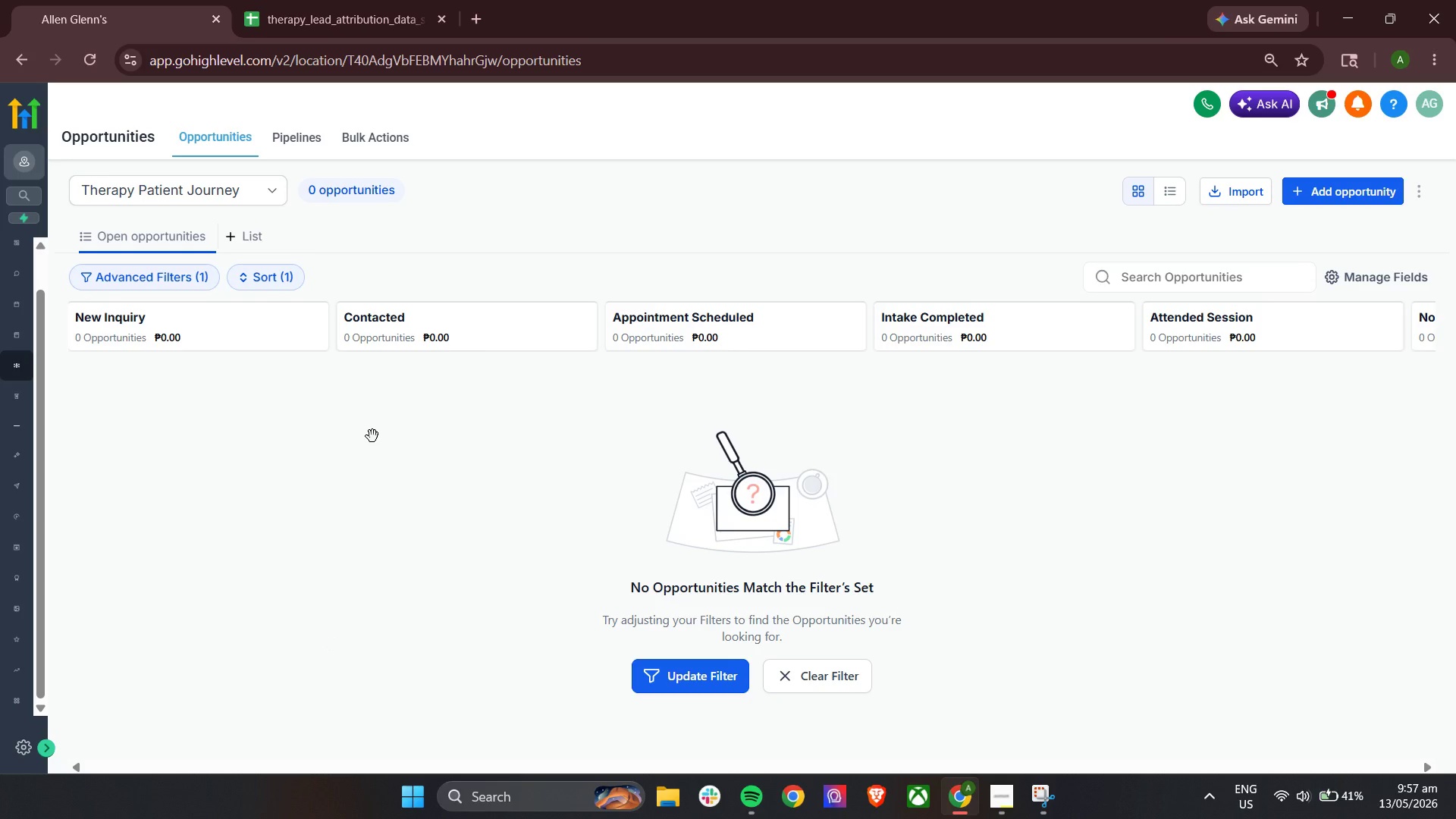 
hold_key(key=ShiftLeft, duration=1.81)
scroll: coordinate [372, 436], scroll_direction: down, amount: 10.0
 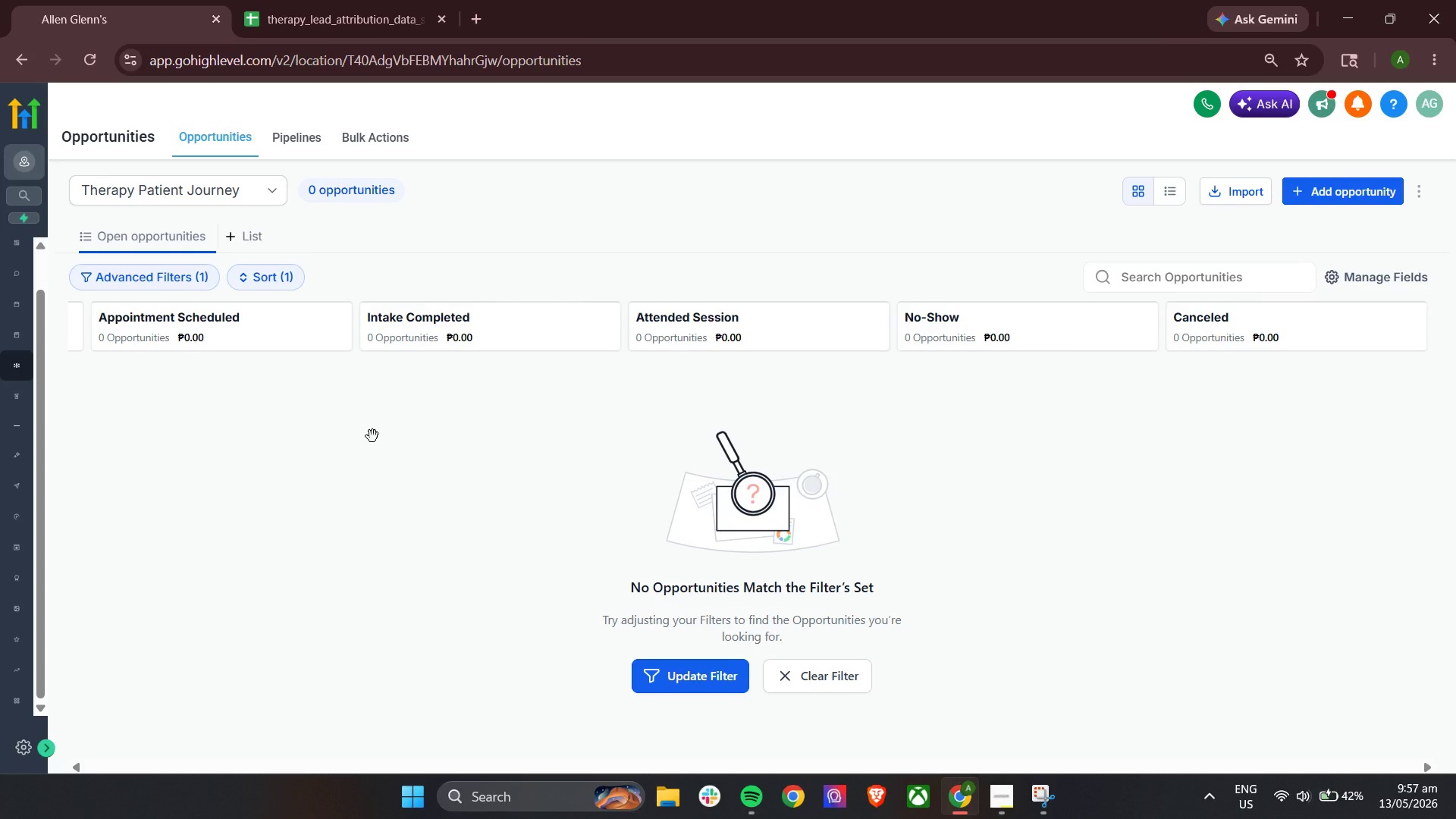 
wait(20.65)
 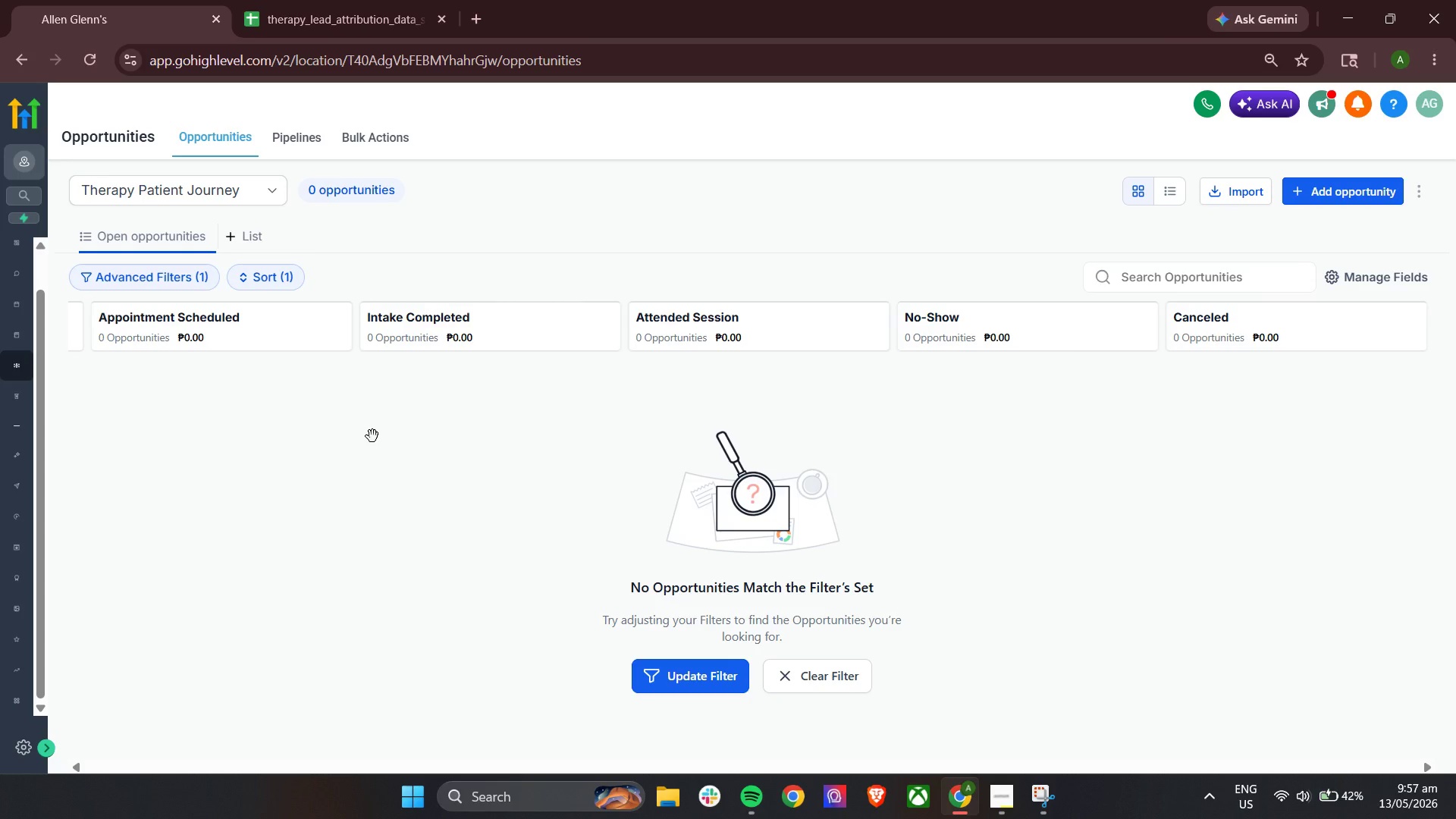 
left_click([20, 748])
 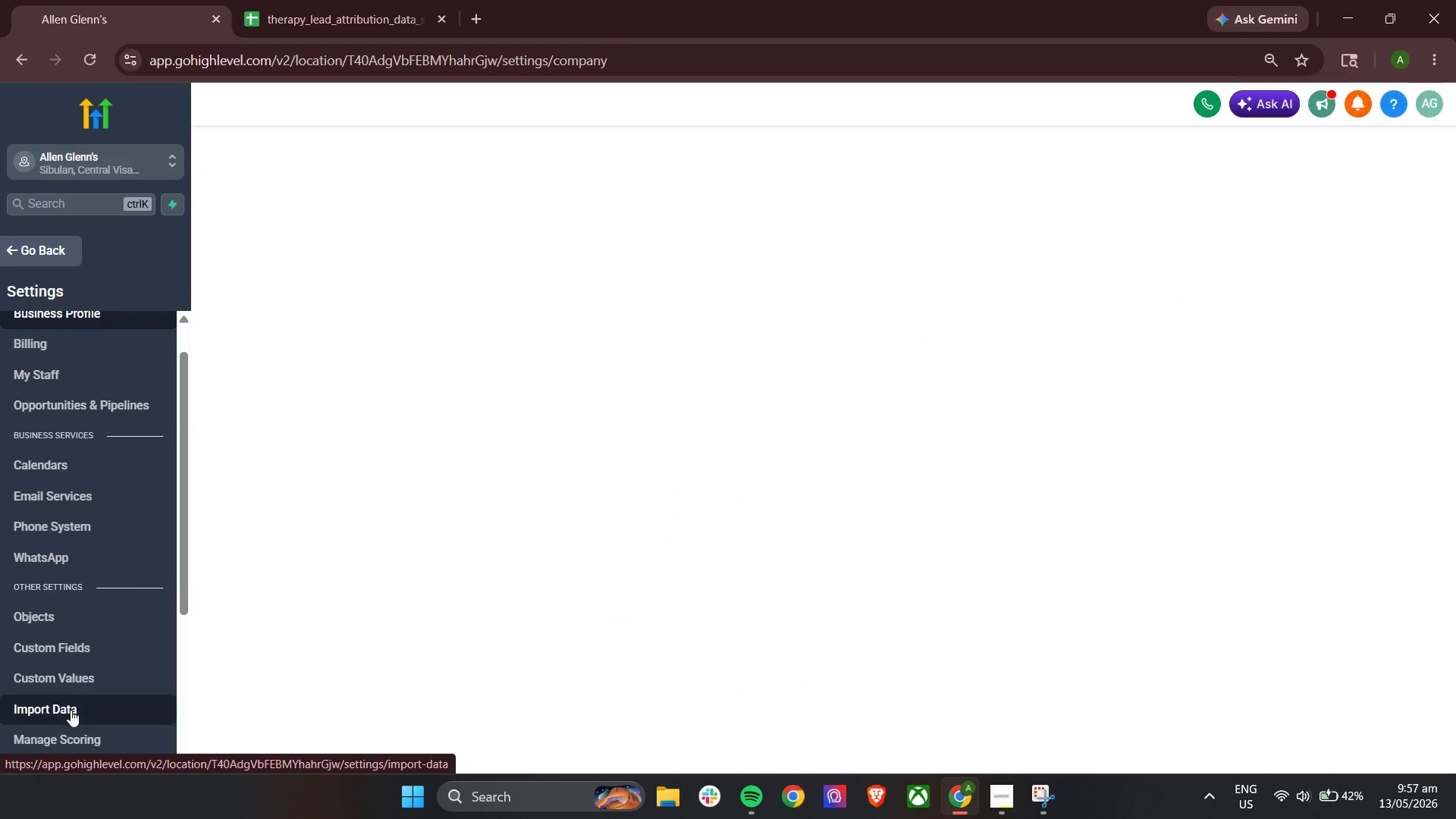 
scroll: coordinate [102, 698], scroll_direction: down, amount: 5.0
 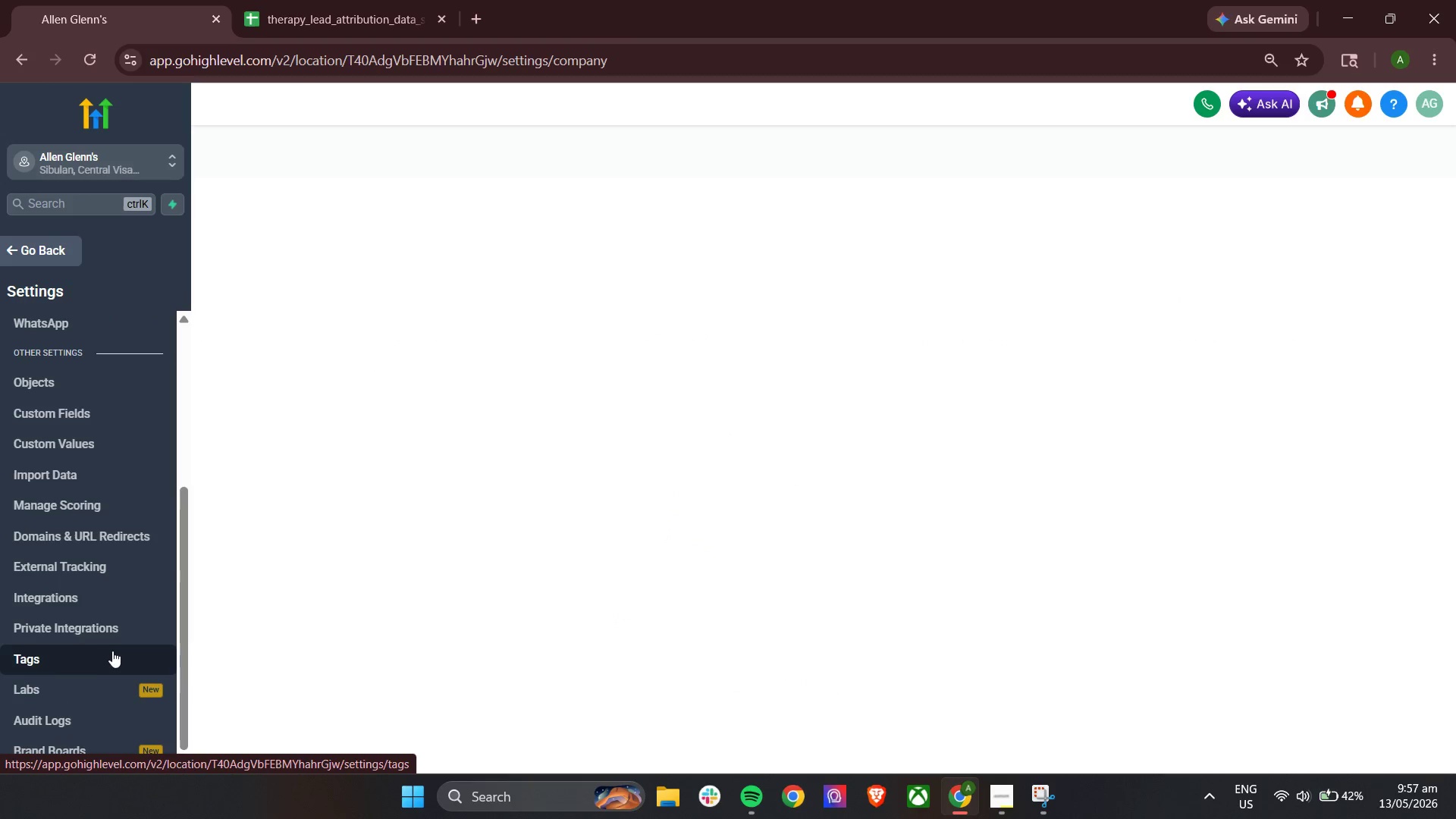 
right_click([101, 657])
 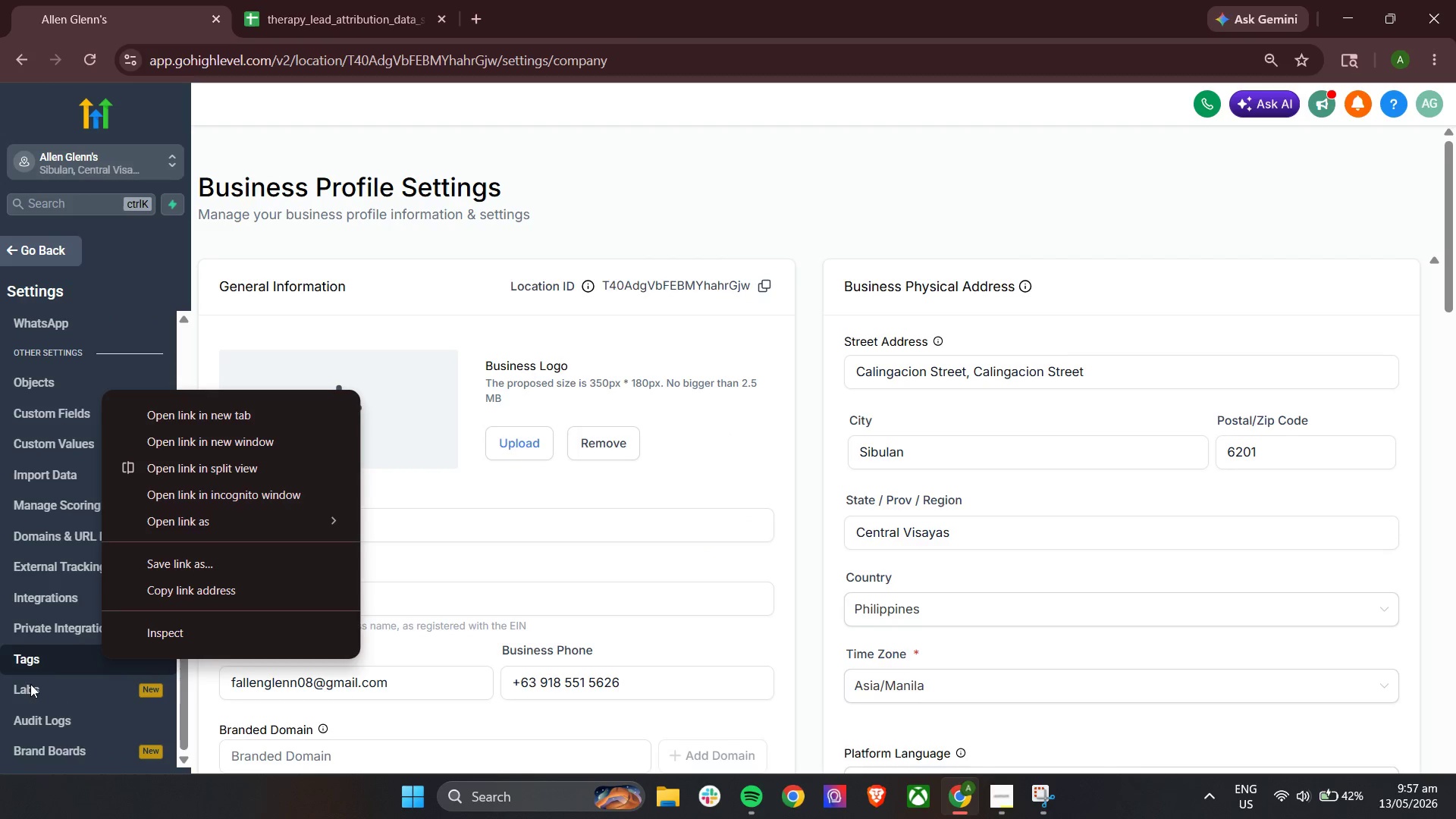 
left_click([44, 665])
 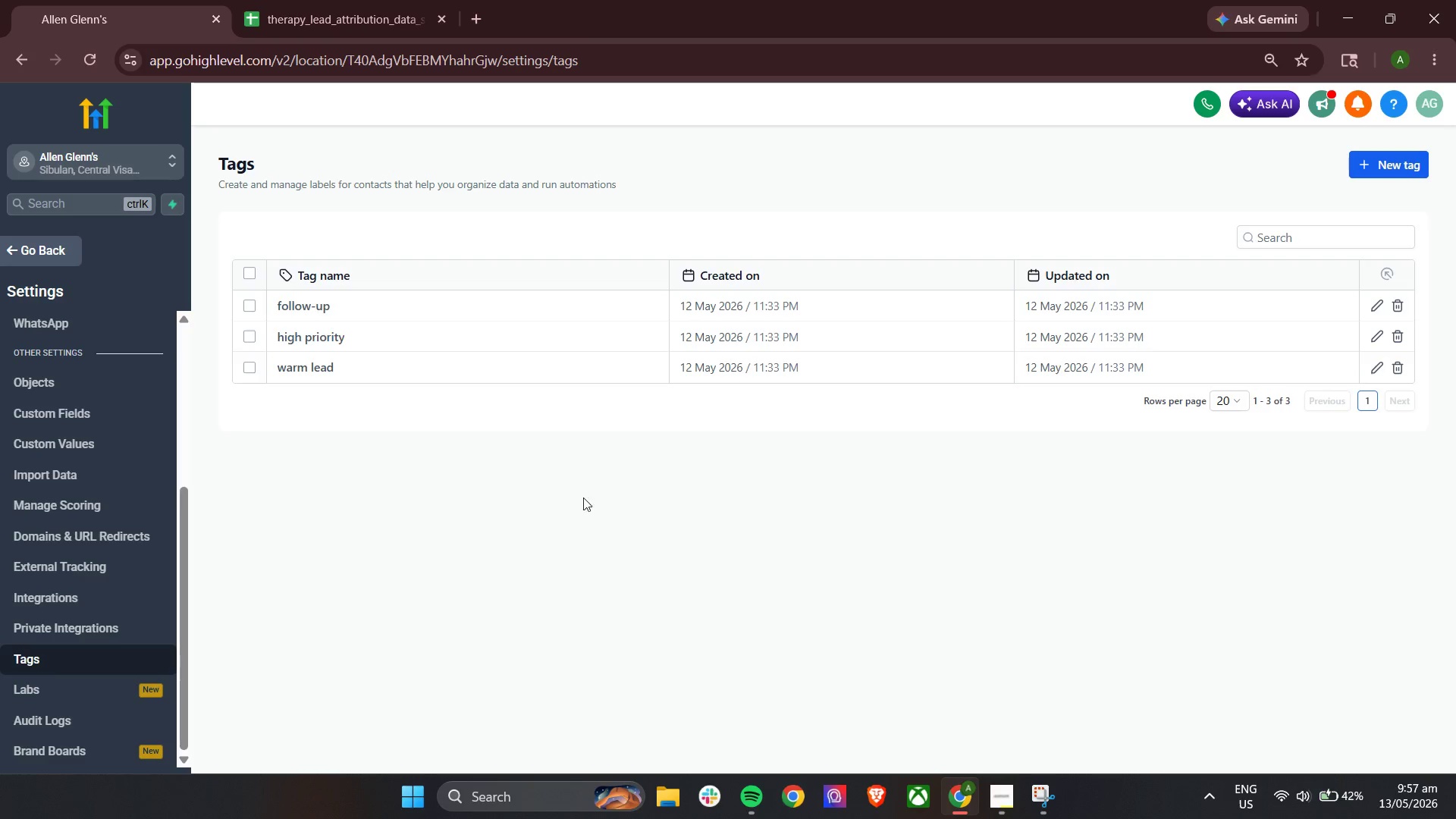 
wait(10.88)
 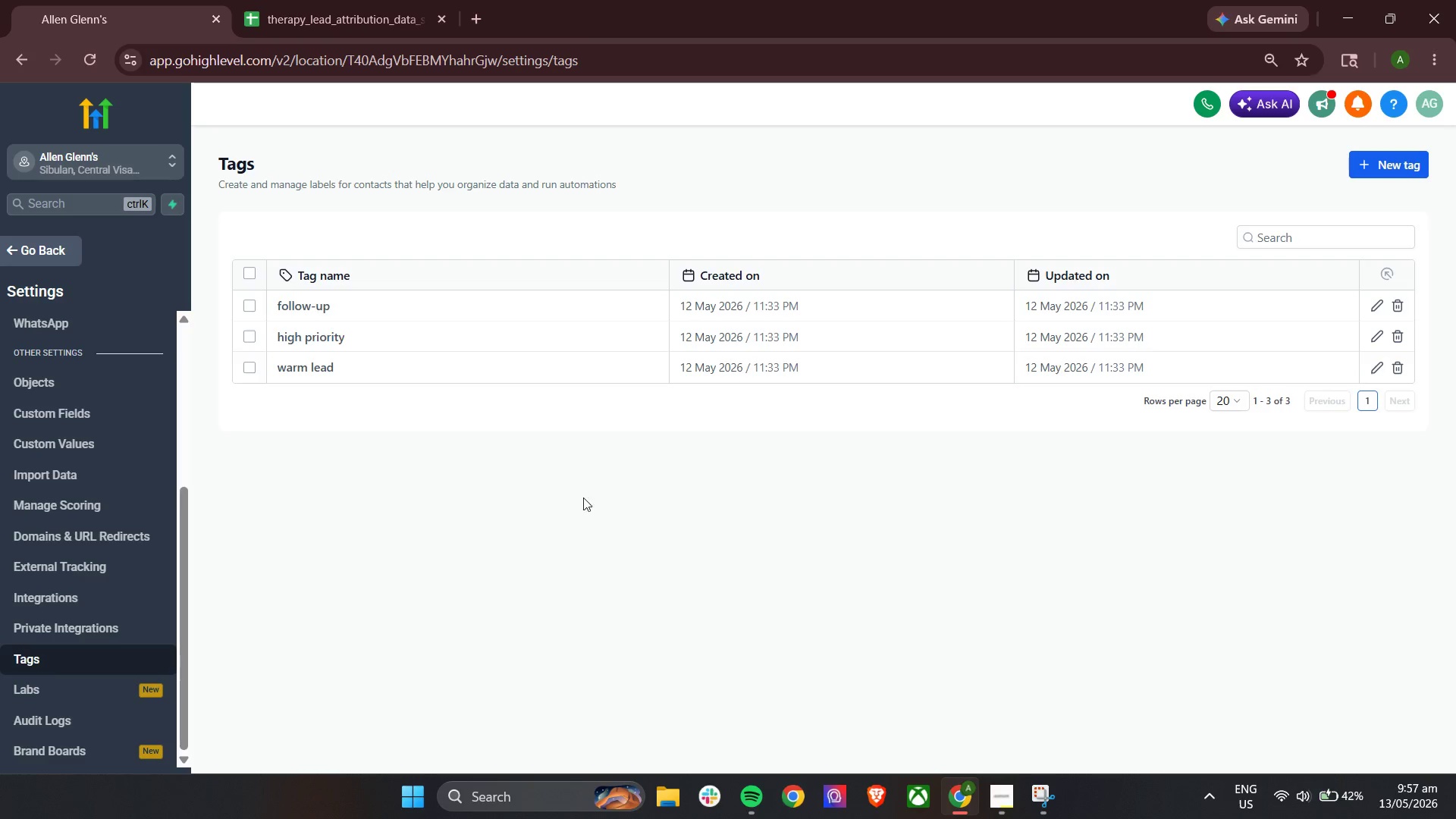 
left_click([1305, 241])
 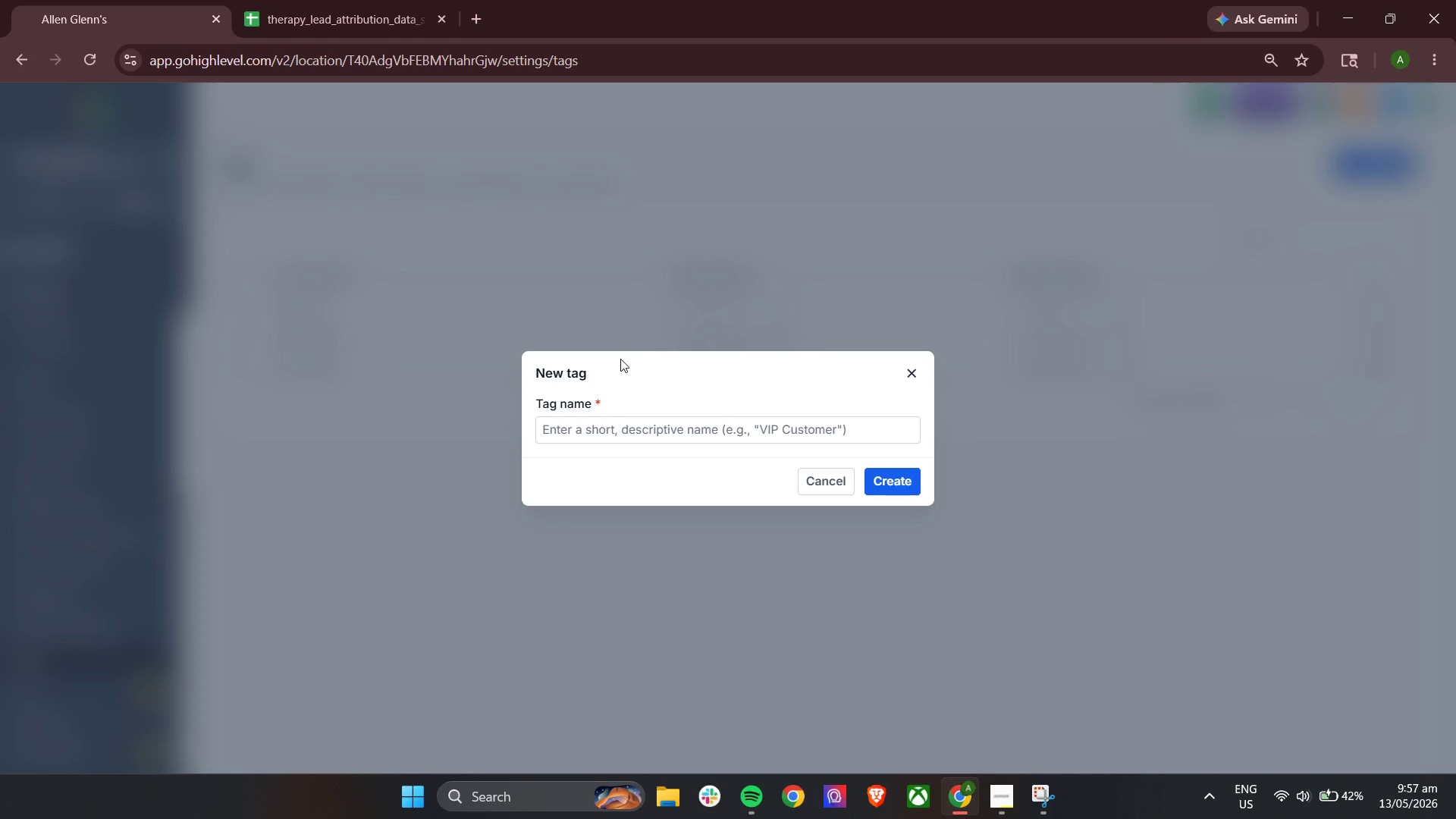 
left_click([570, 420])
 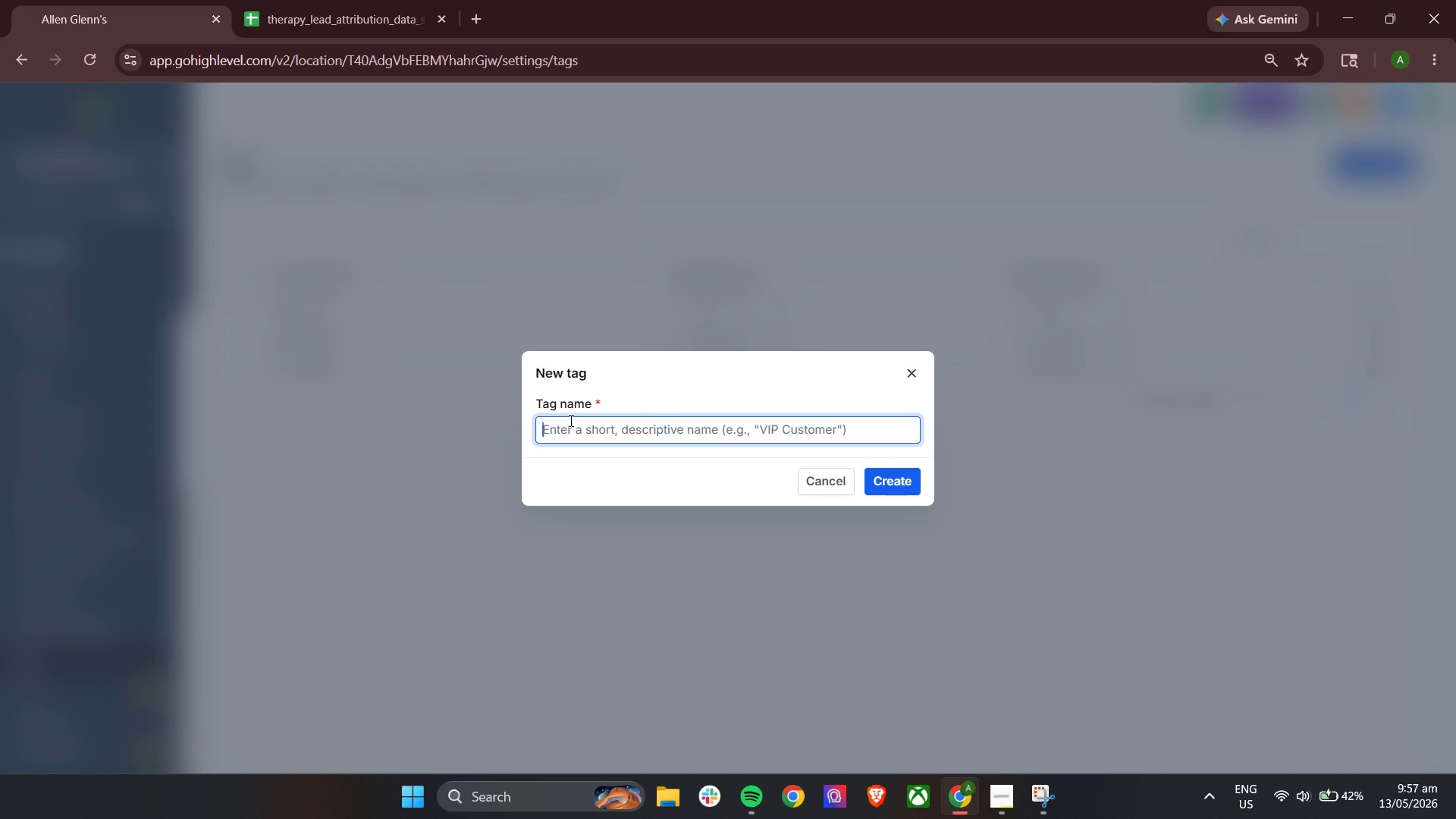 
type(SRC)
key(Backspace)
key(Backspace)
key(Backspace)
key(Backspace)
type(scrc-)
key(Backspace)
type(_facebook)
 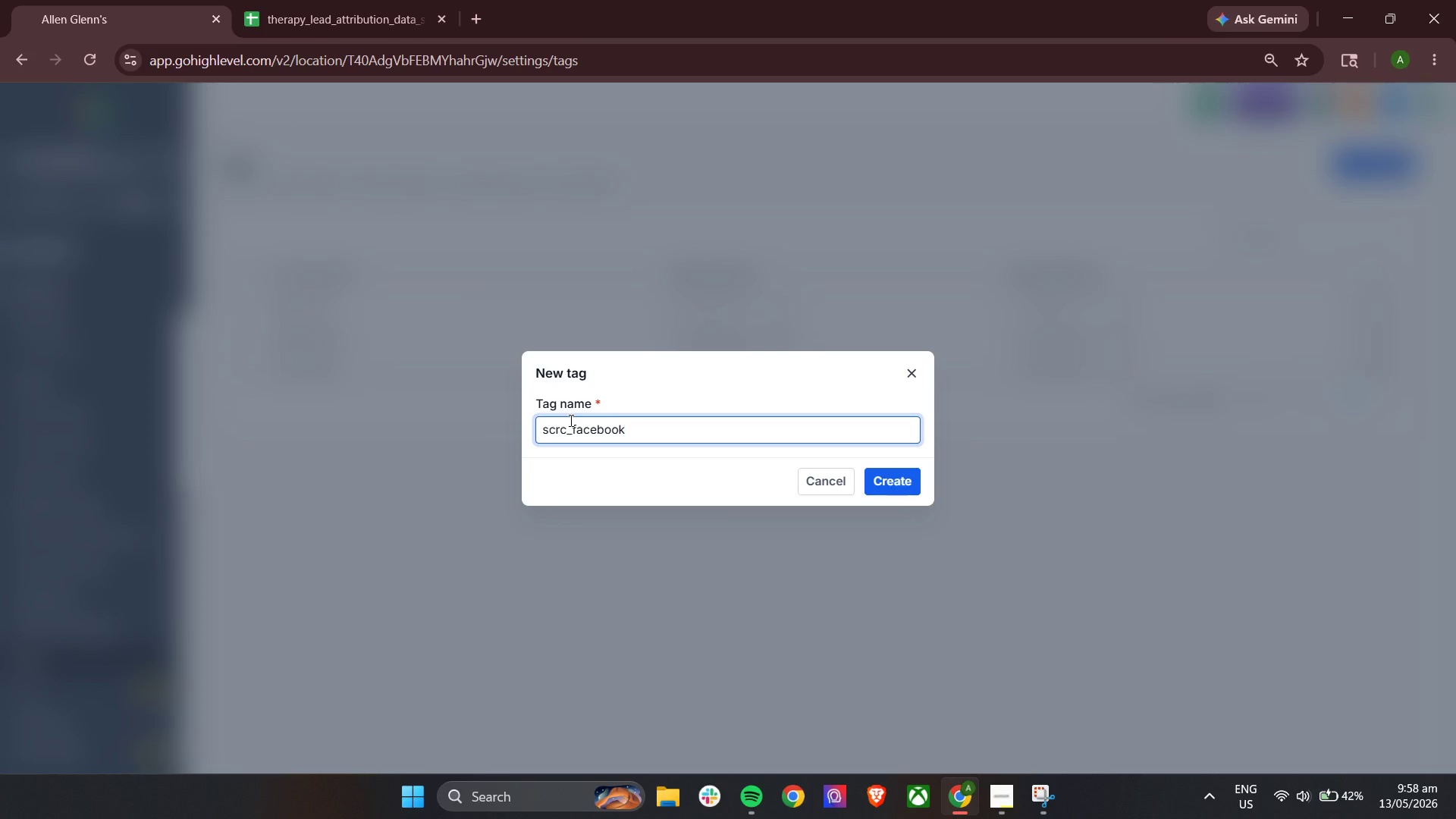 
left_click([553, 428])
 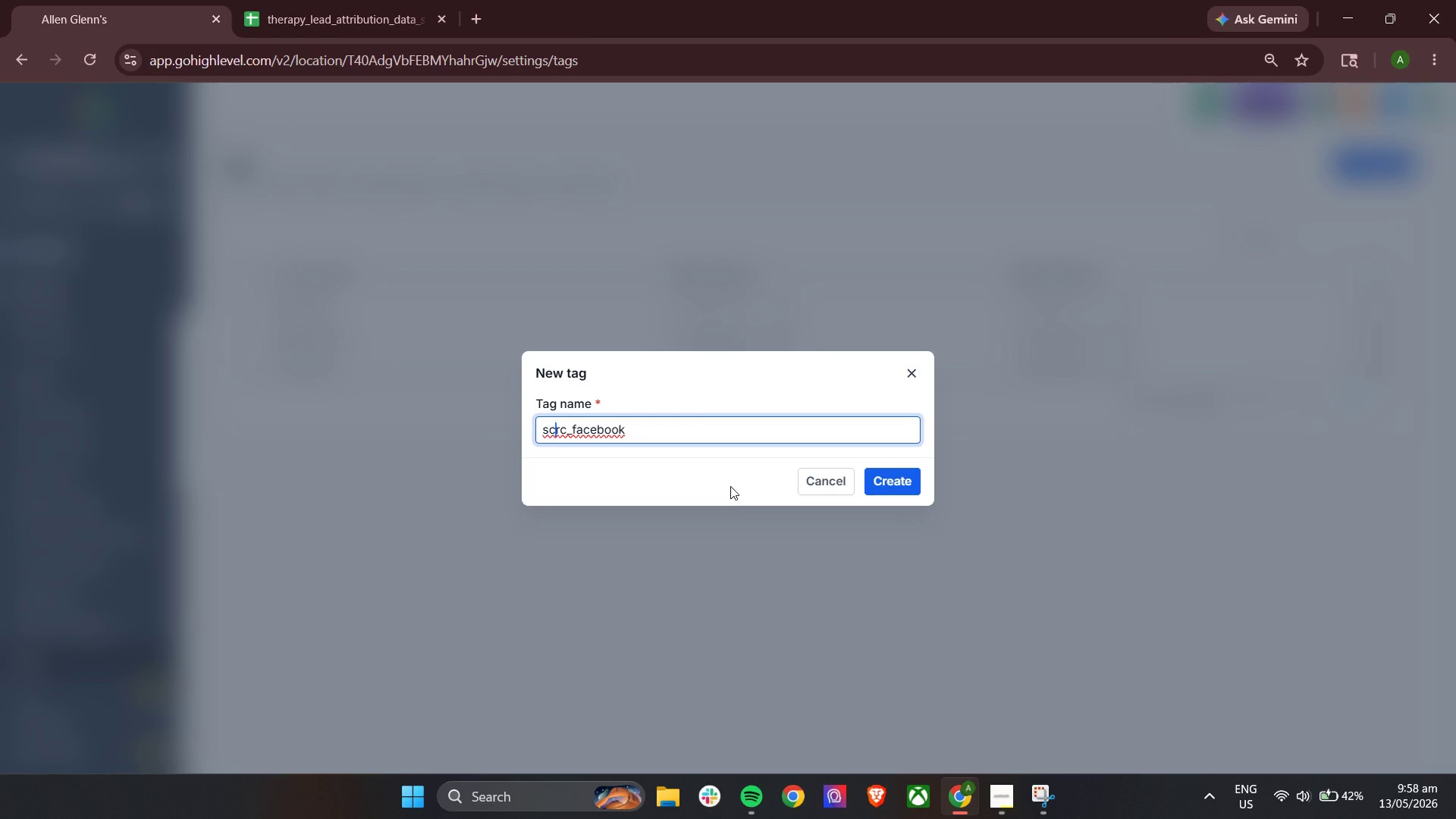 
key(Backspace)
 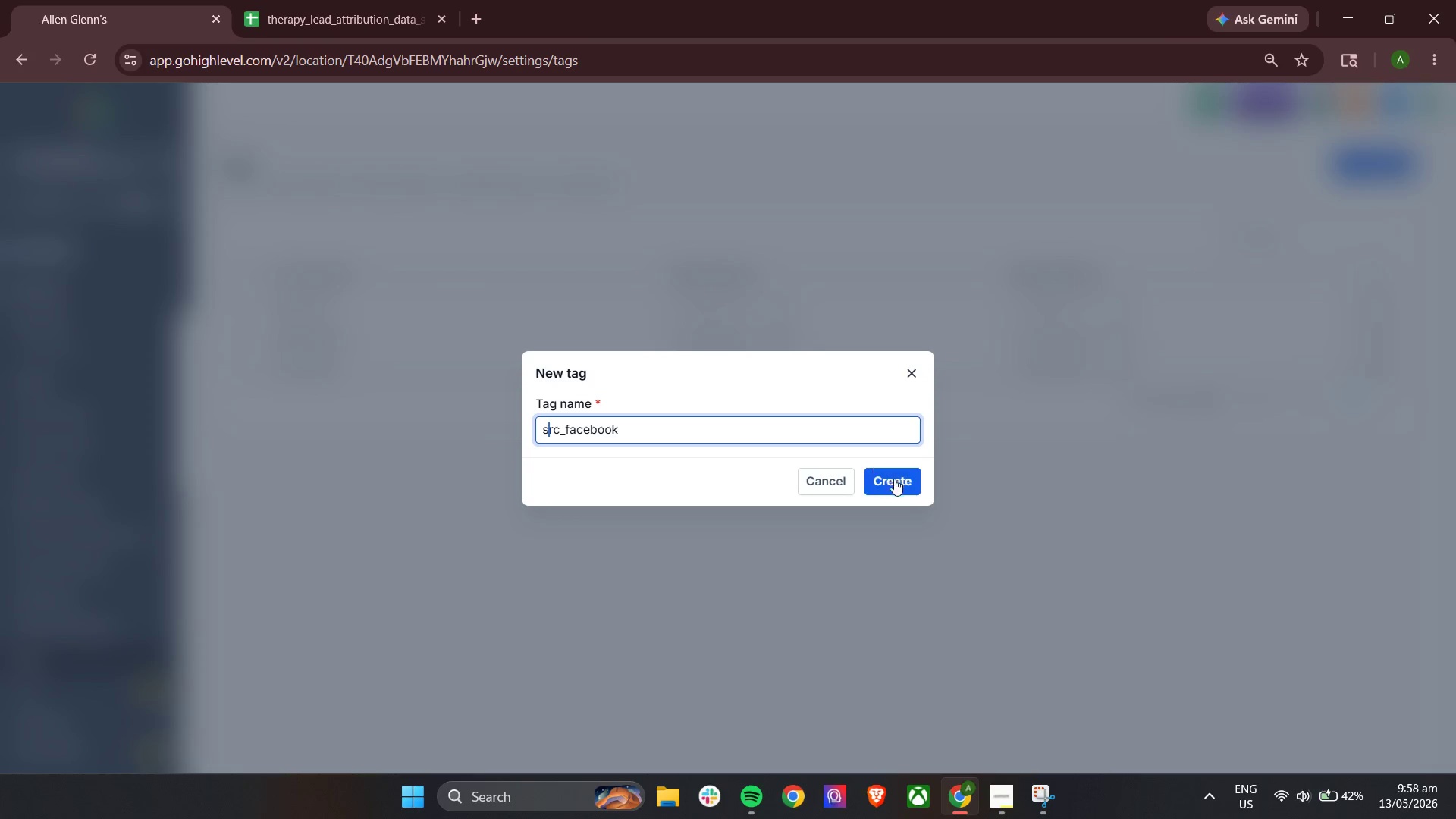 
left_click([896, 485])
 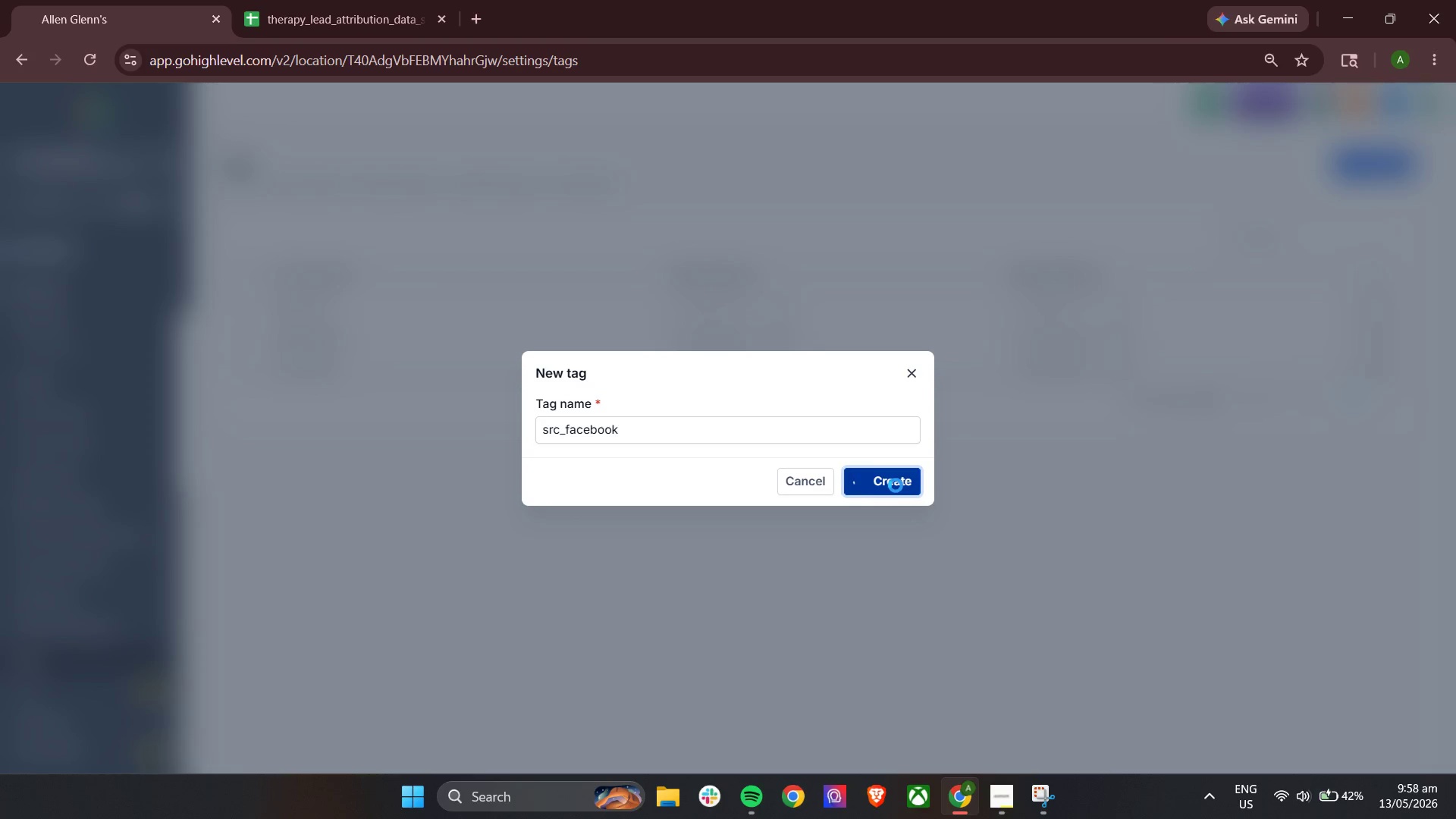 
left_click([340, 0])
 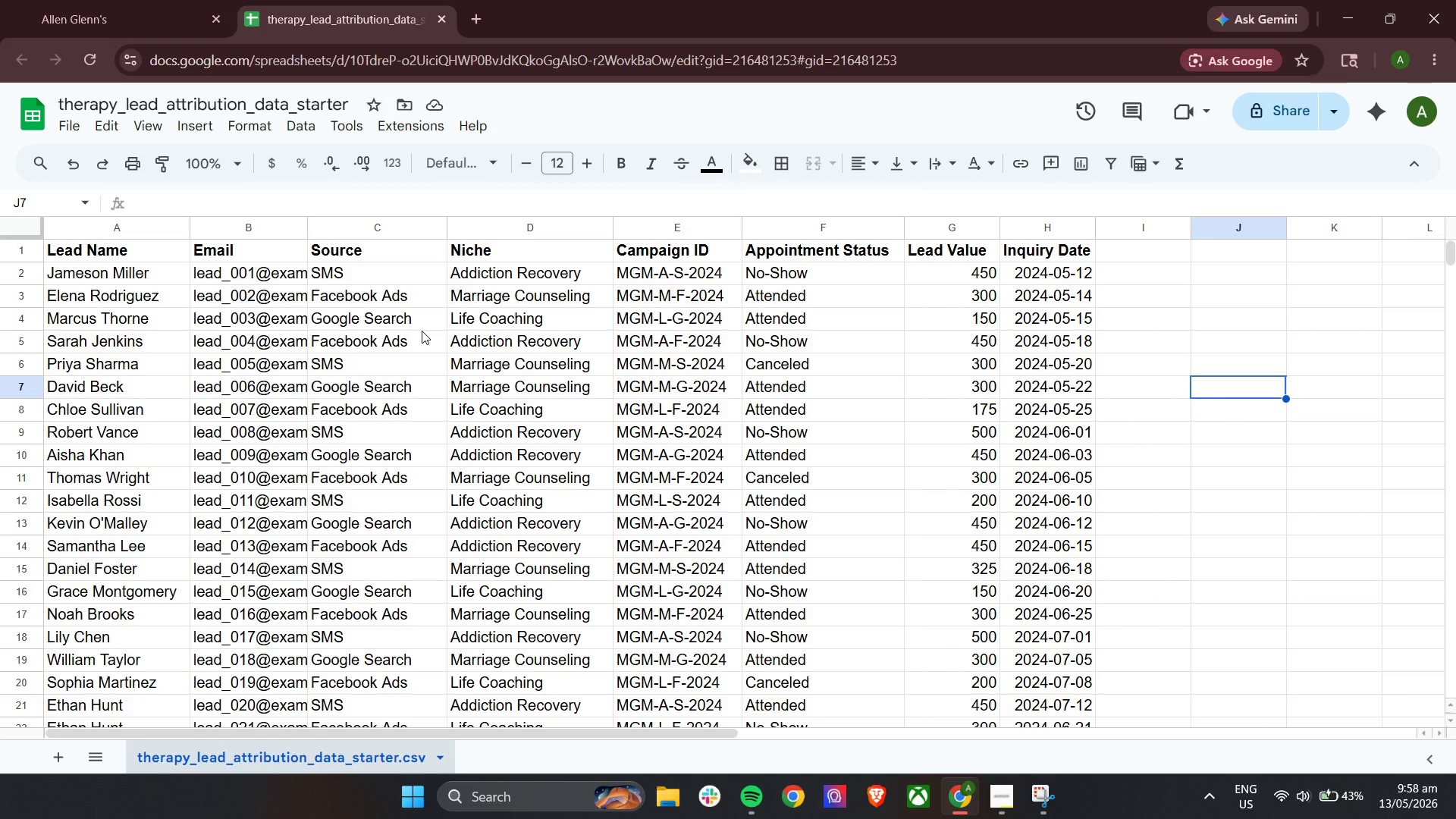 
wait(6.51)
 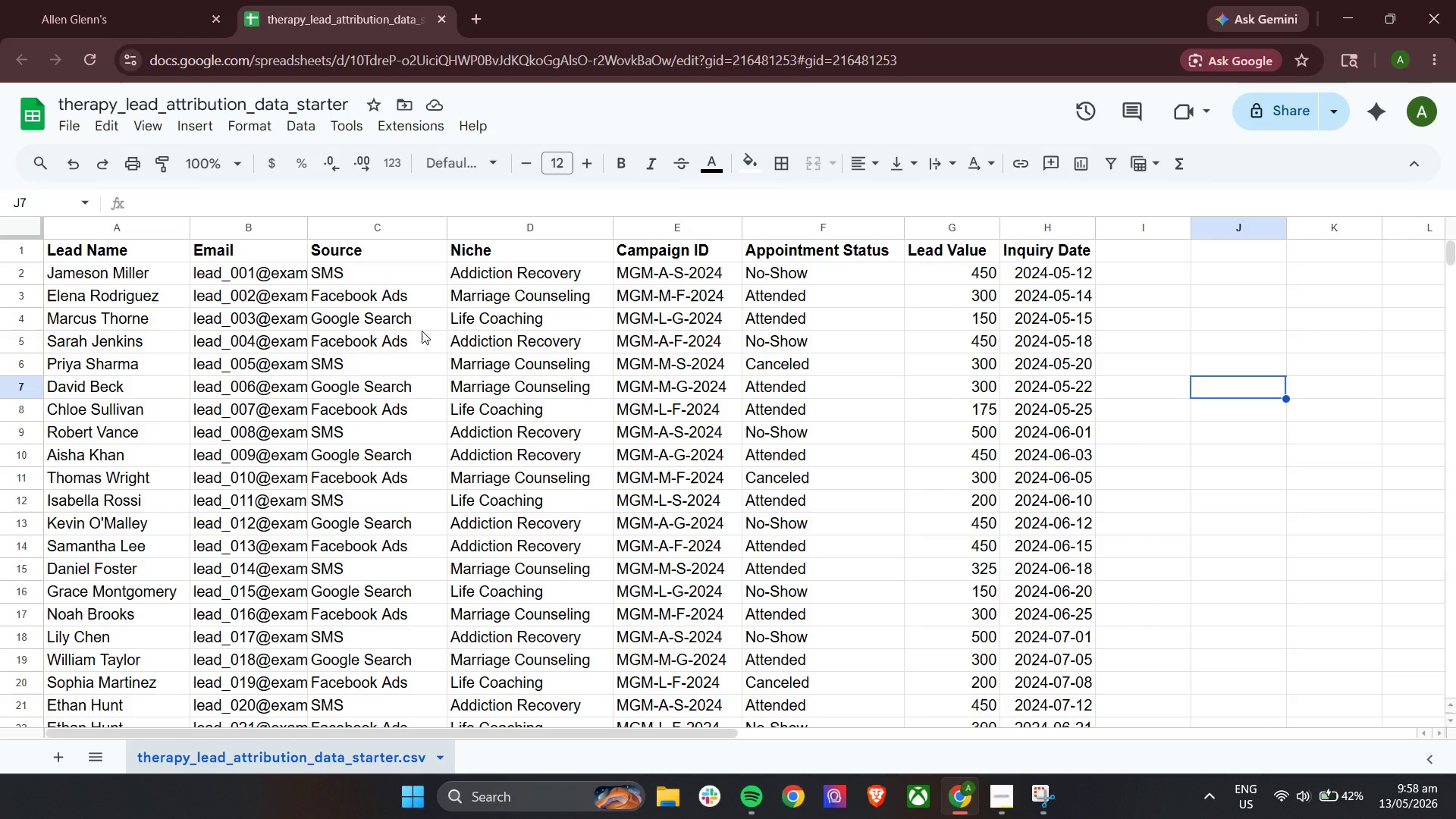 
left_click([127, 0])
 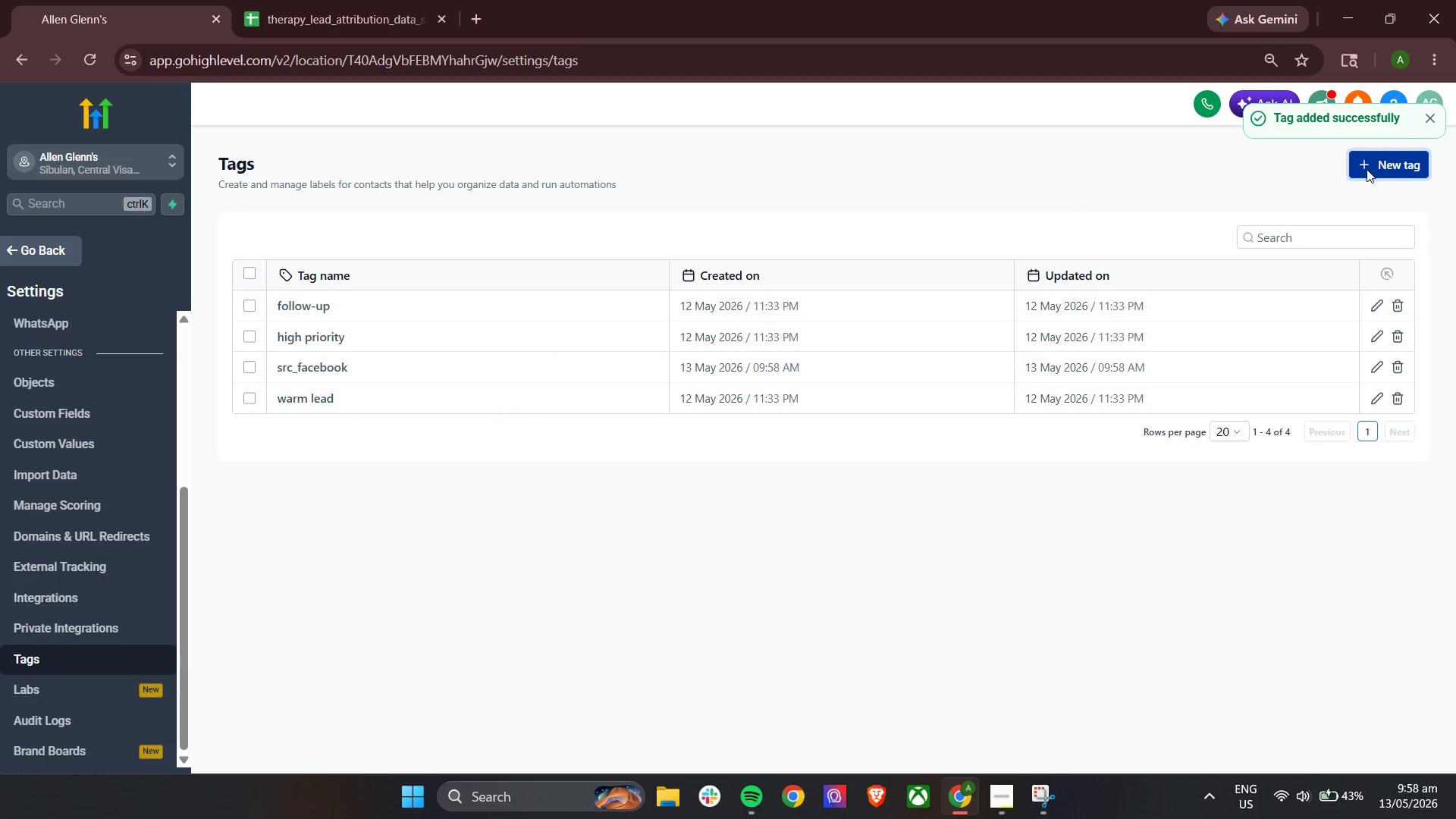 
left_click([1369, 170])
 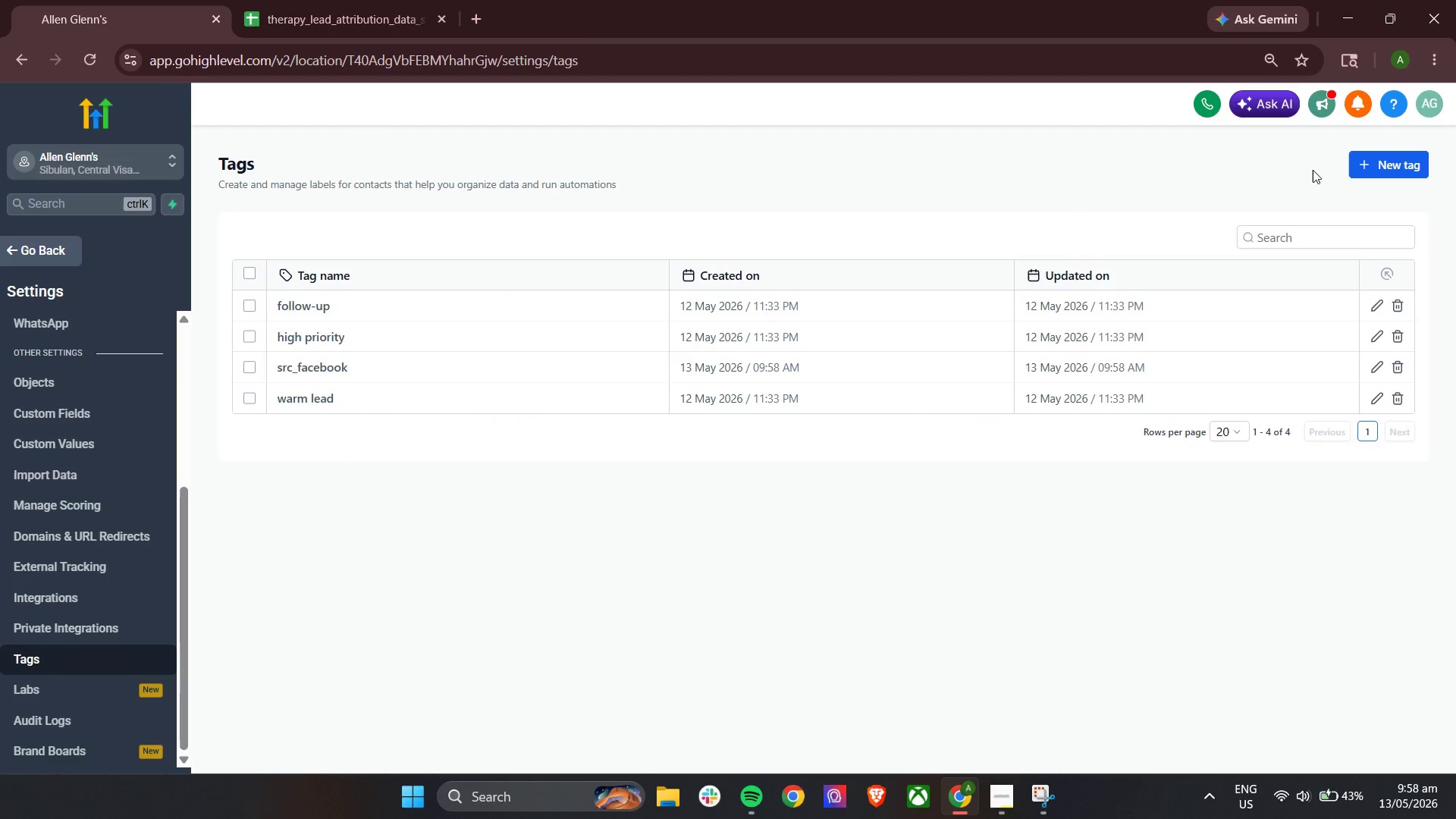 
left_click([1397, 167])
 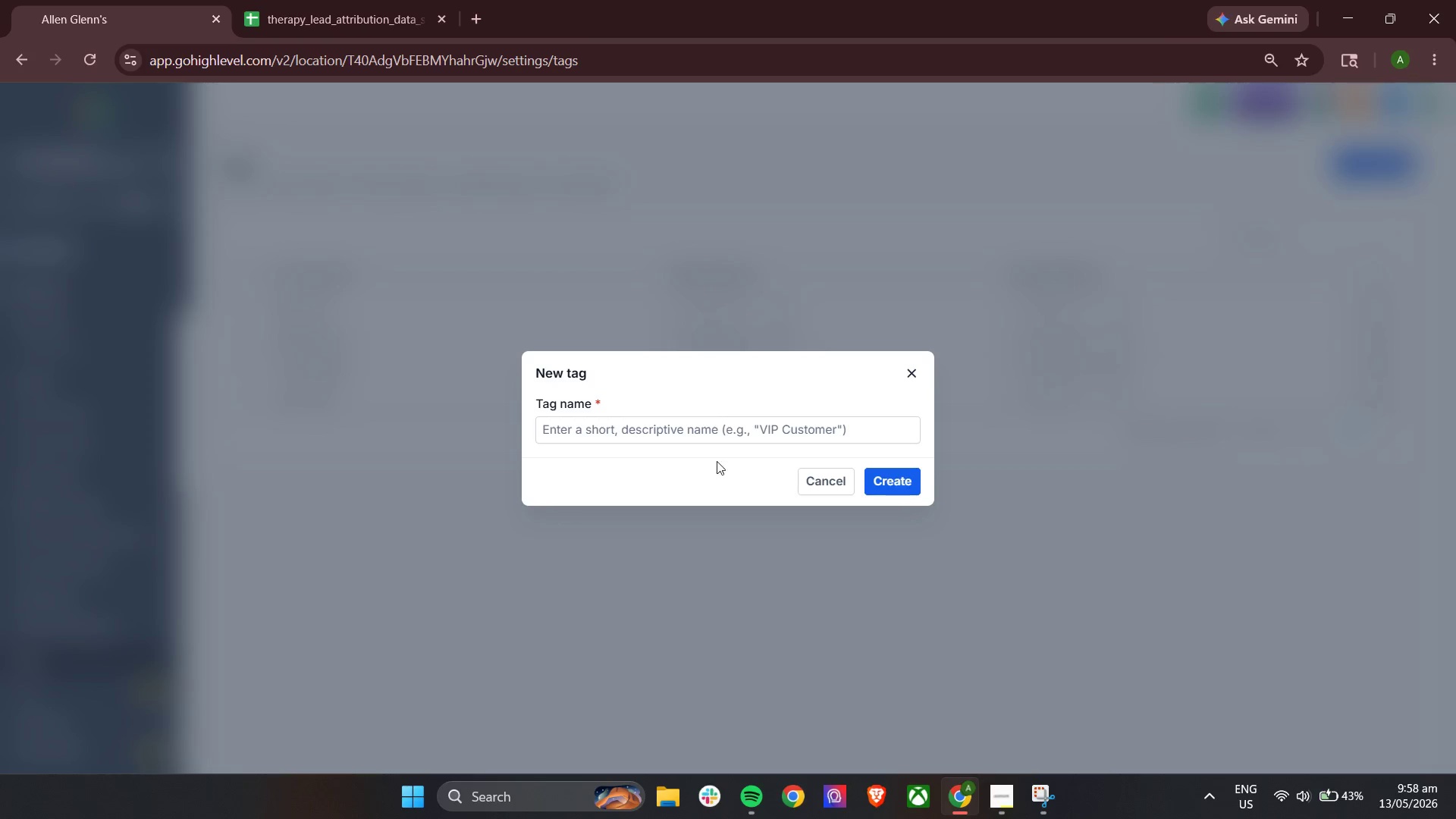 
left_click([713, 424])
 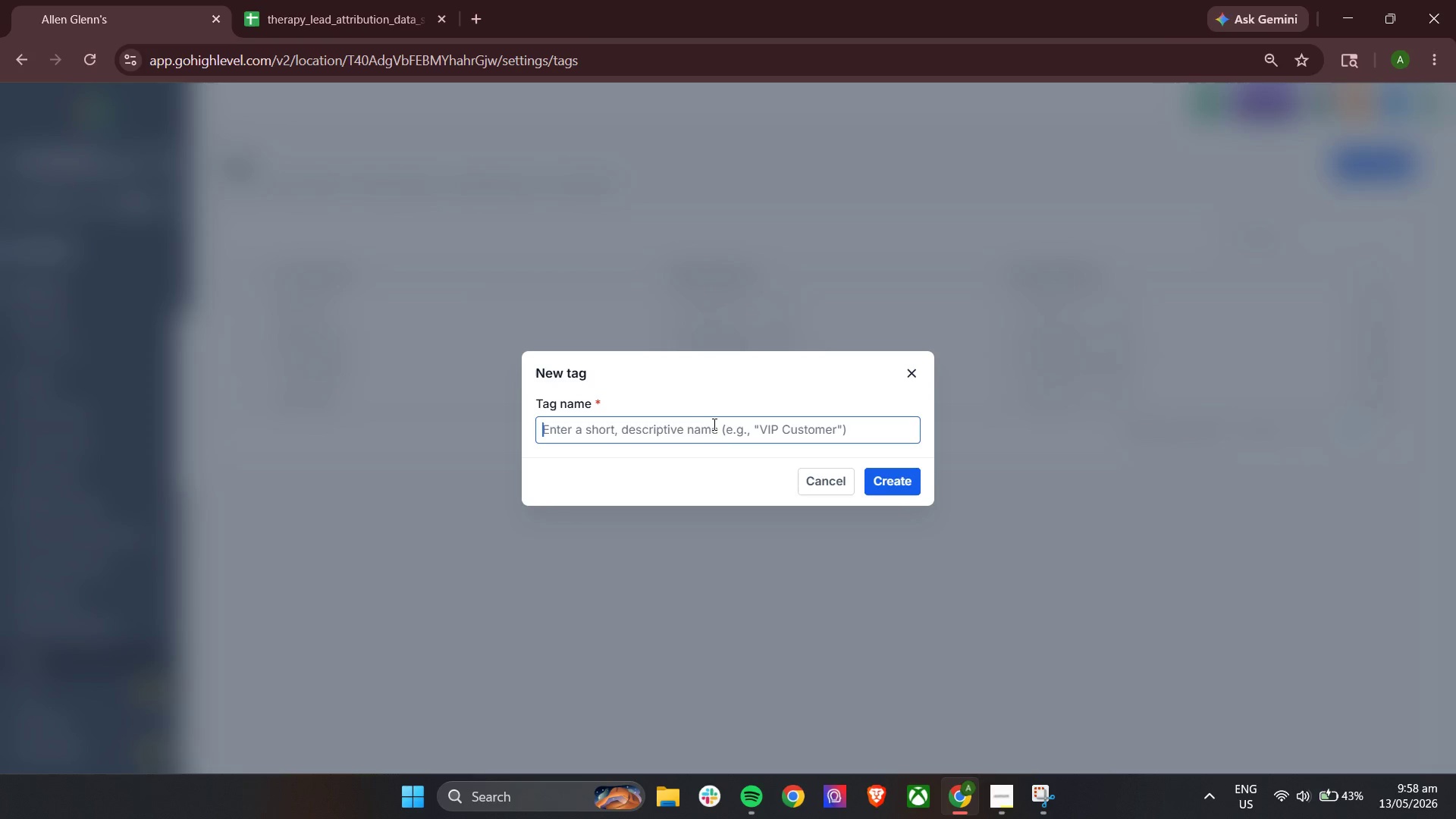 
type(srs)
key(Backspace)
type(c-)
key(Backspace)
type(_google)
 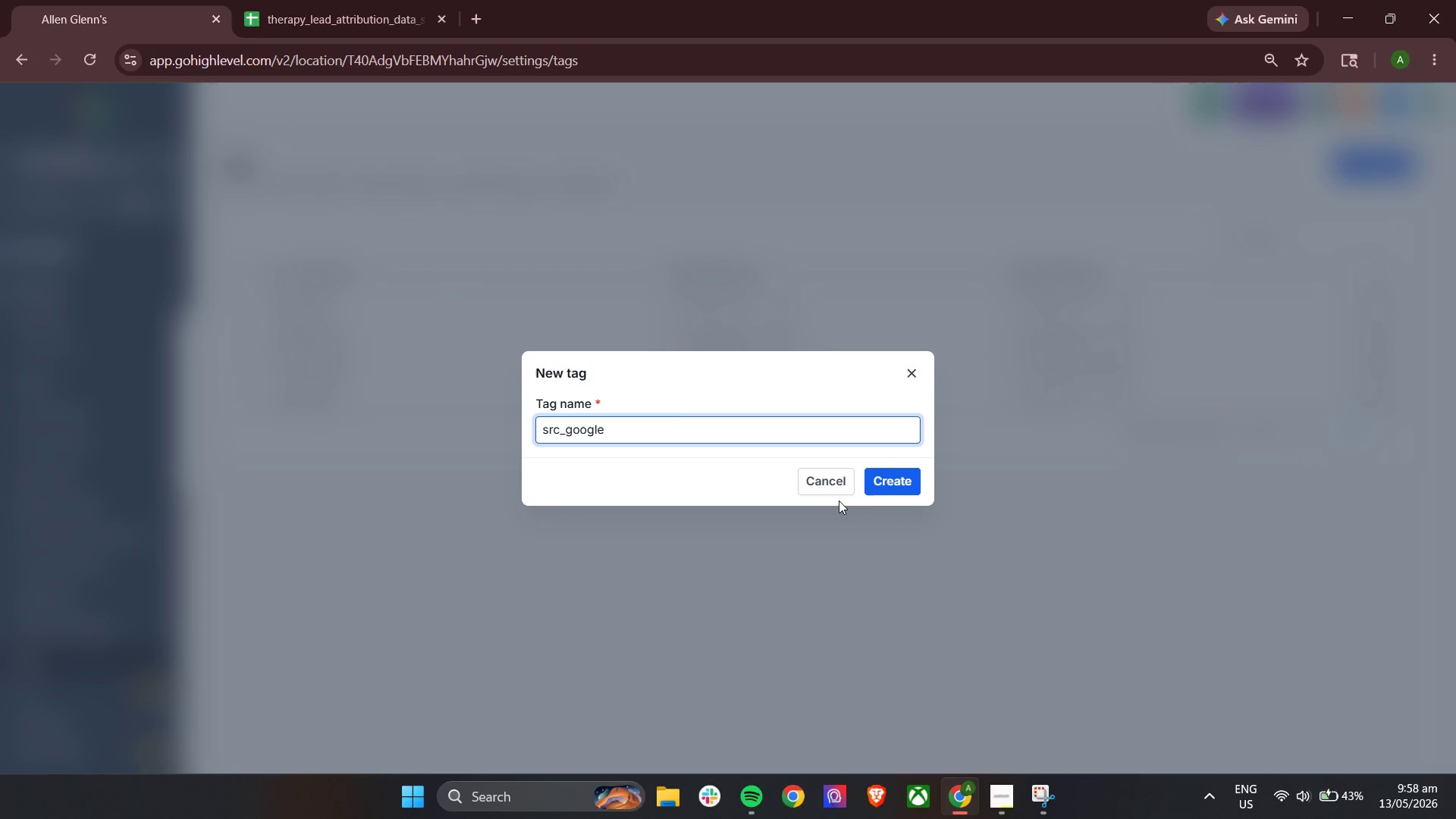 
left_click([882, 488])
 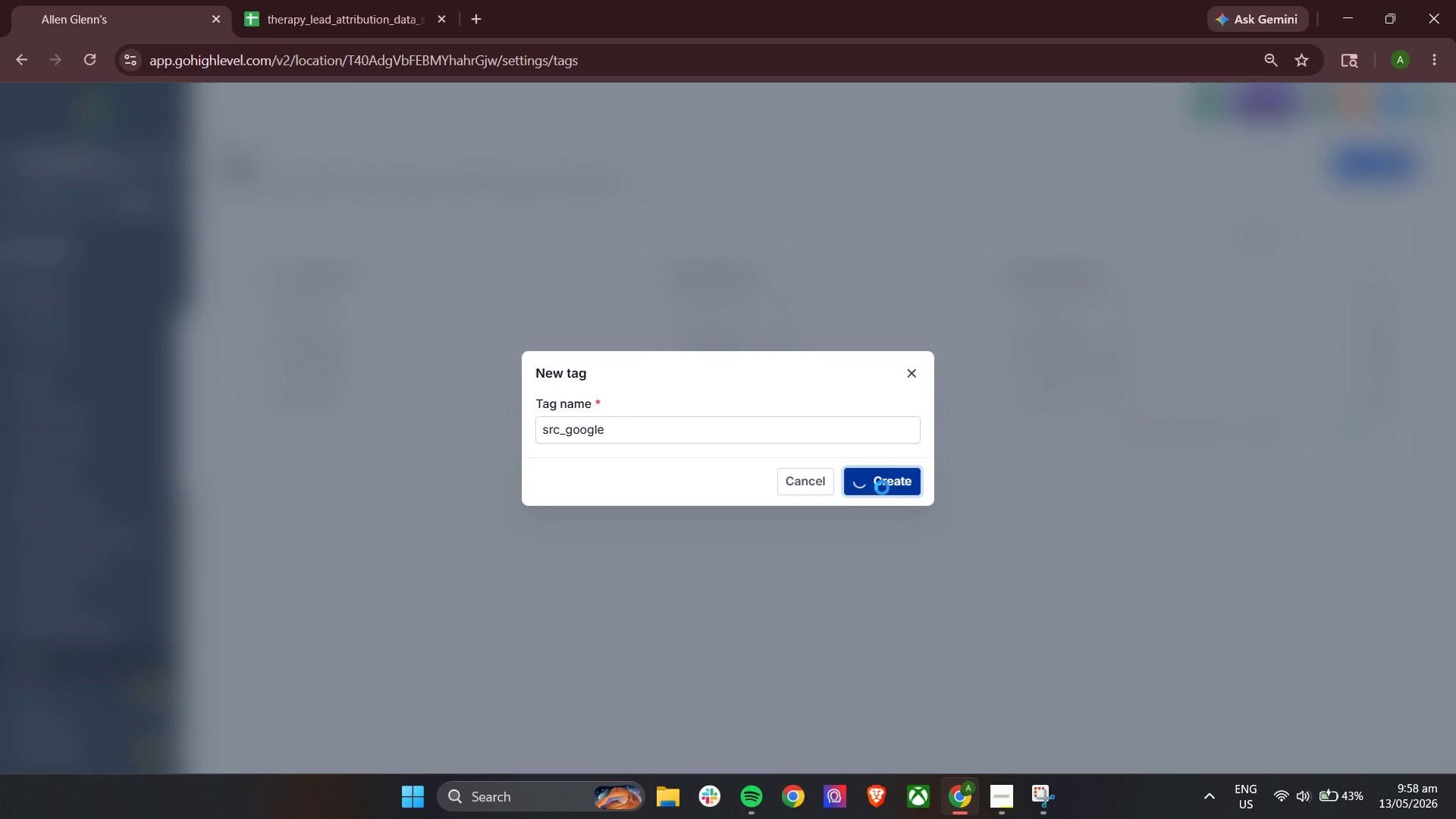 
wait(7.25)
 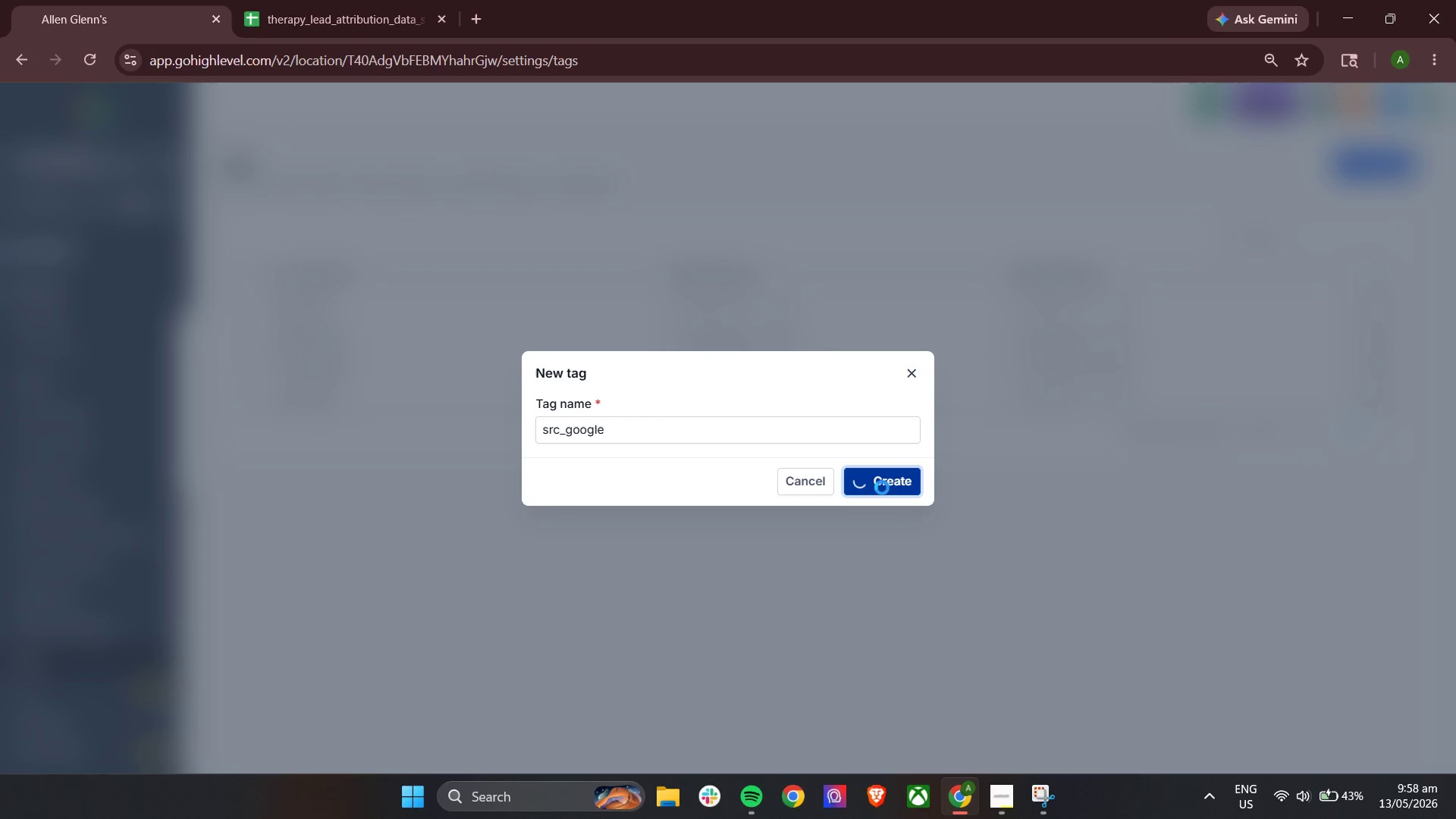 
left_click([1417, 165])
 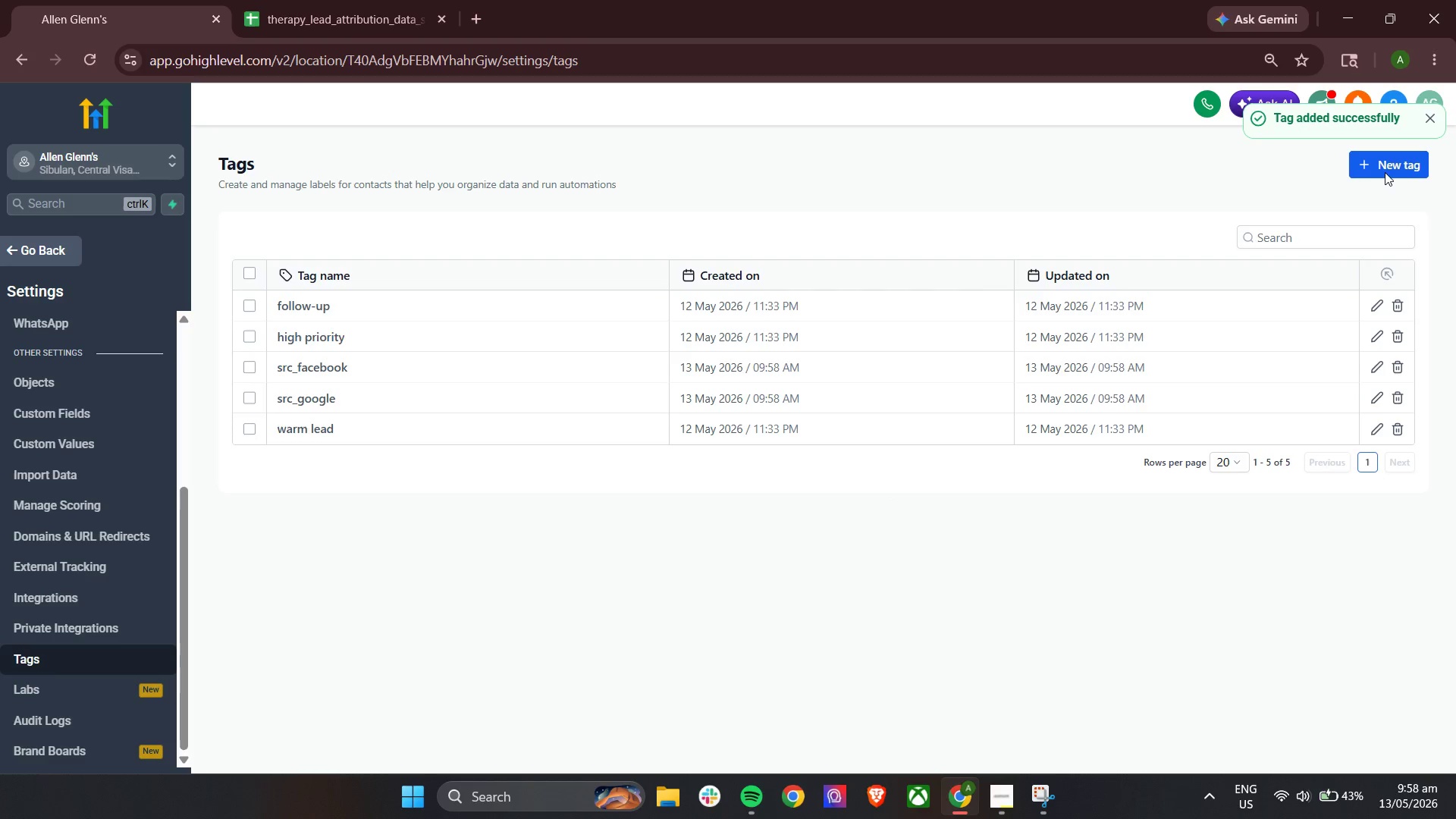 
left_click([1380, 164])
 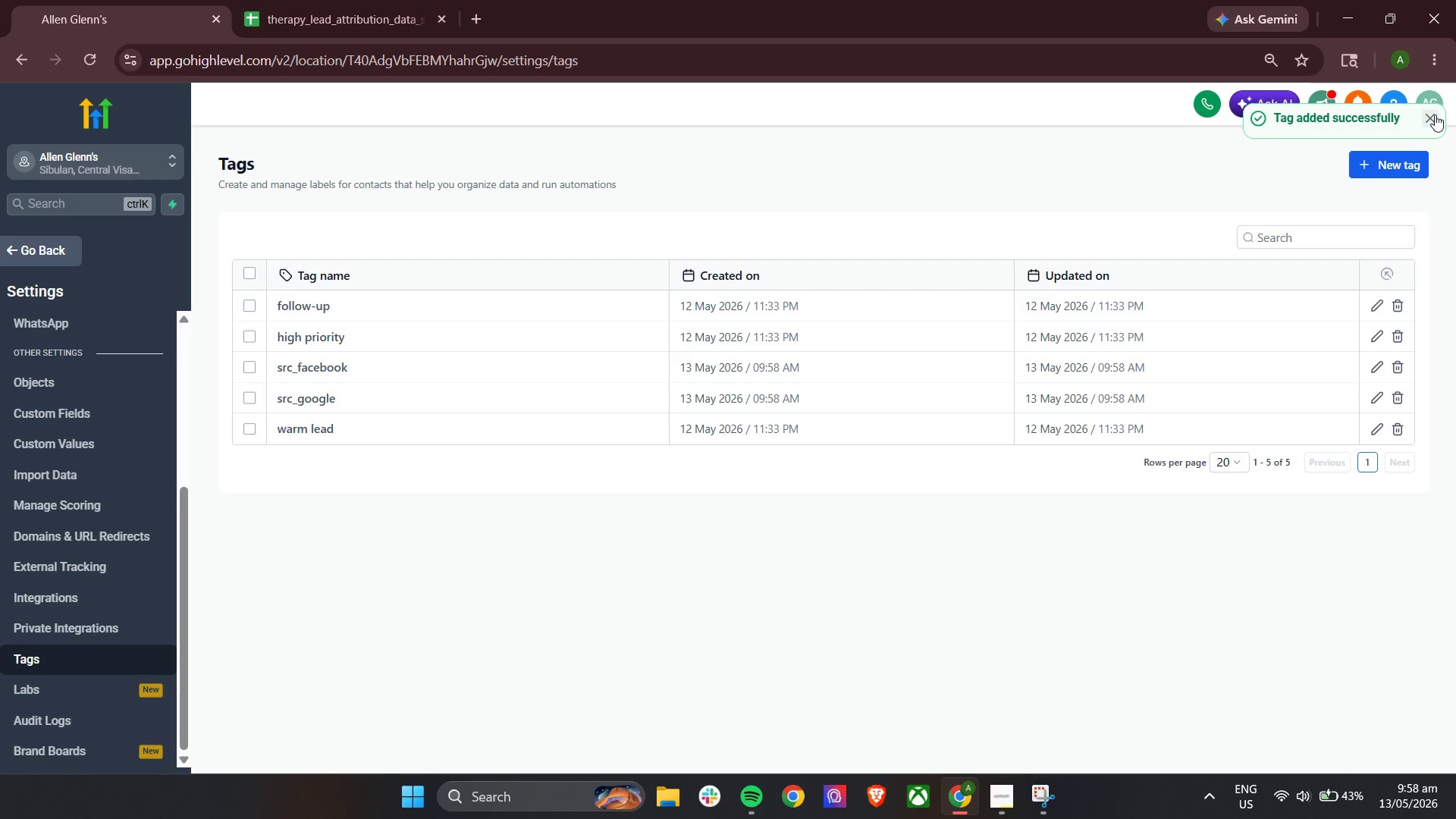 
left_click([1435, 115])
 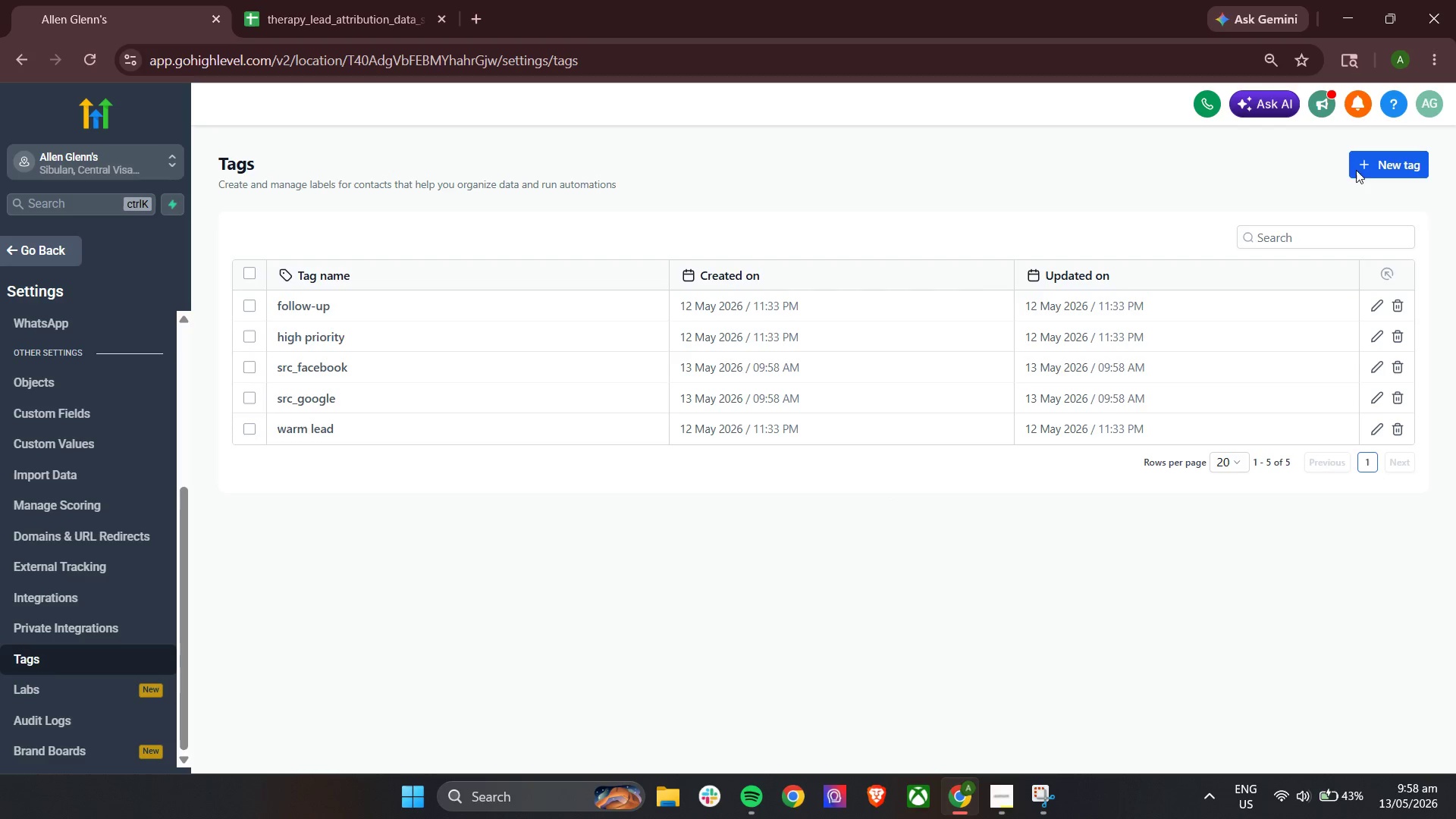 
left_click([1360, 170])
 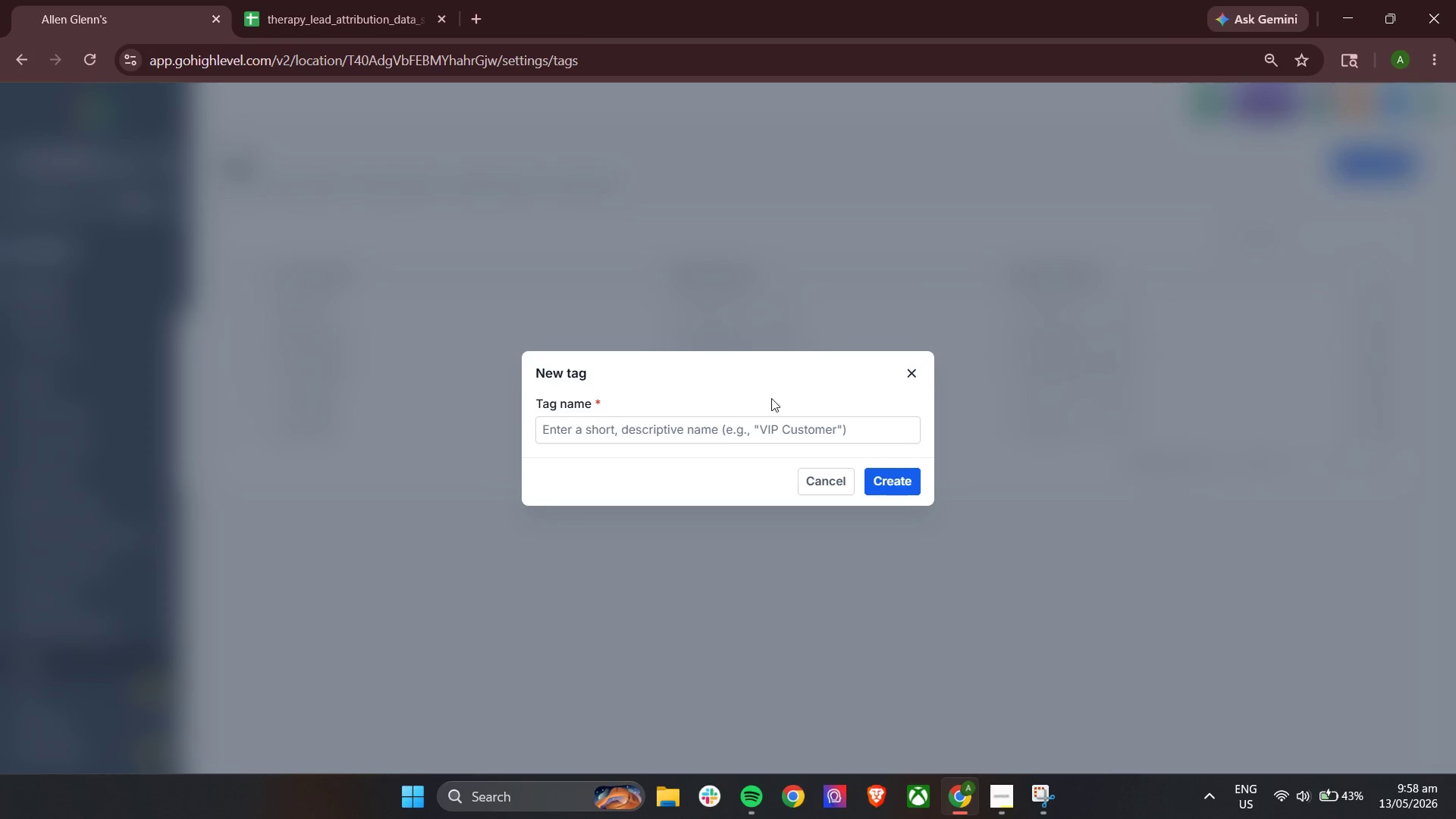 
left_click([730, 426])
 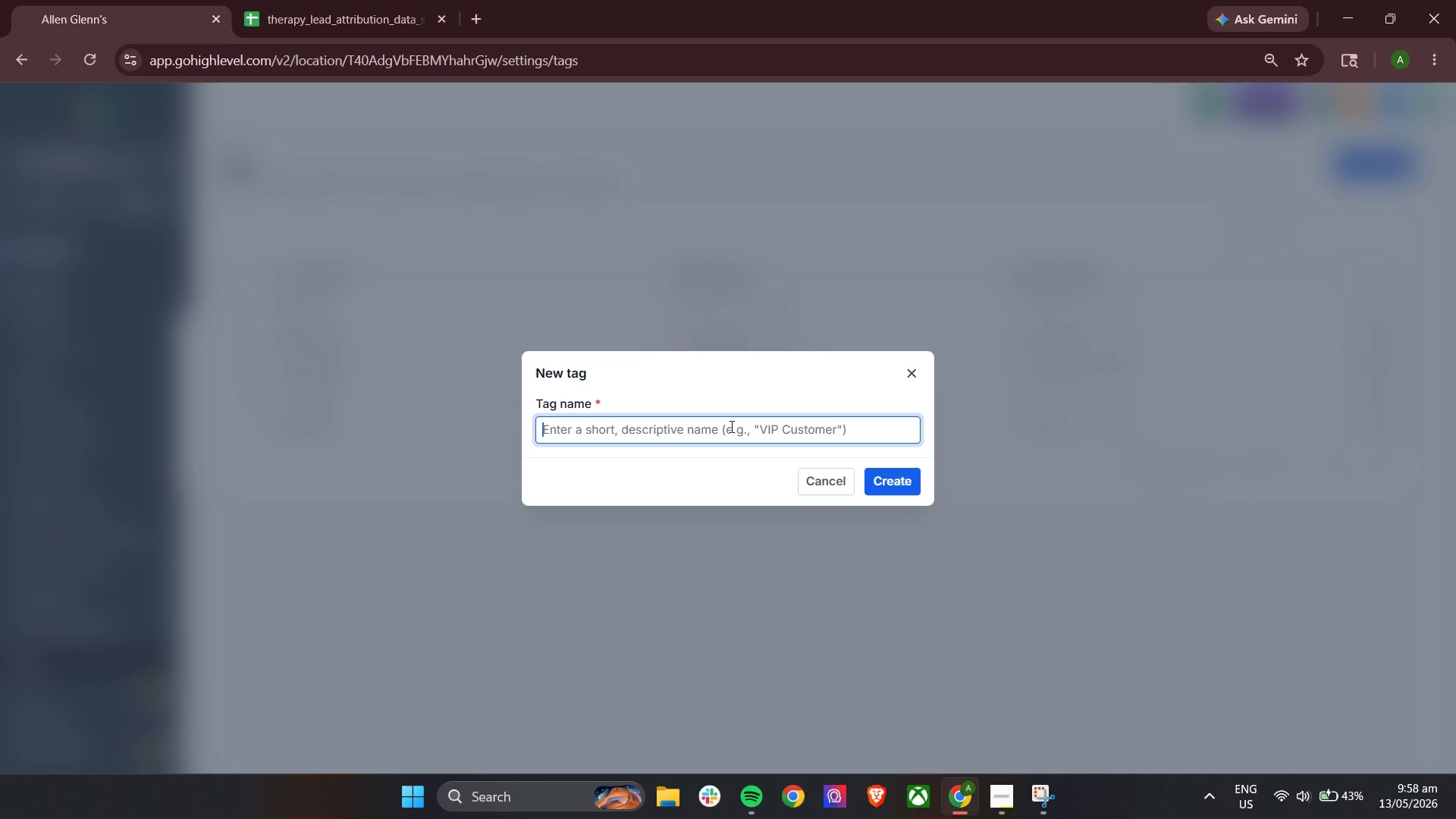 
type(src_sms)
 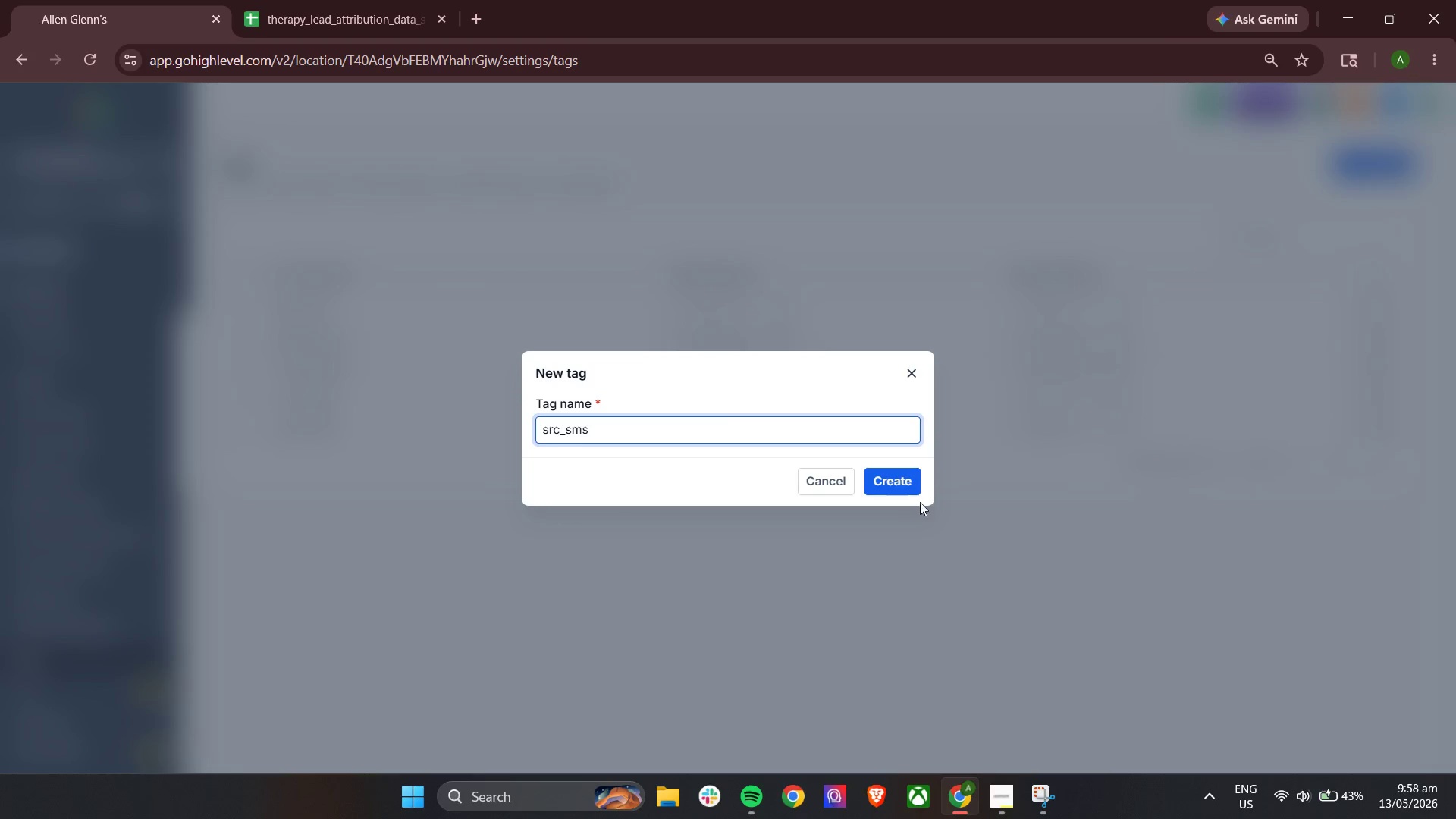 
left_click([909, 487])
 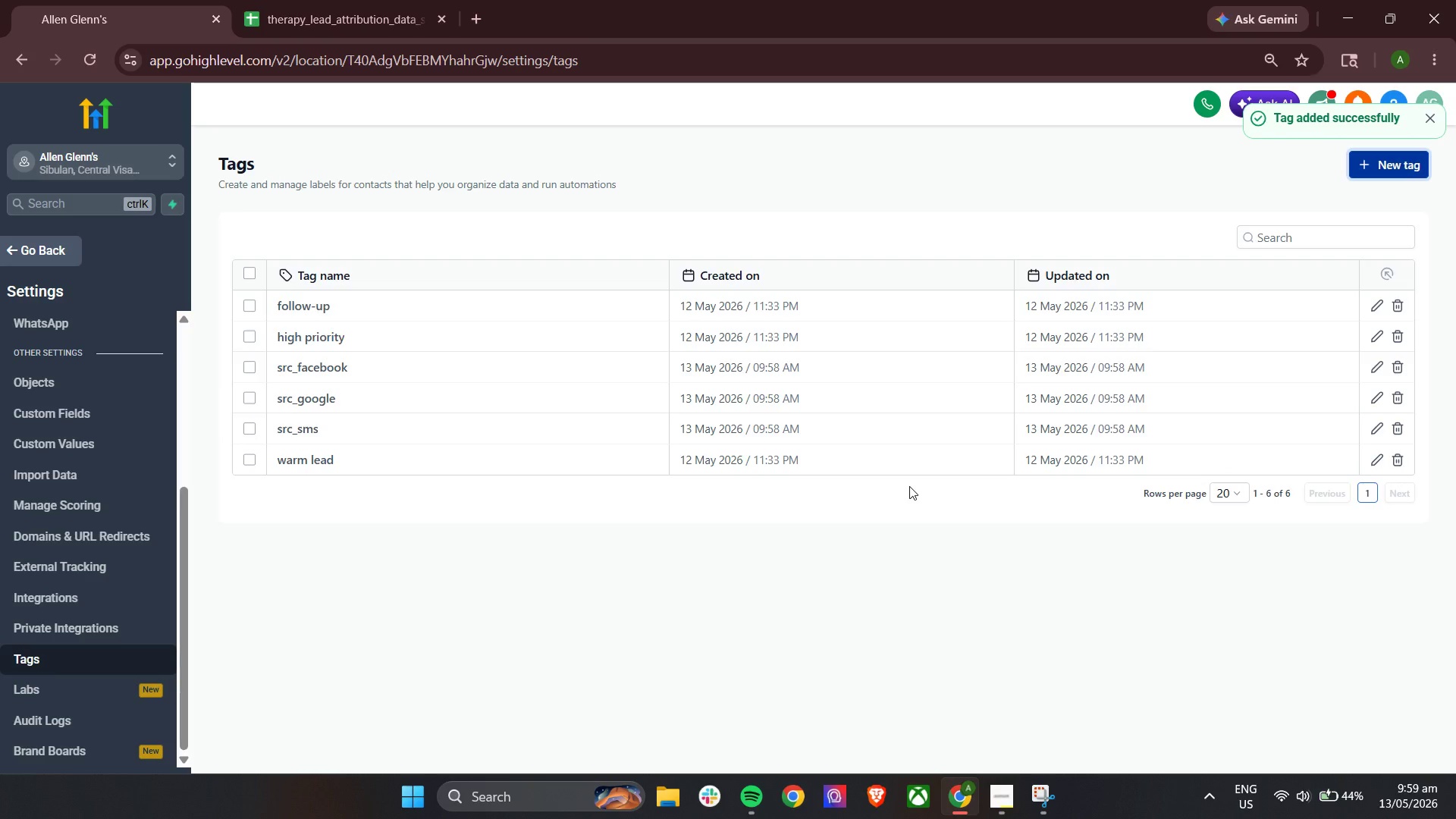 
wait(12.5)
 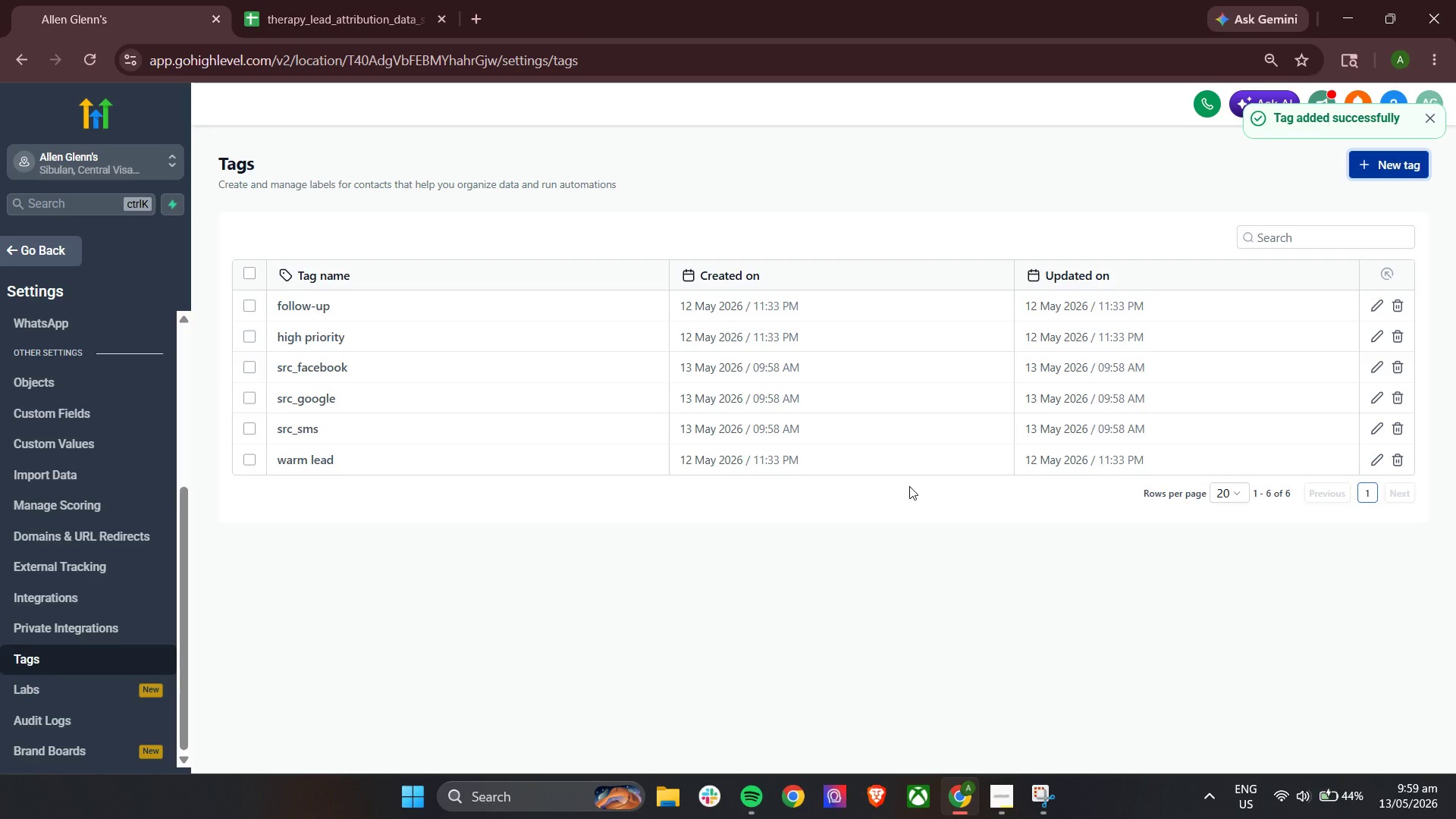 
left_click([1411, 168])
 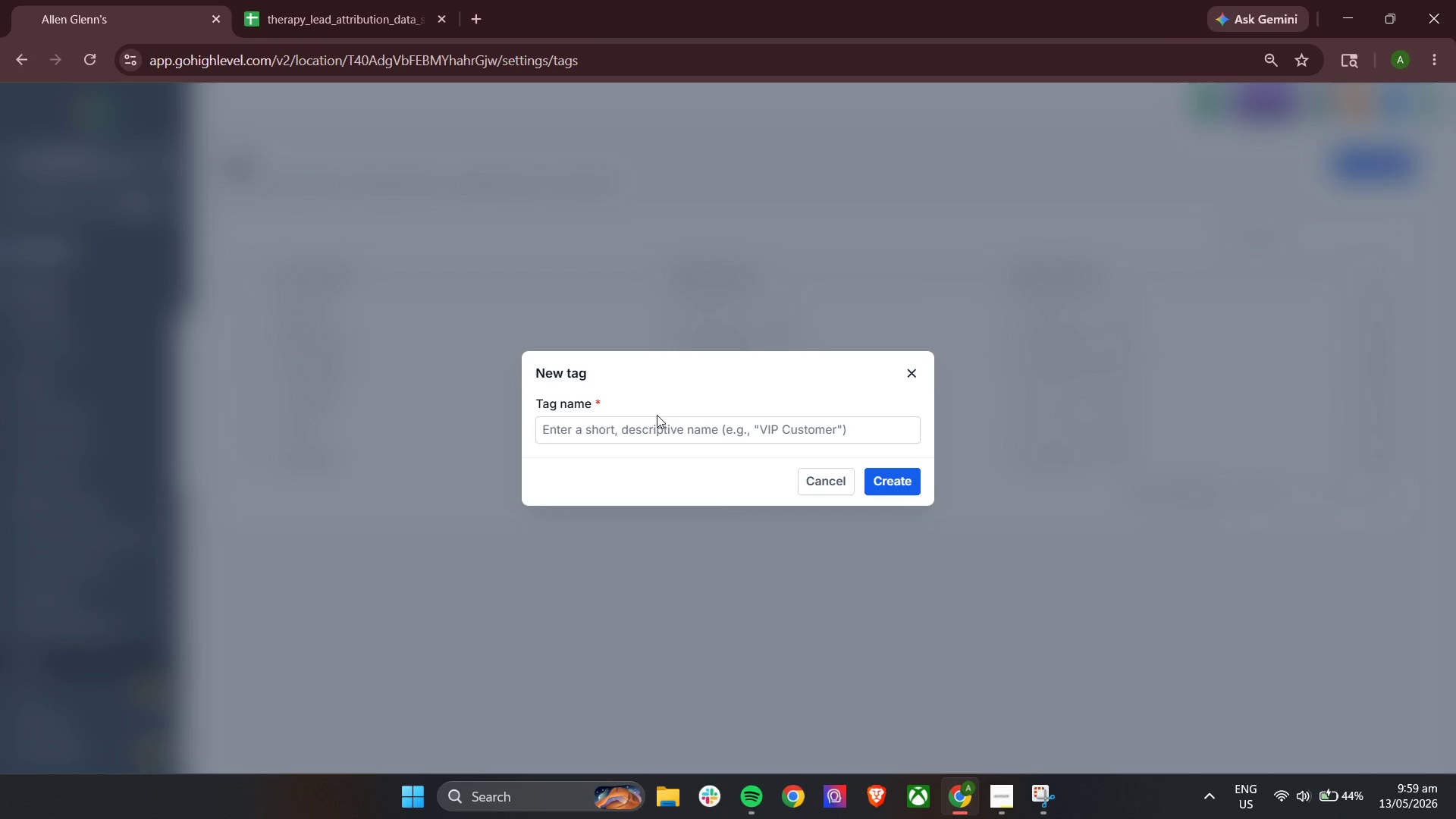 
left_click([628, 429])
 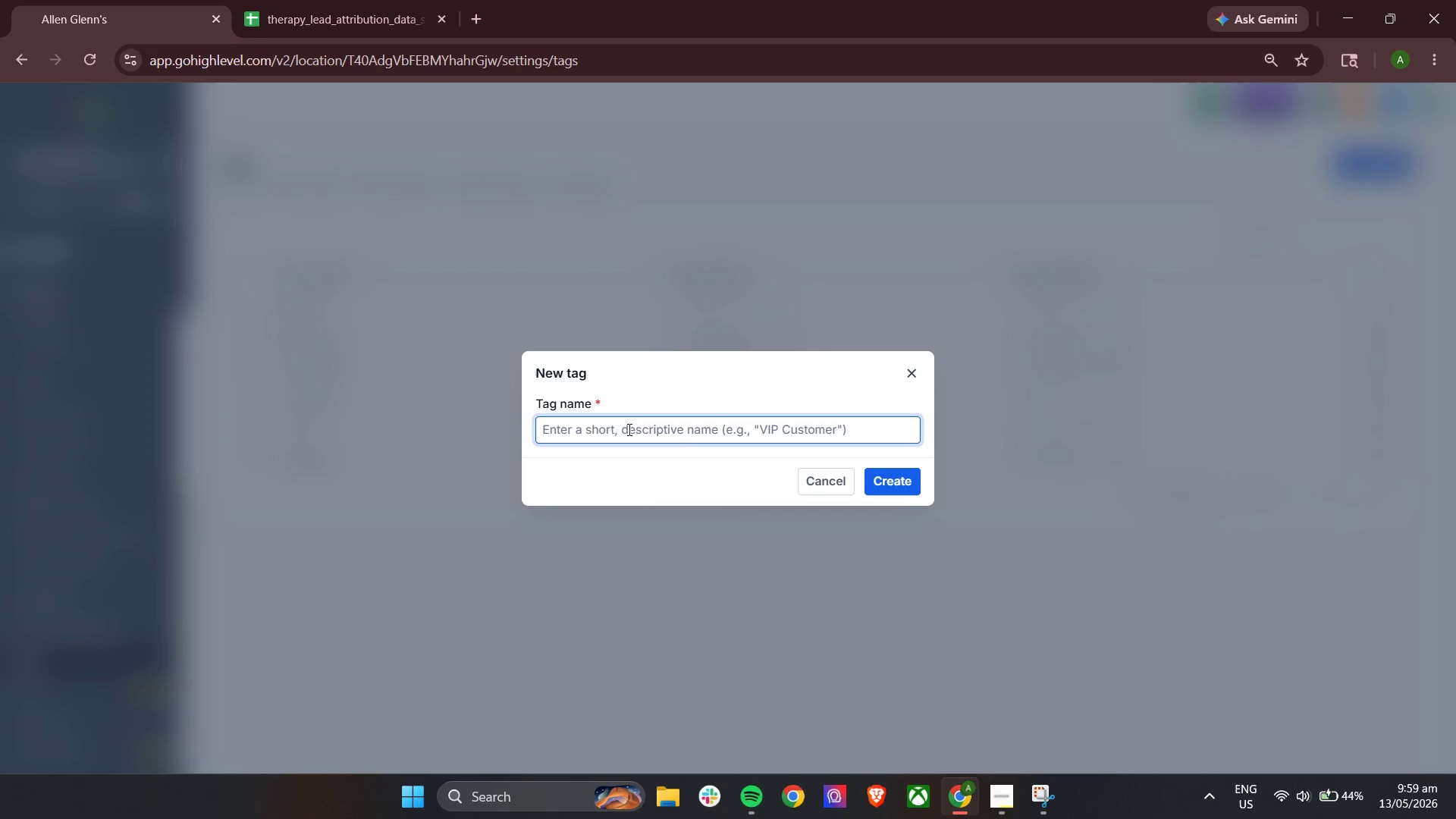 
type(outcome_attendd)
 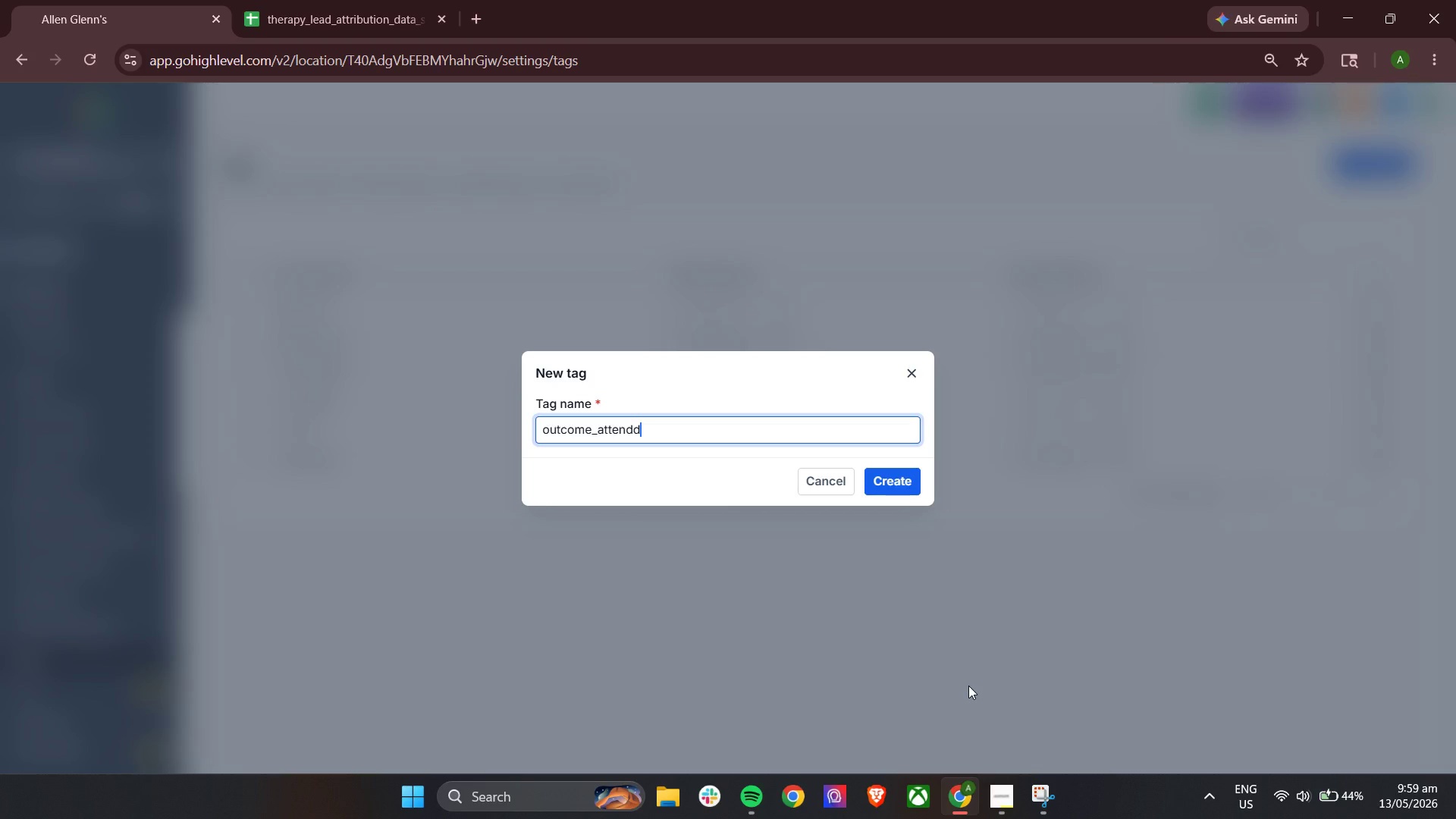 
key(ArrowLeft)
 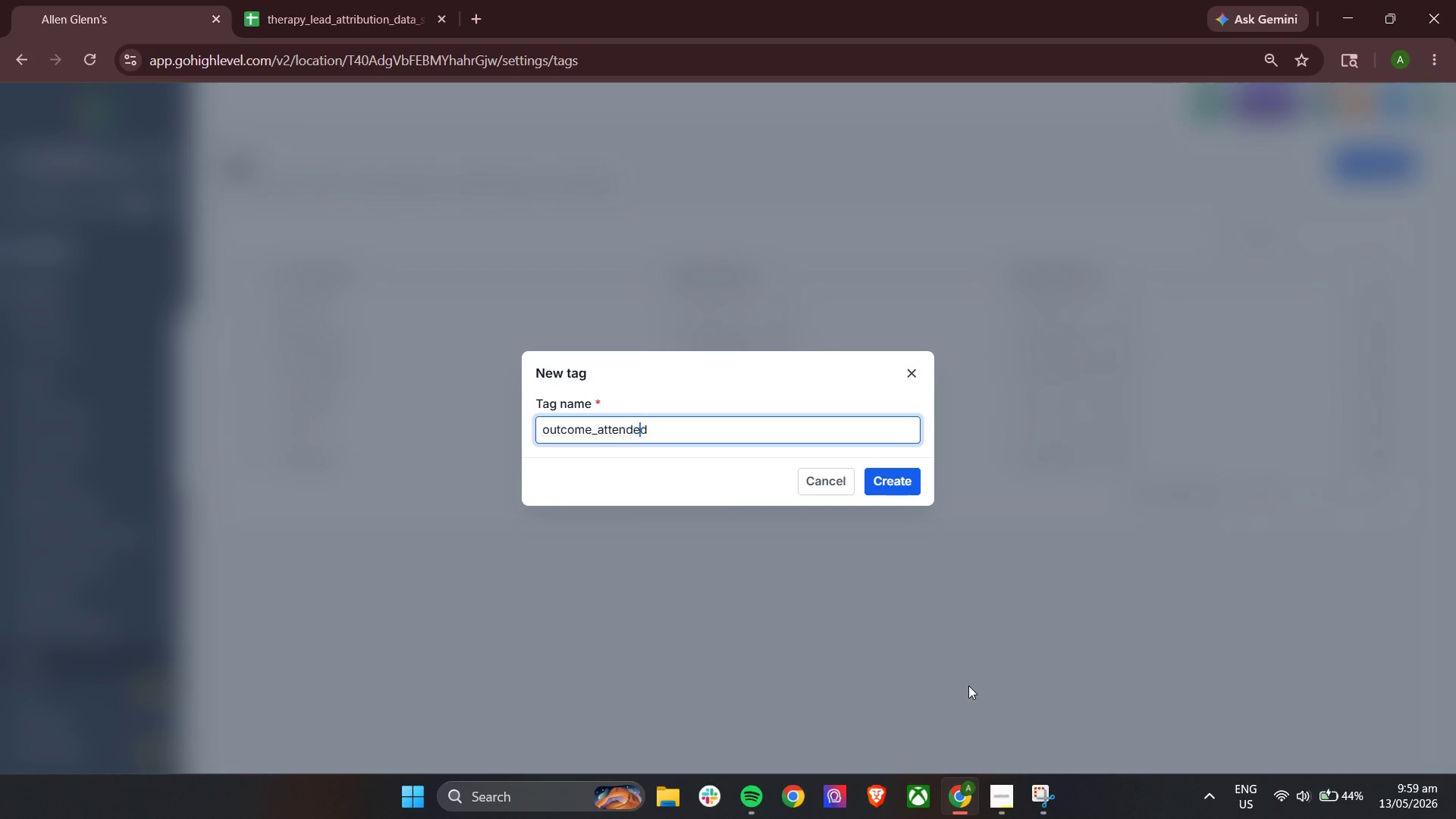 
key(E)
 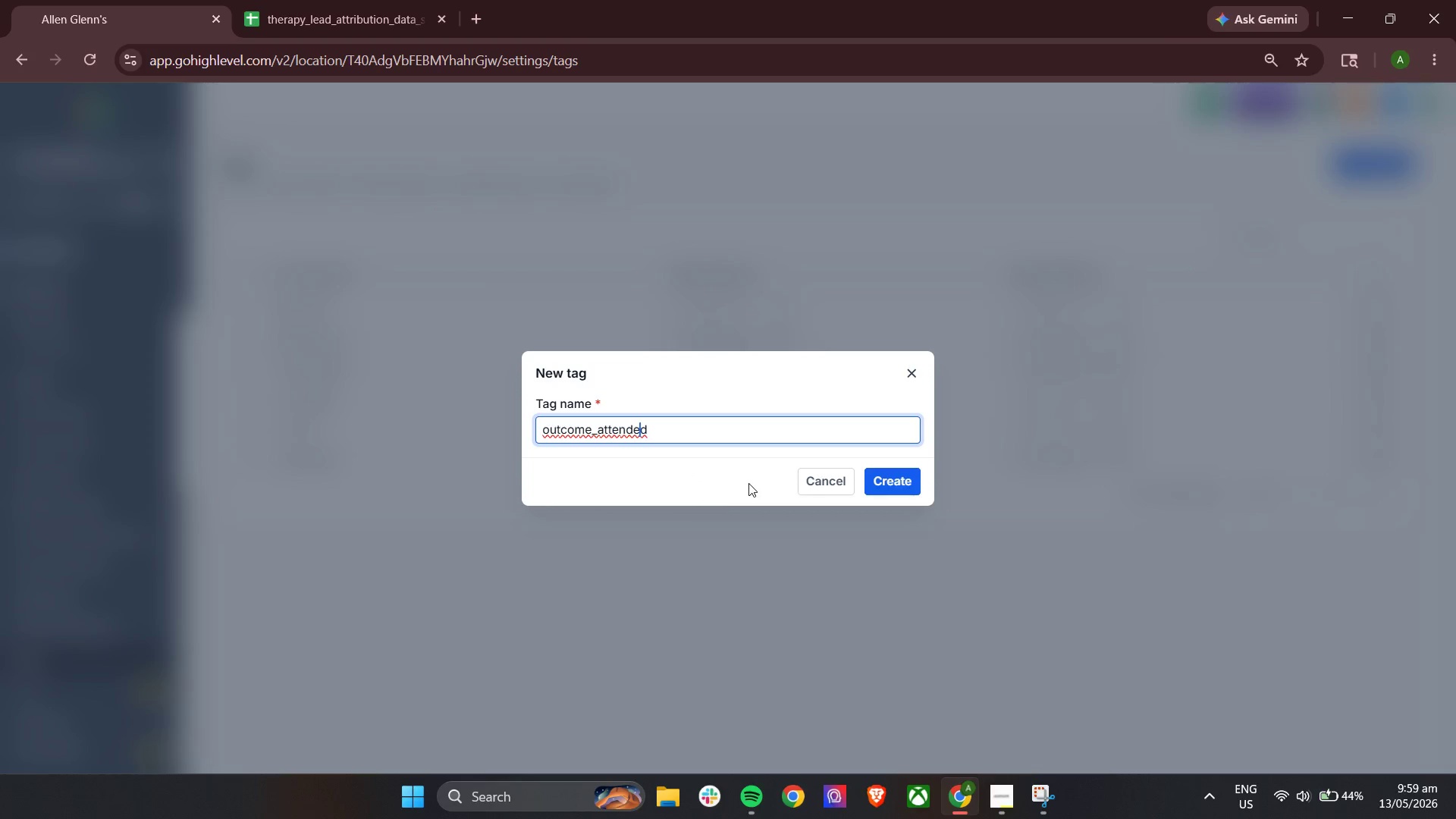 
wait(5.77)
 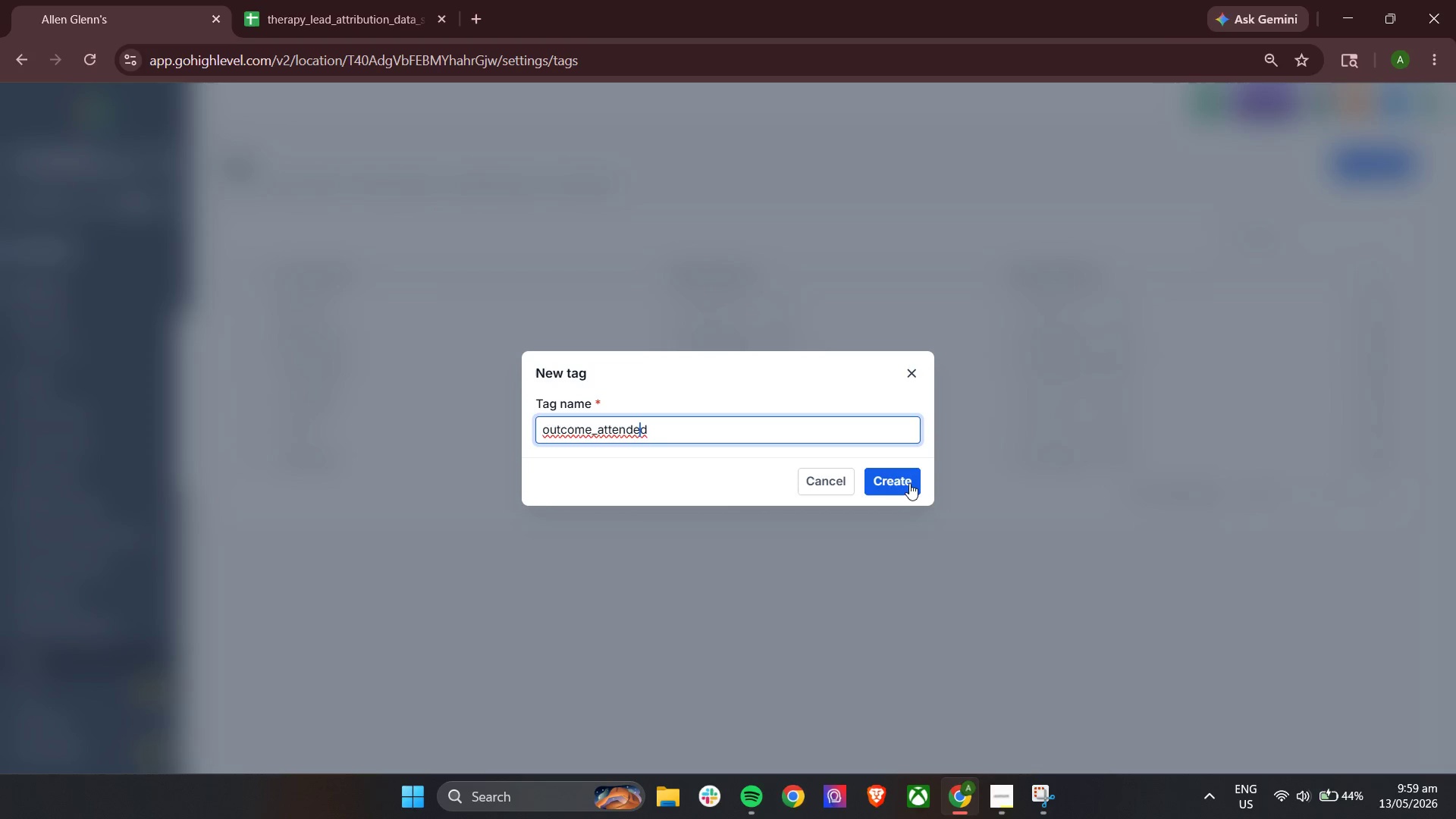 
left_click([897, 482])
 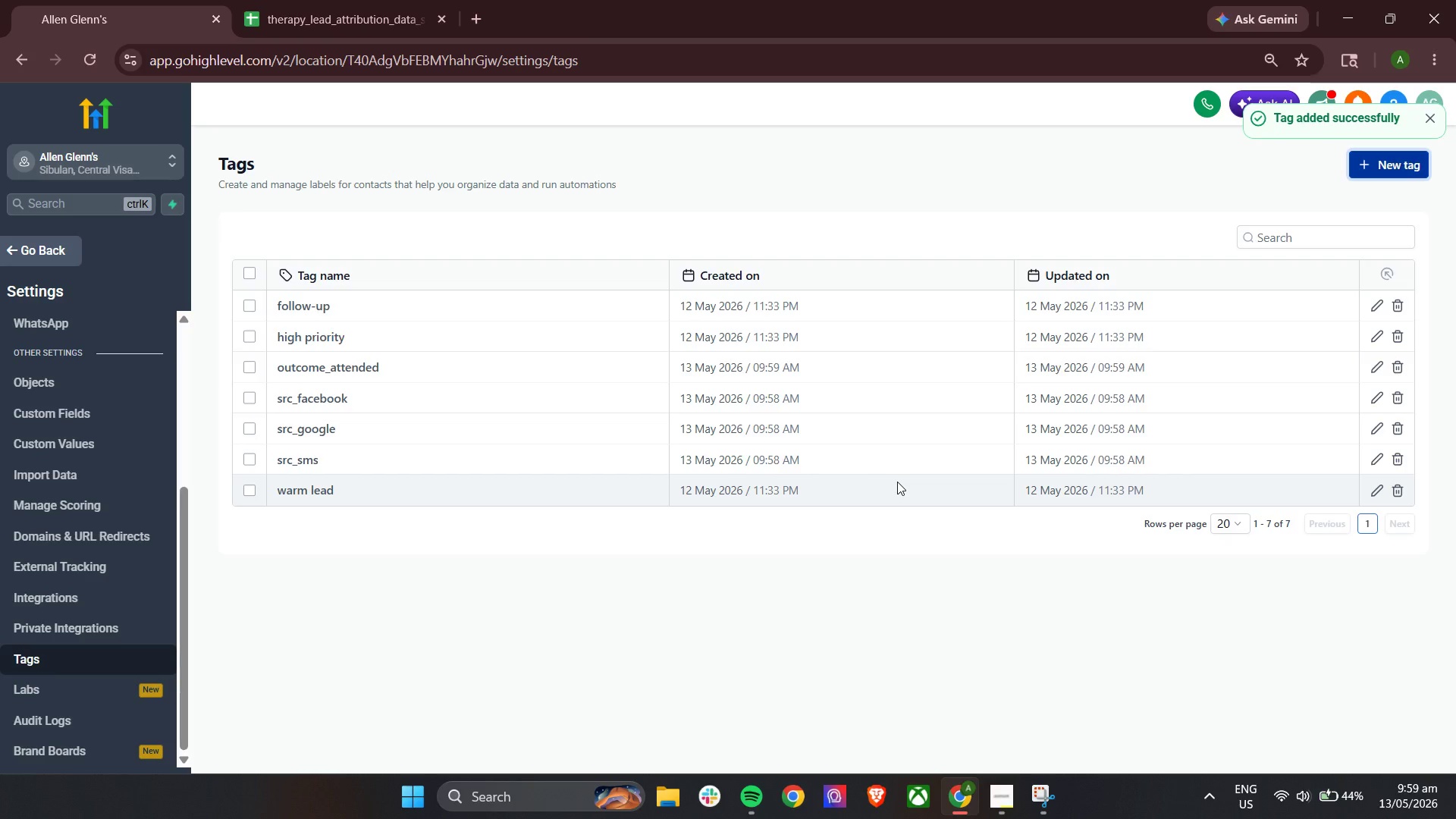 
wait(12.41)
 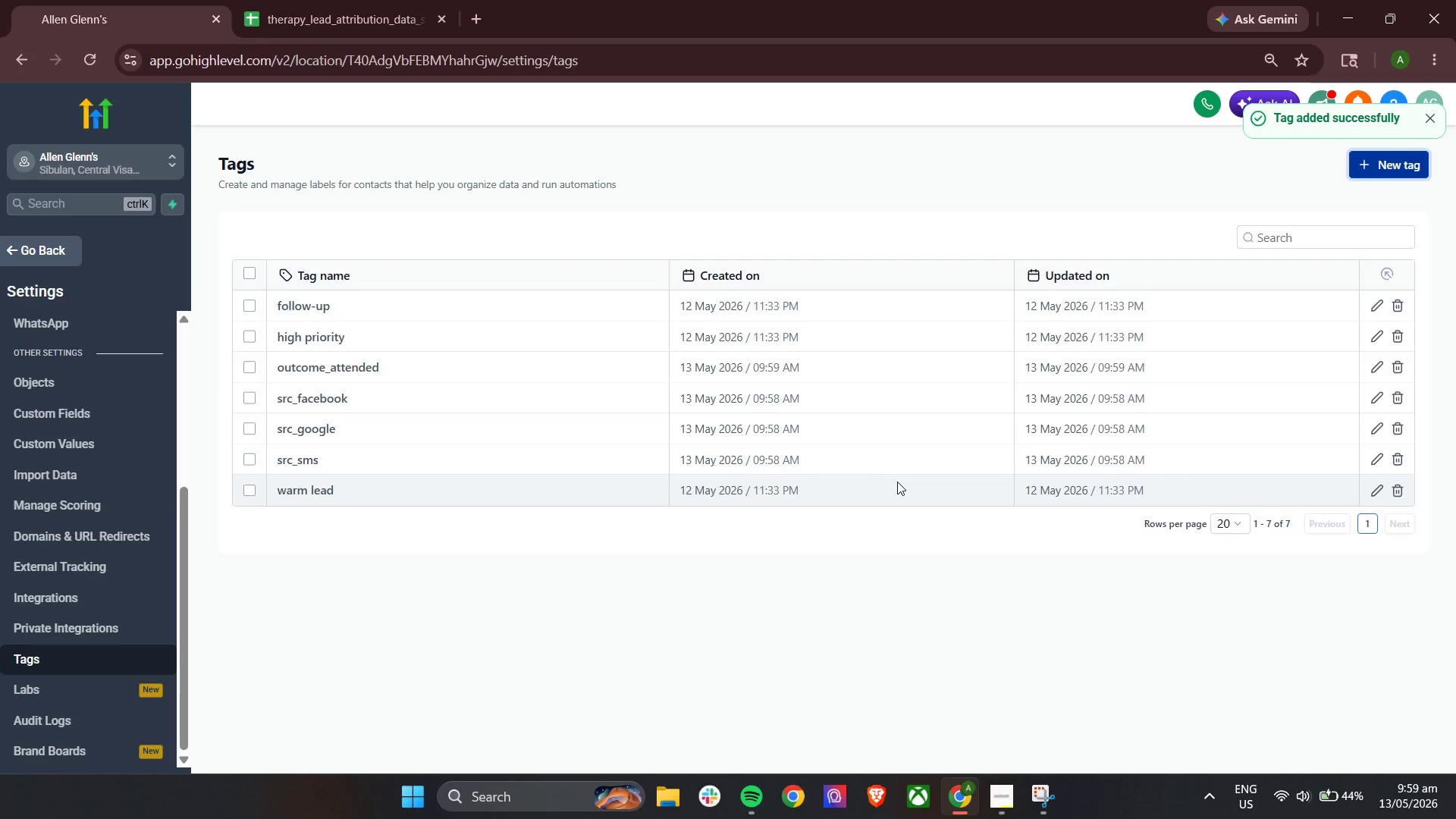 
left_click([1363, 175])
 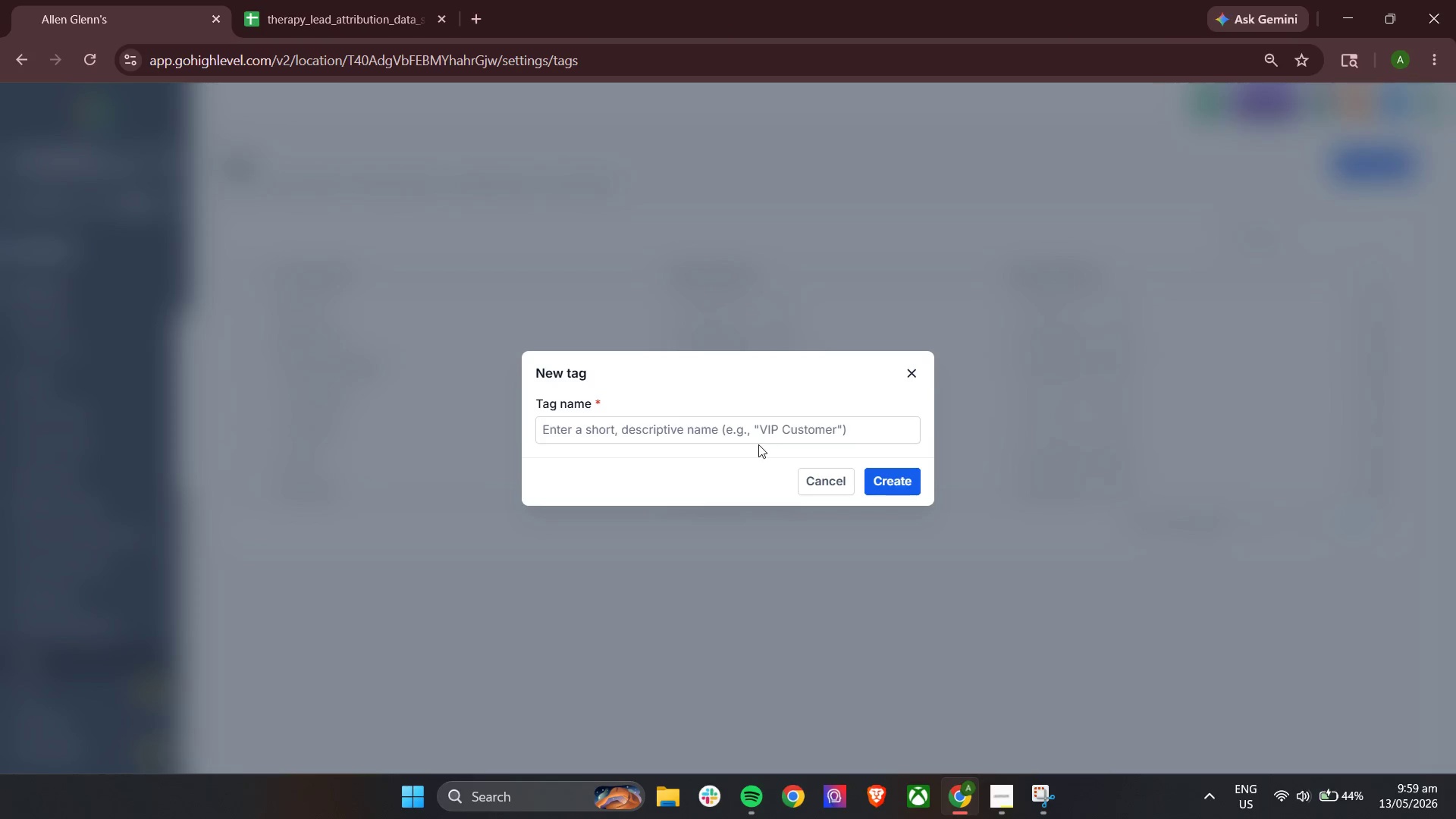 
left_click([748, 432])
 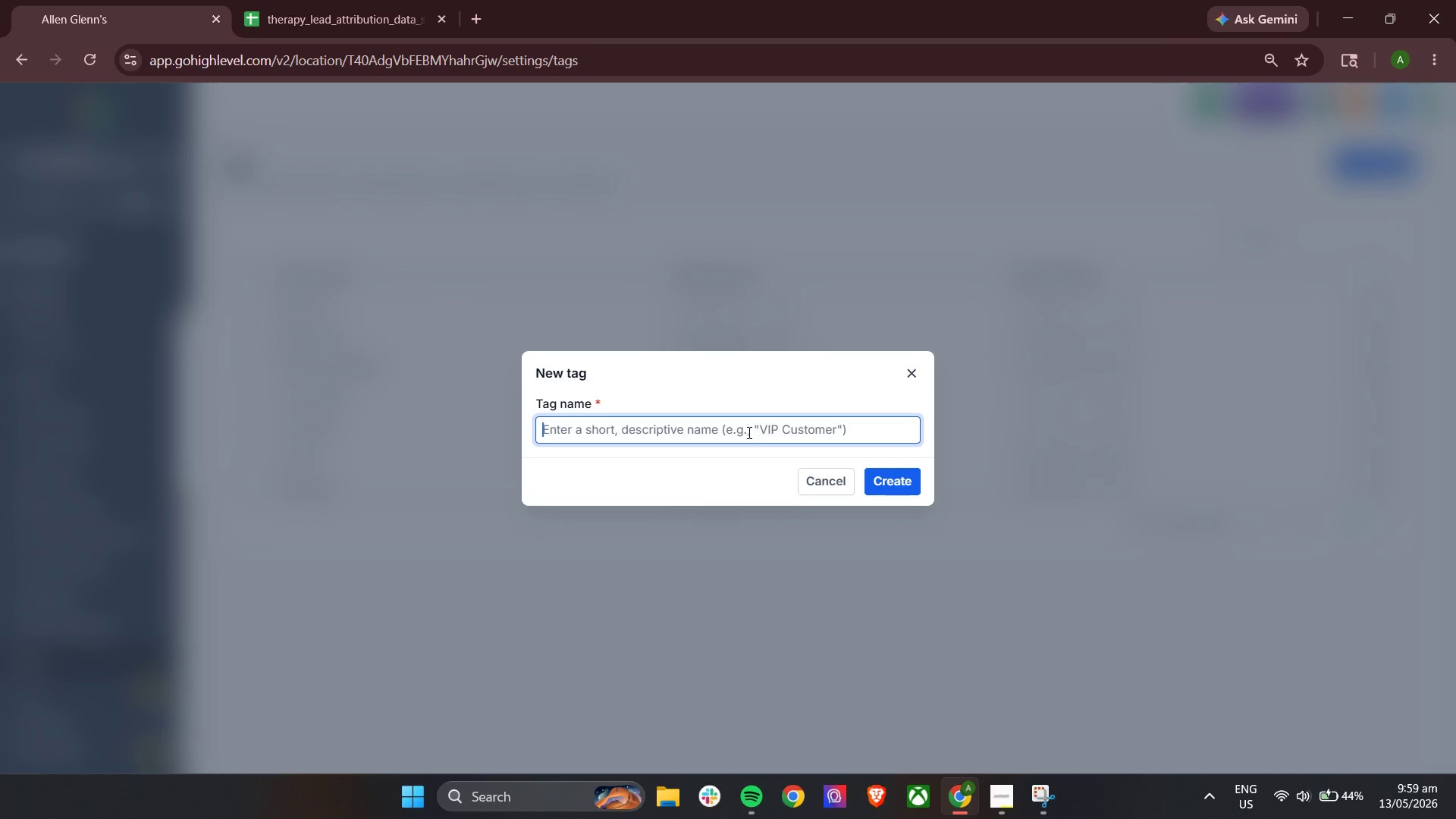 
type(outcome_noshow)
 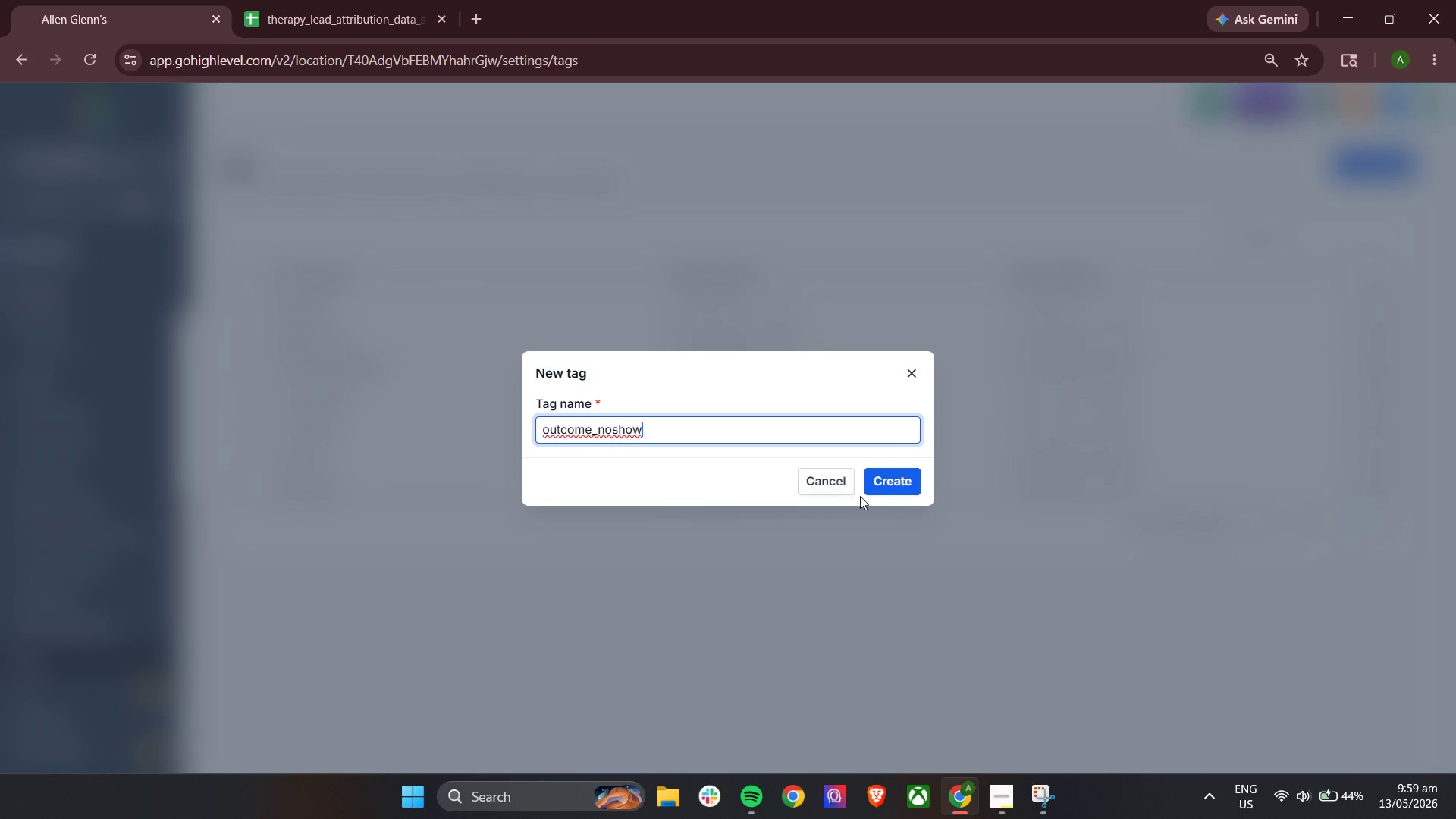 
left_click([910, 479])
 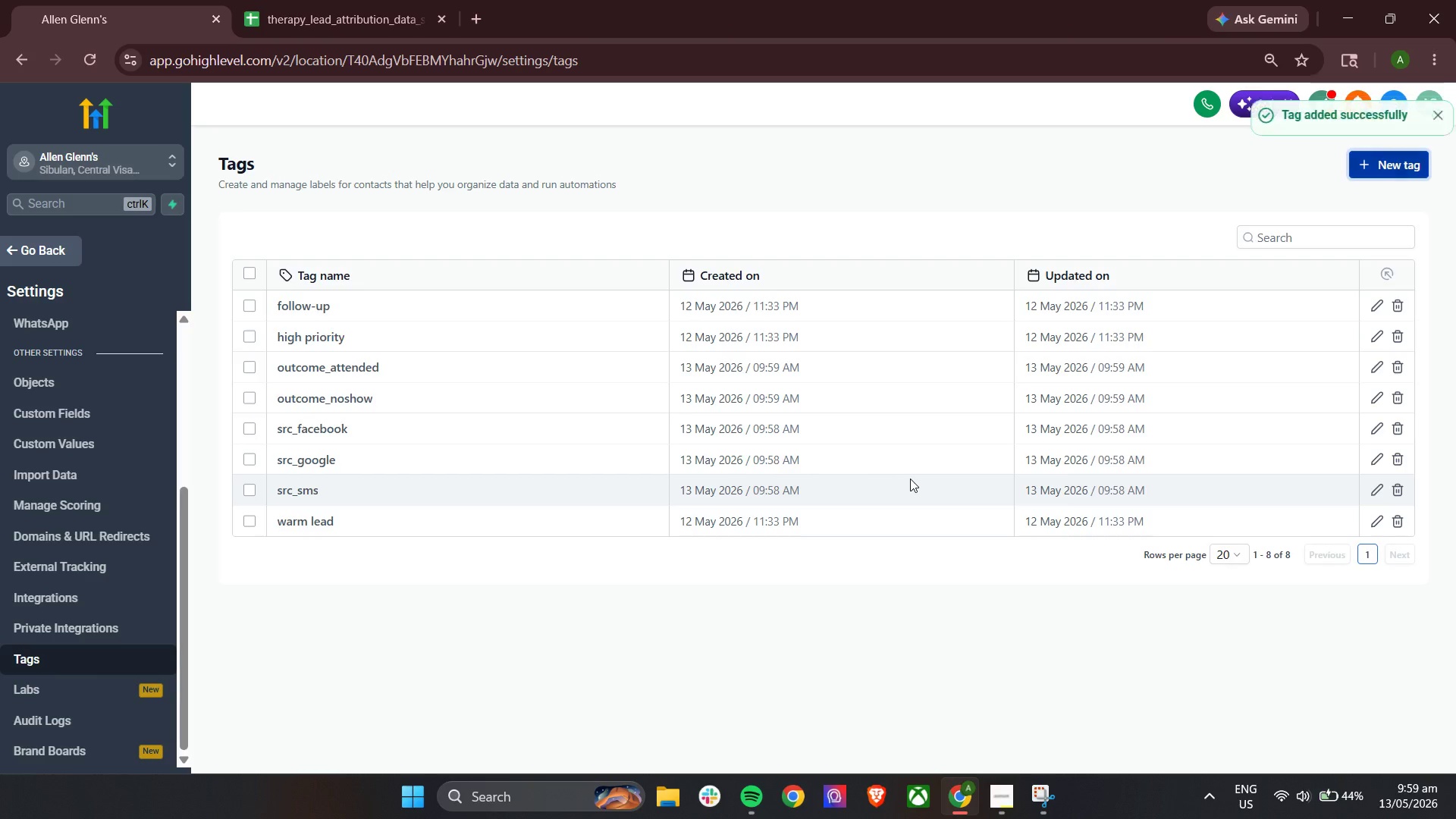 
wait(11.52)
 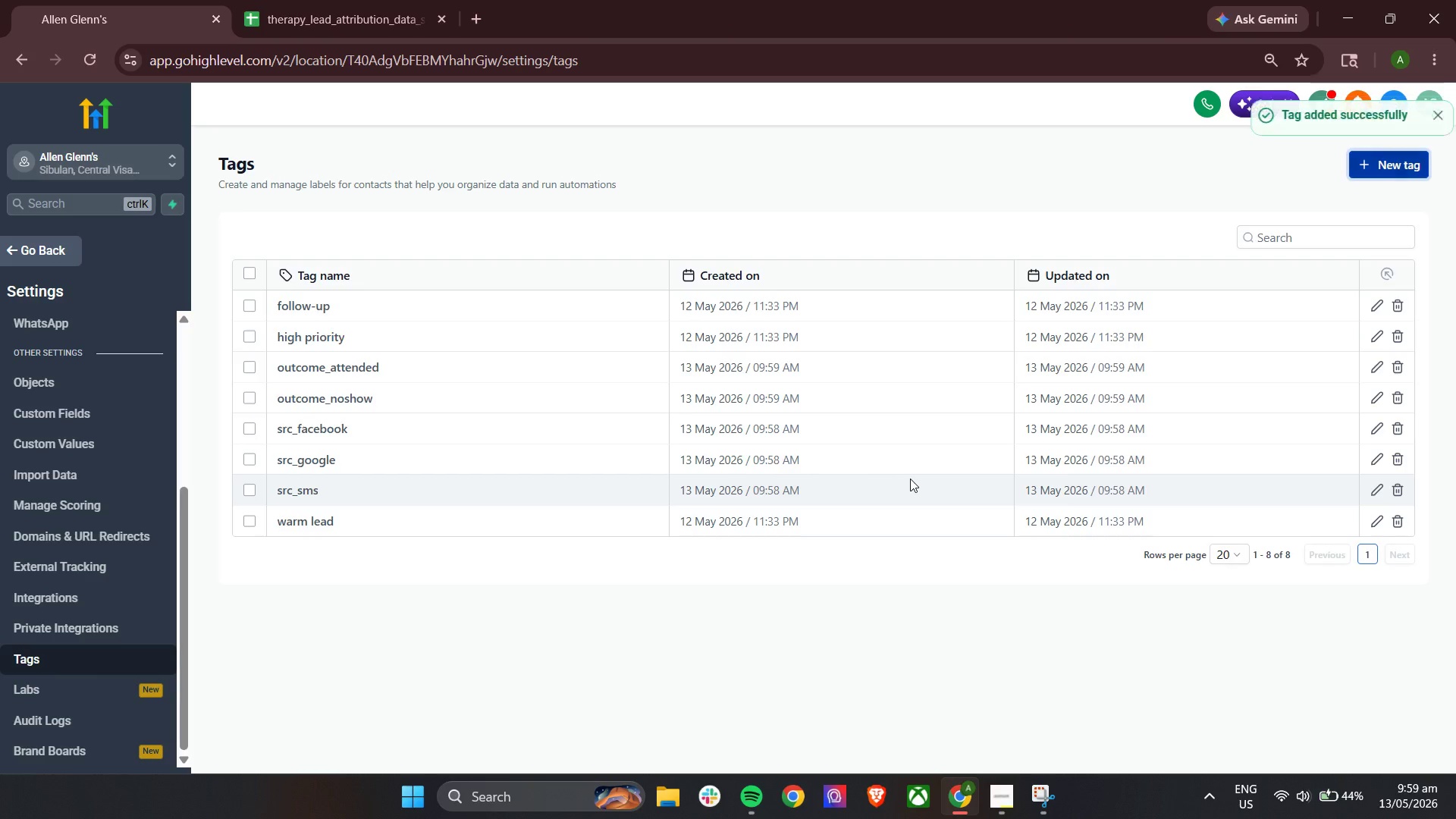 
left_click([1410, 162])
 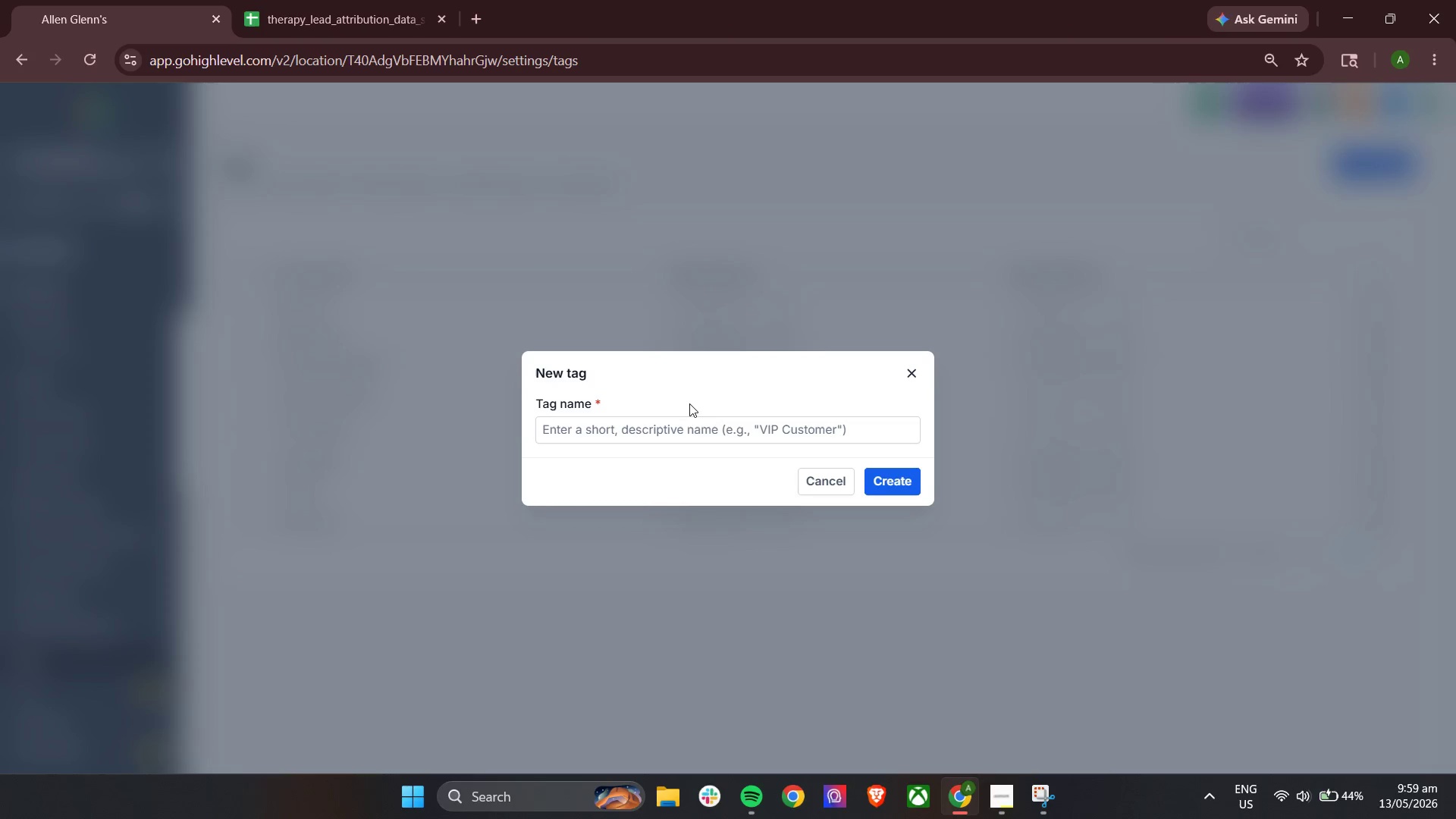 
left_click([679, 422])
 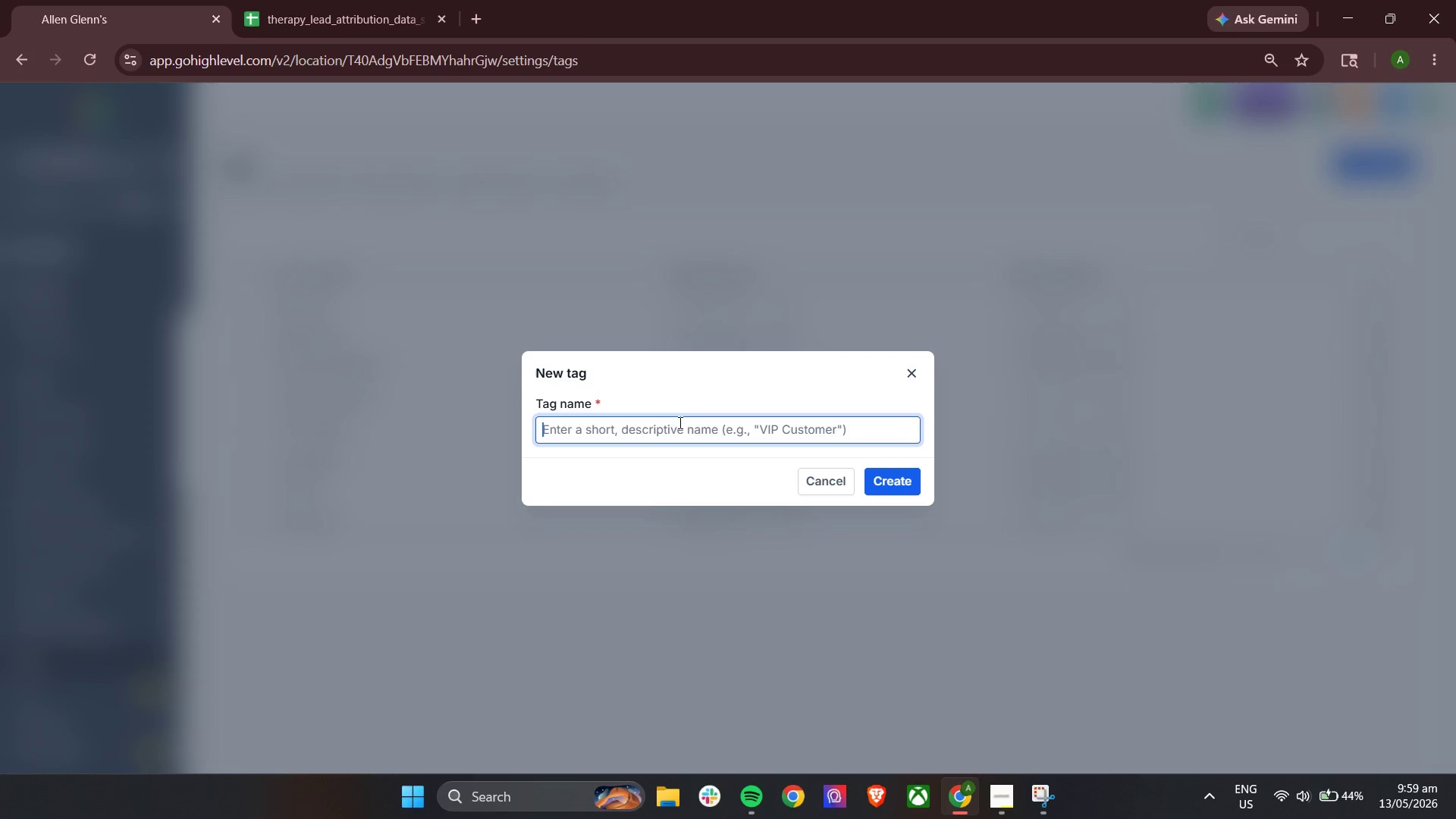 
type(outcome_cane)
key(Backspace)
type(celed)
 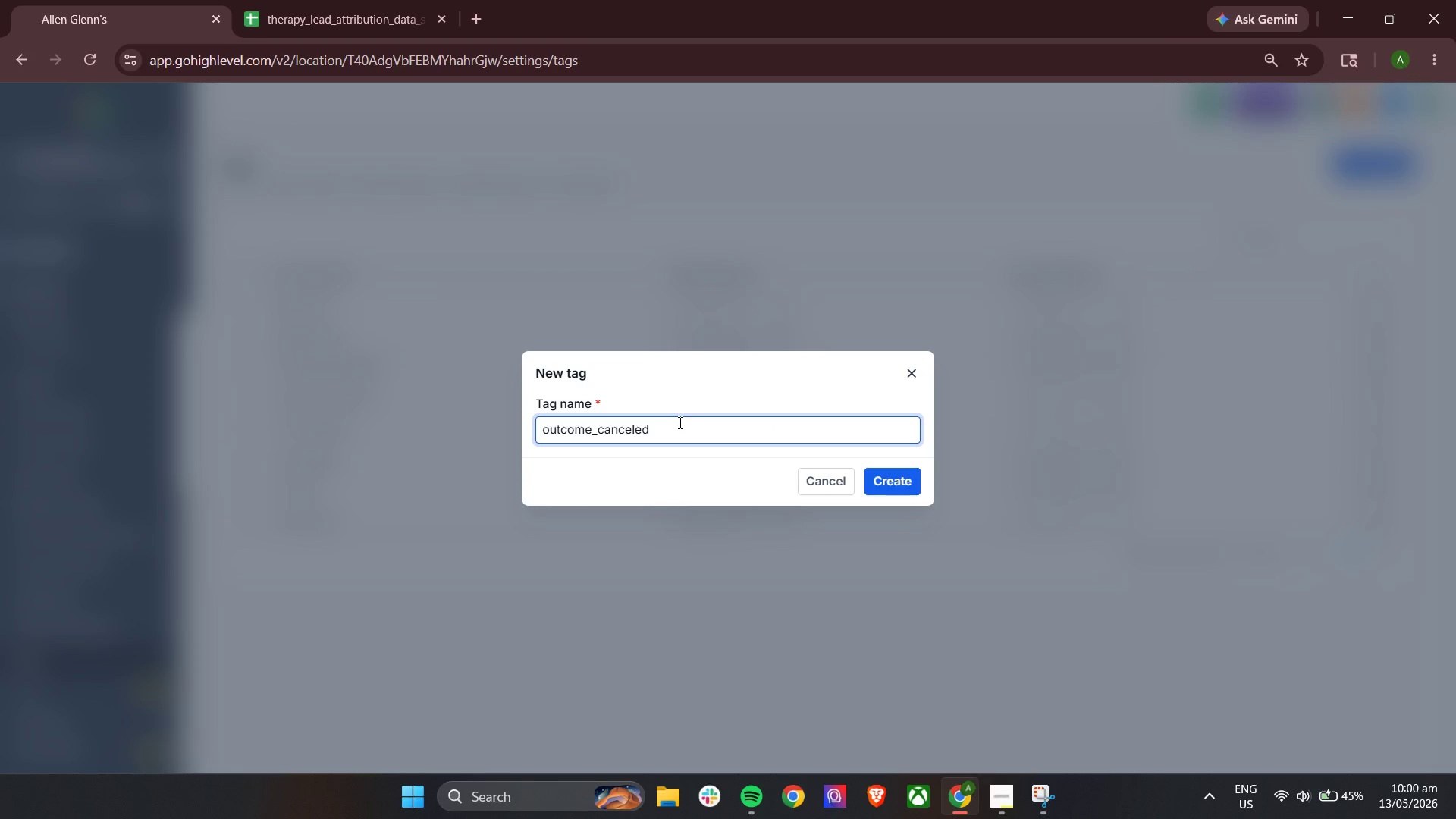 
left_click([883, 475])
 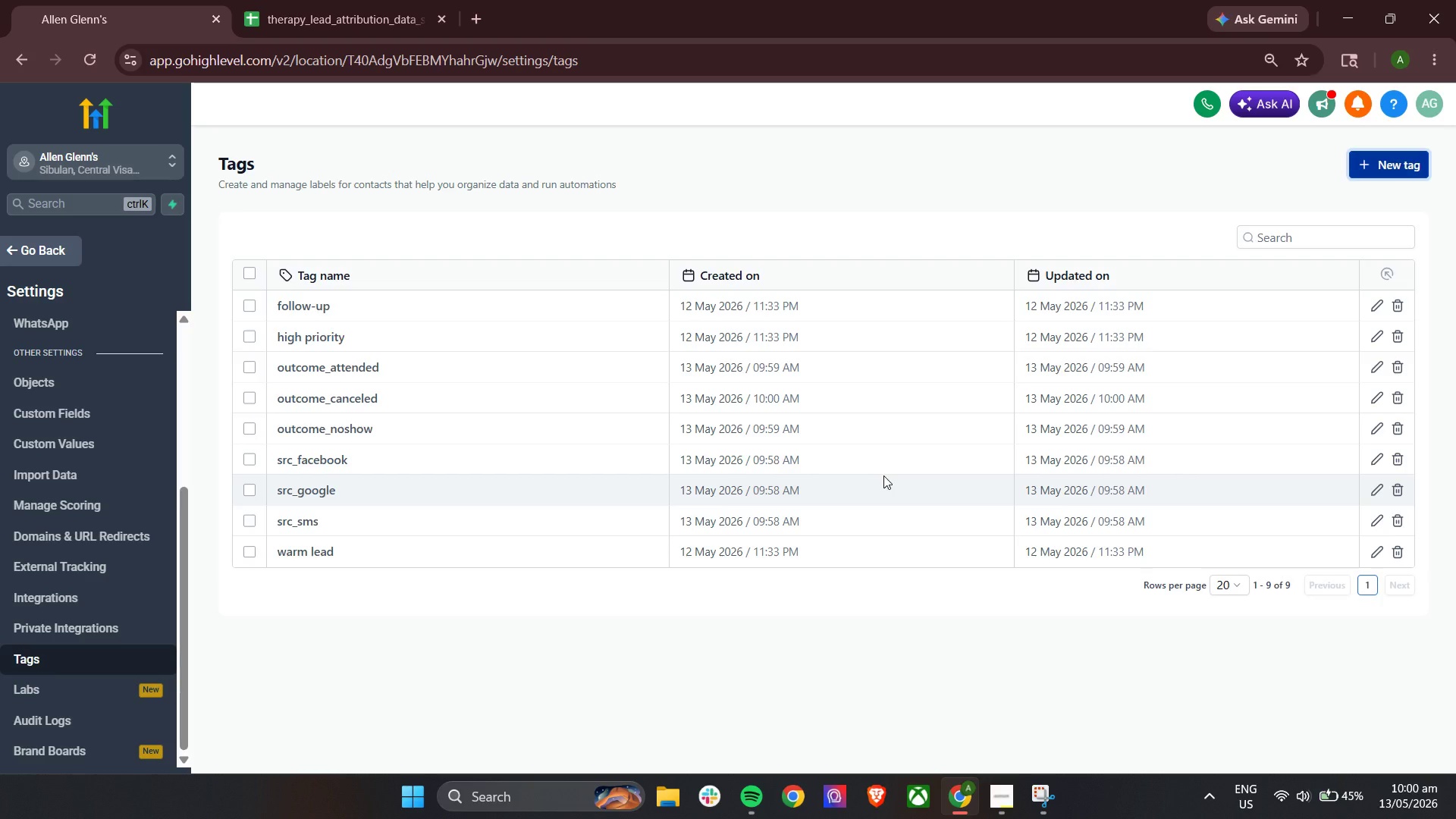 
wait(22.72)
 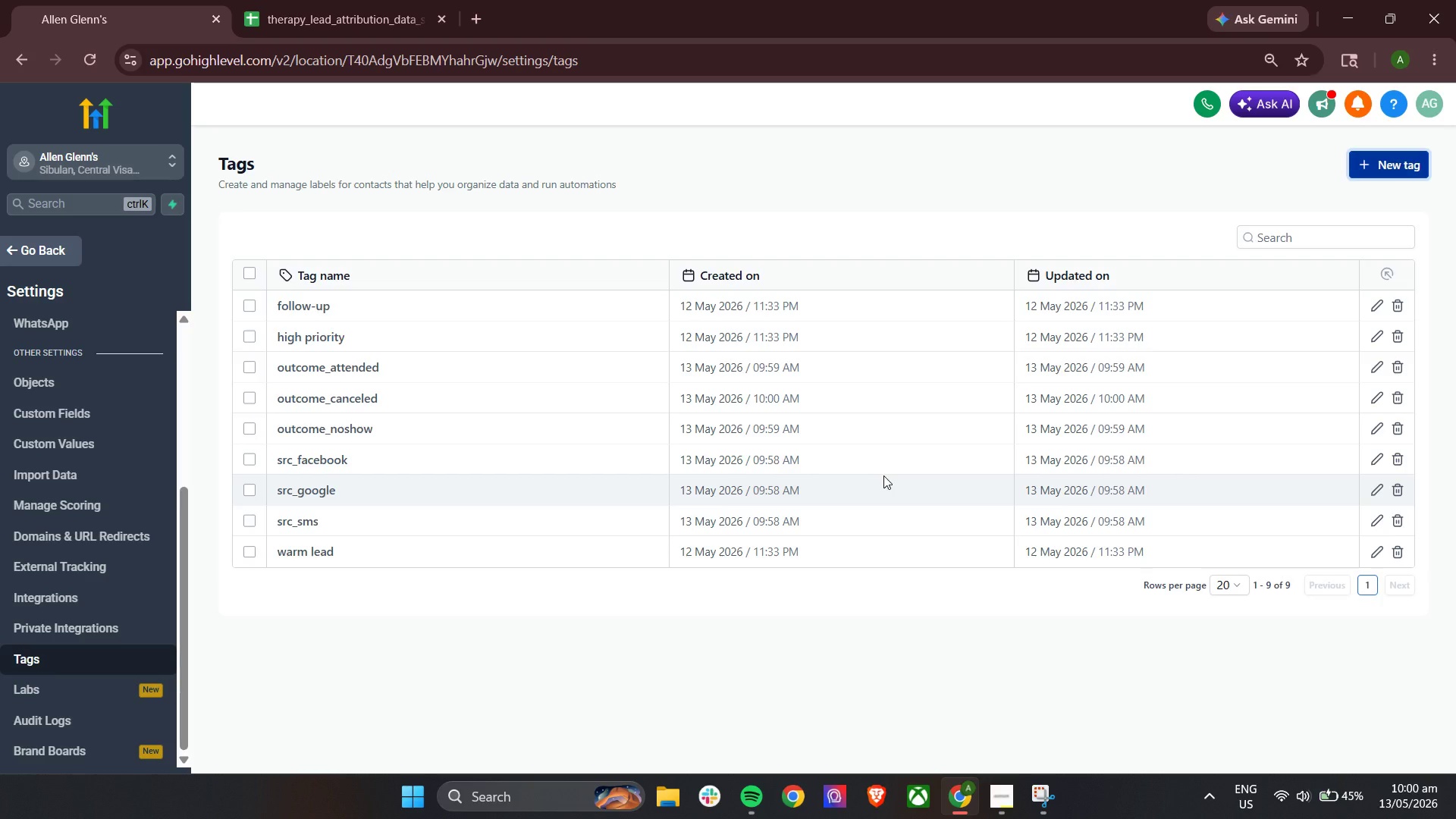 
left_click([344, 0])
 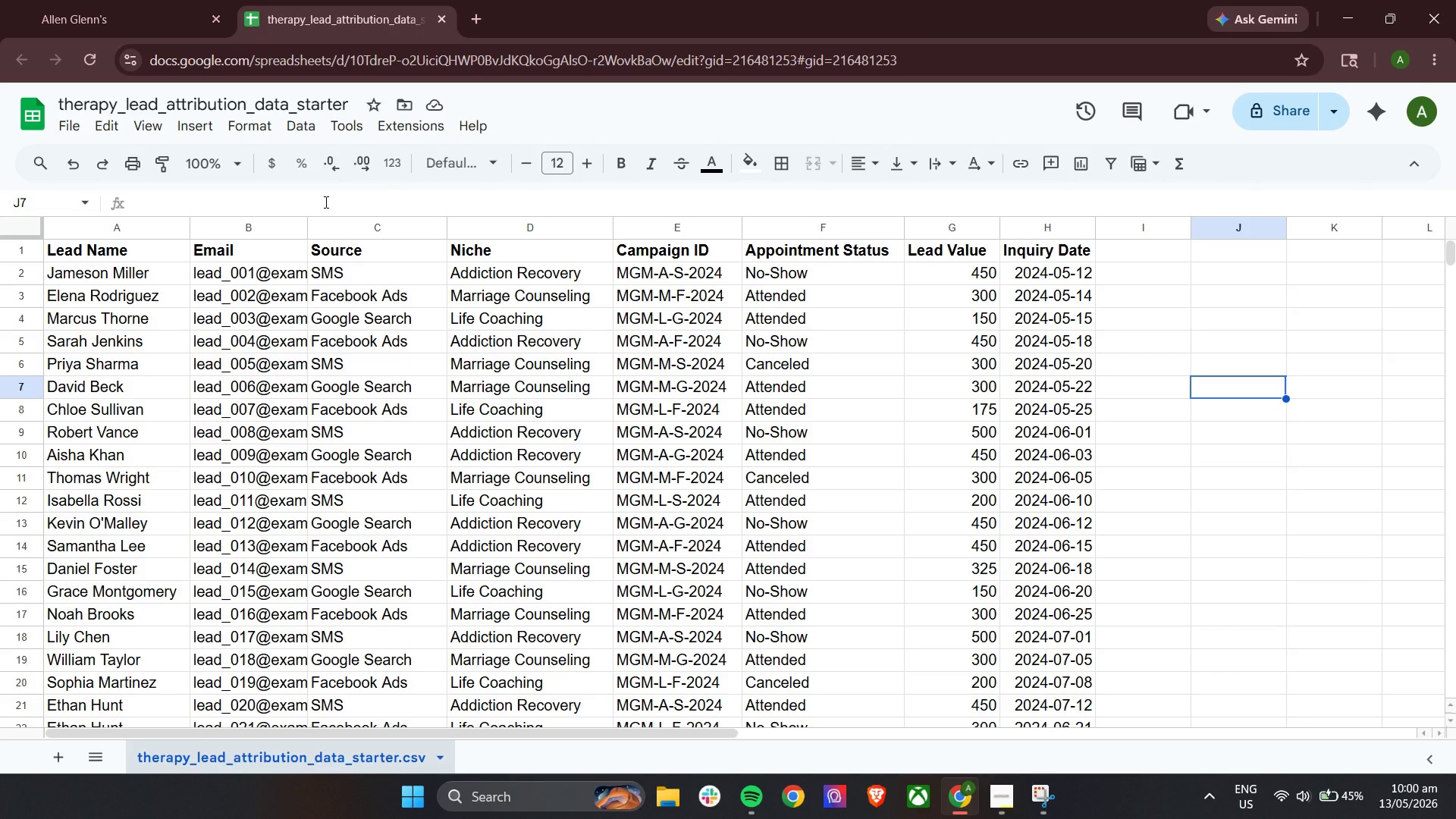 
wait(13.22)
 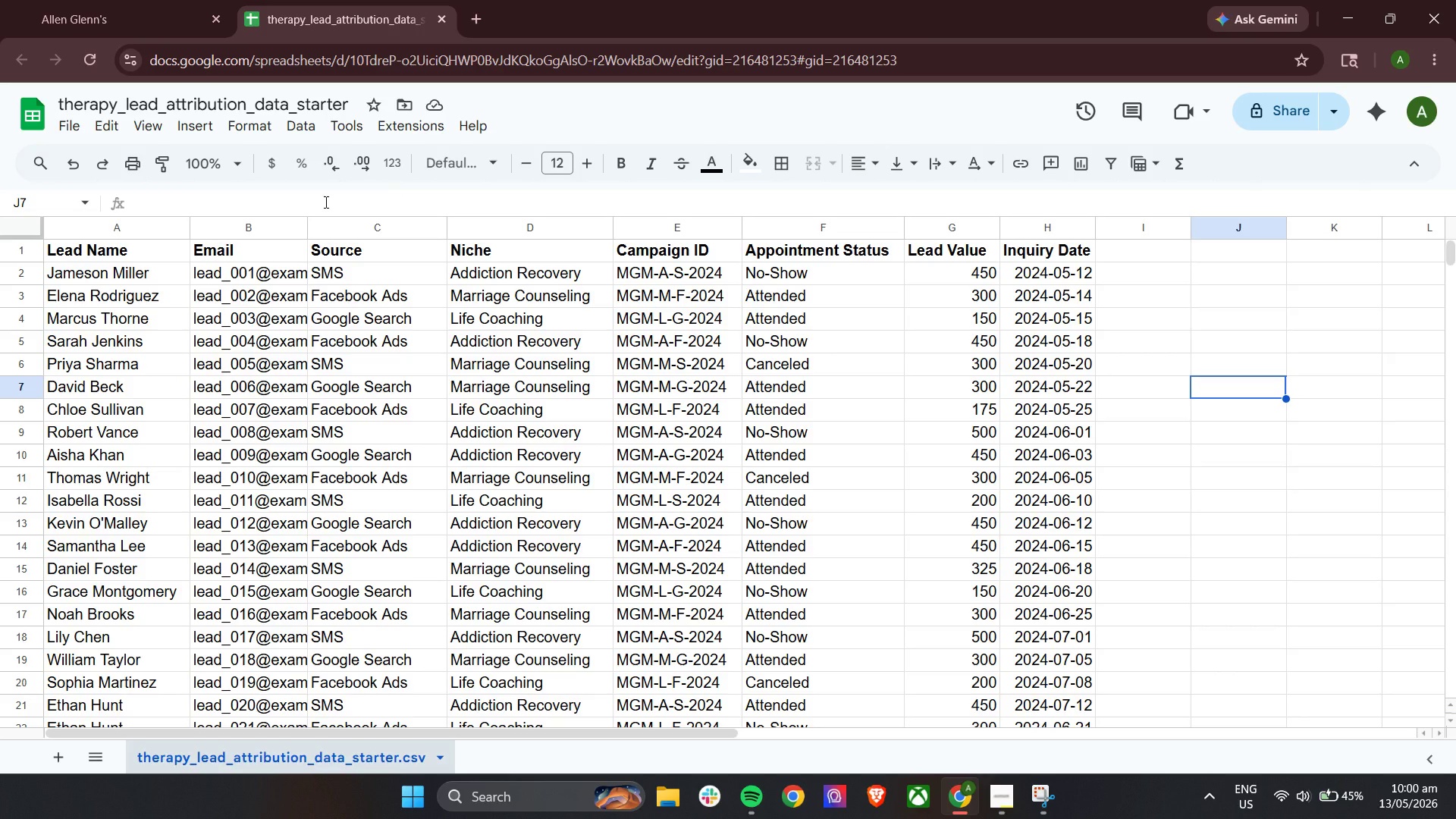 
left_click([115, 0])
 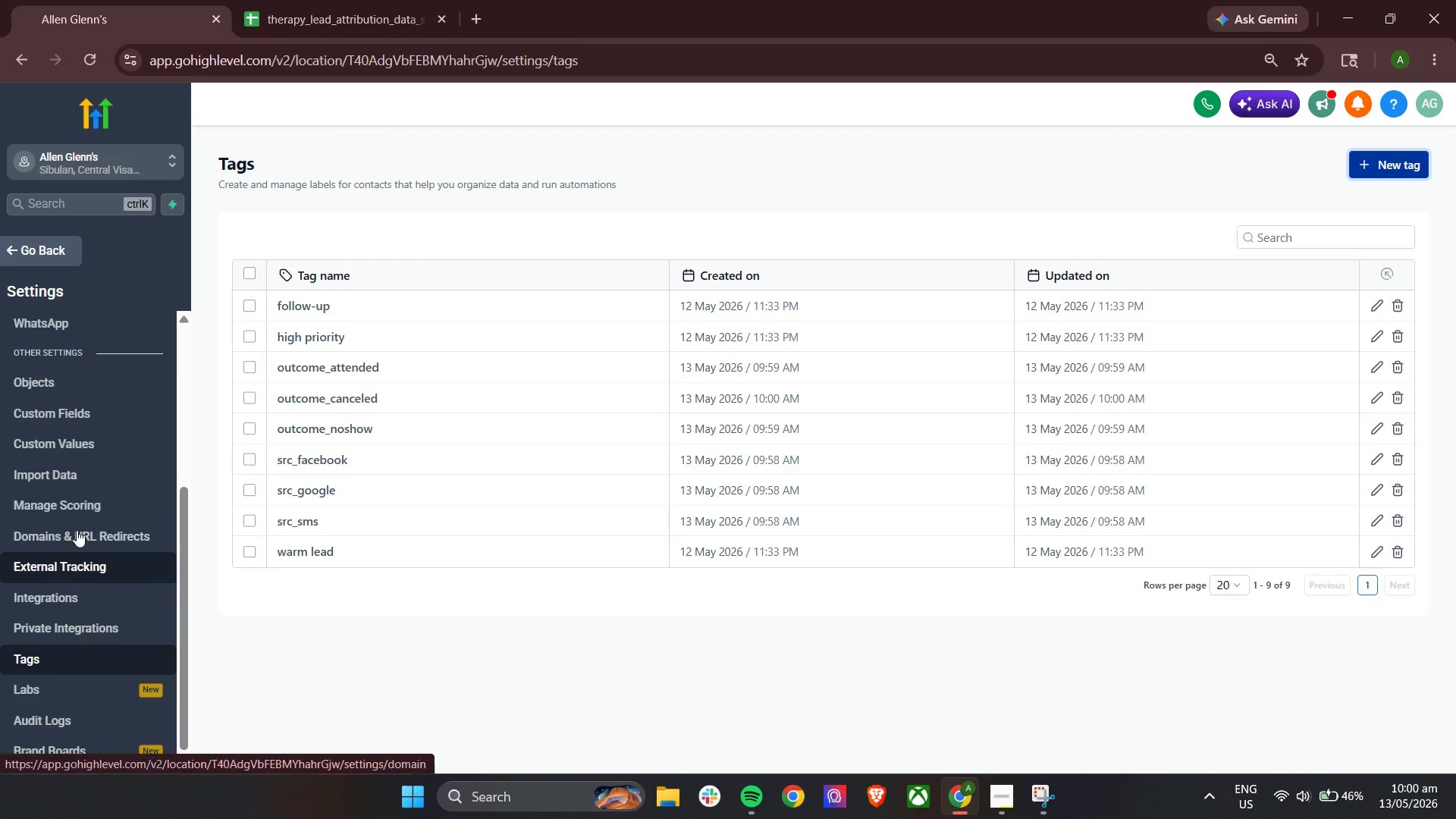 
left_click([71, 403])
 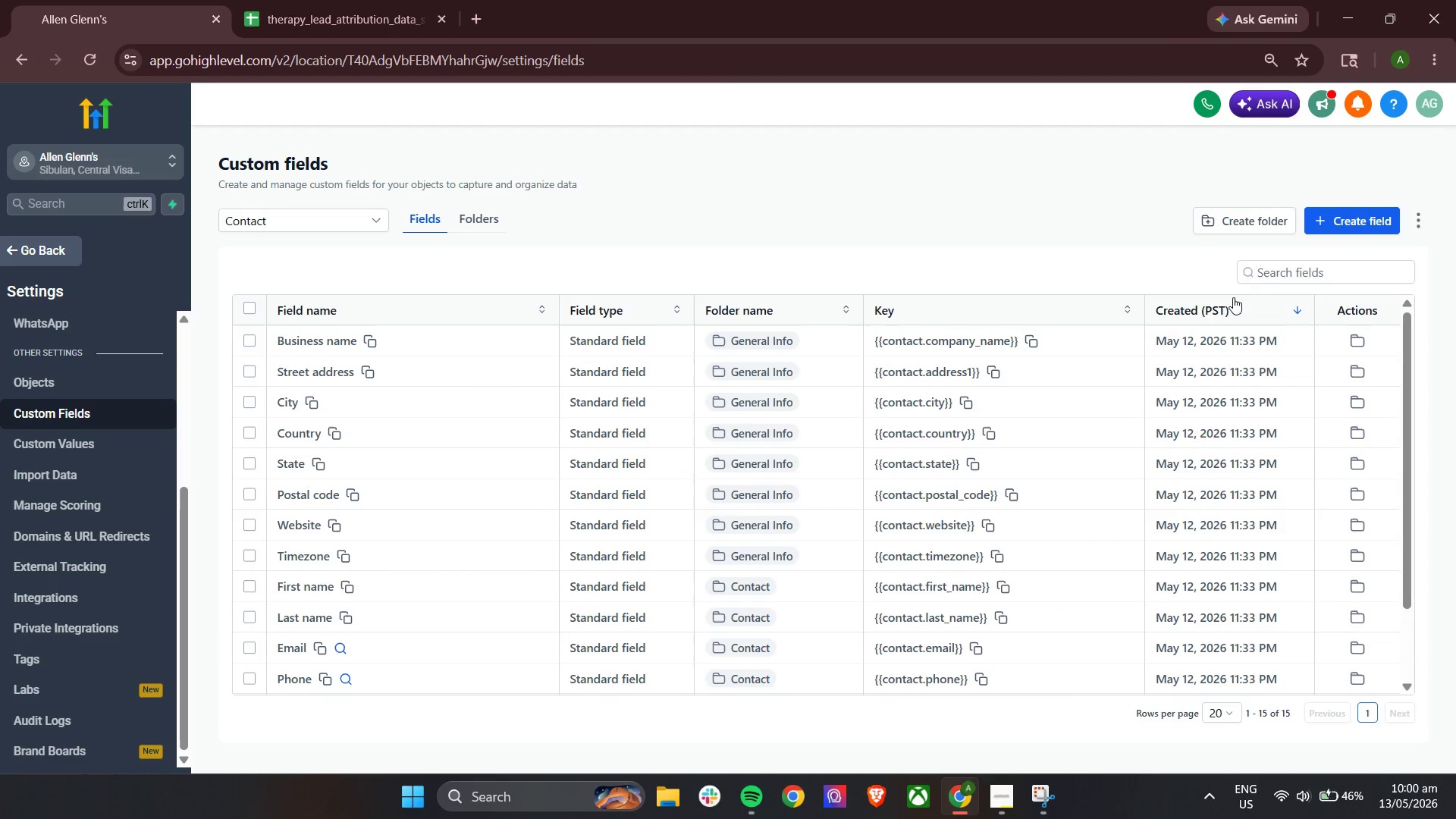 
wait(5.06)
 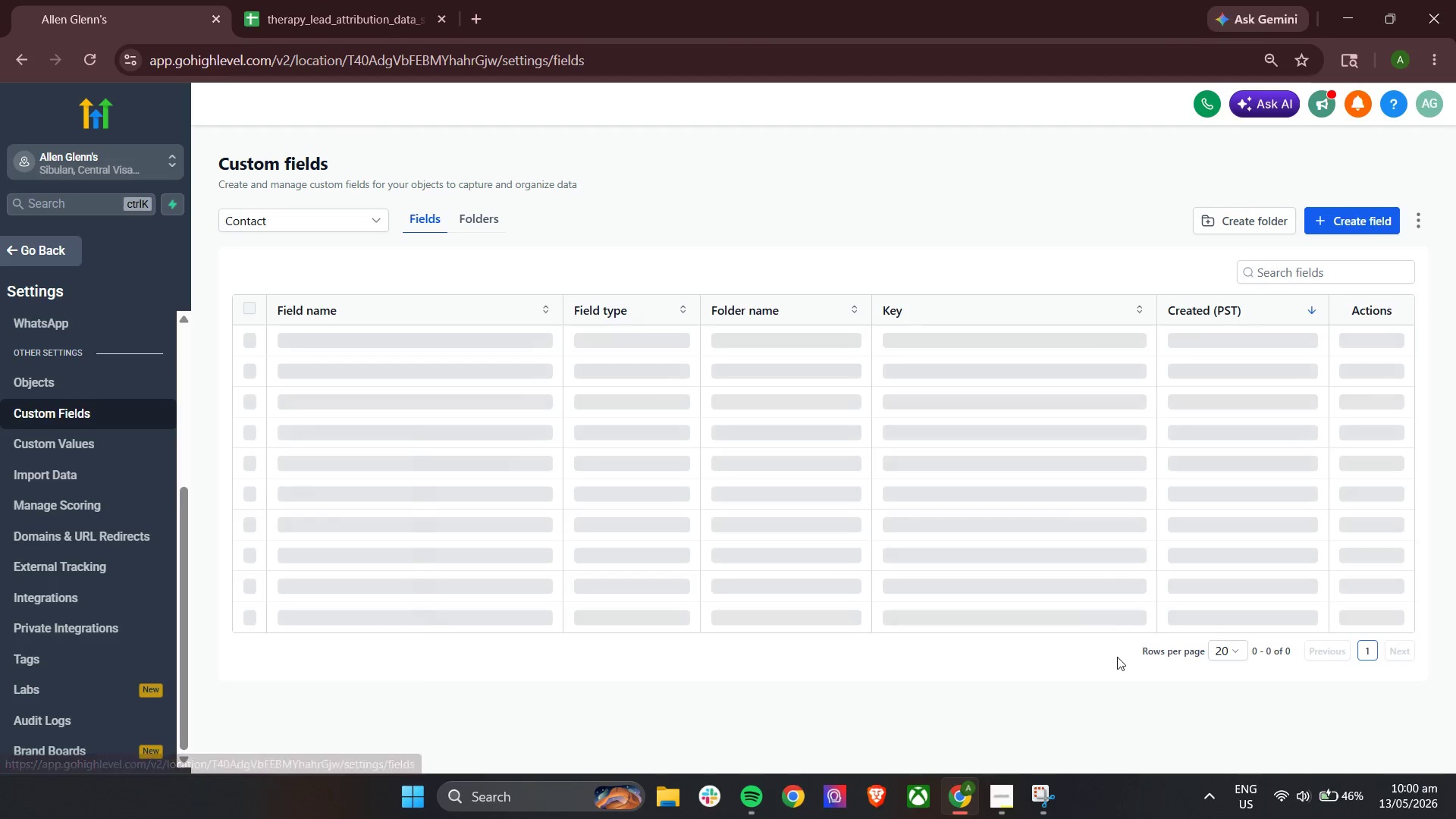 
left_click([1263, 225])
 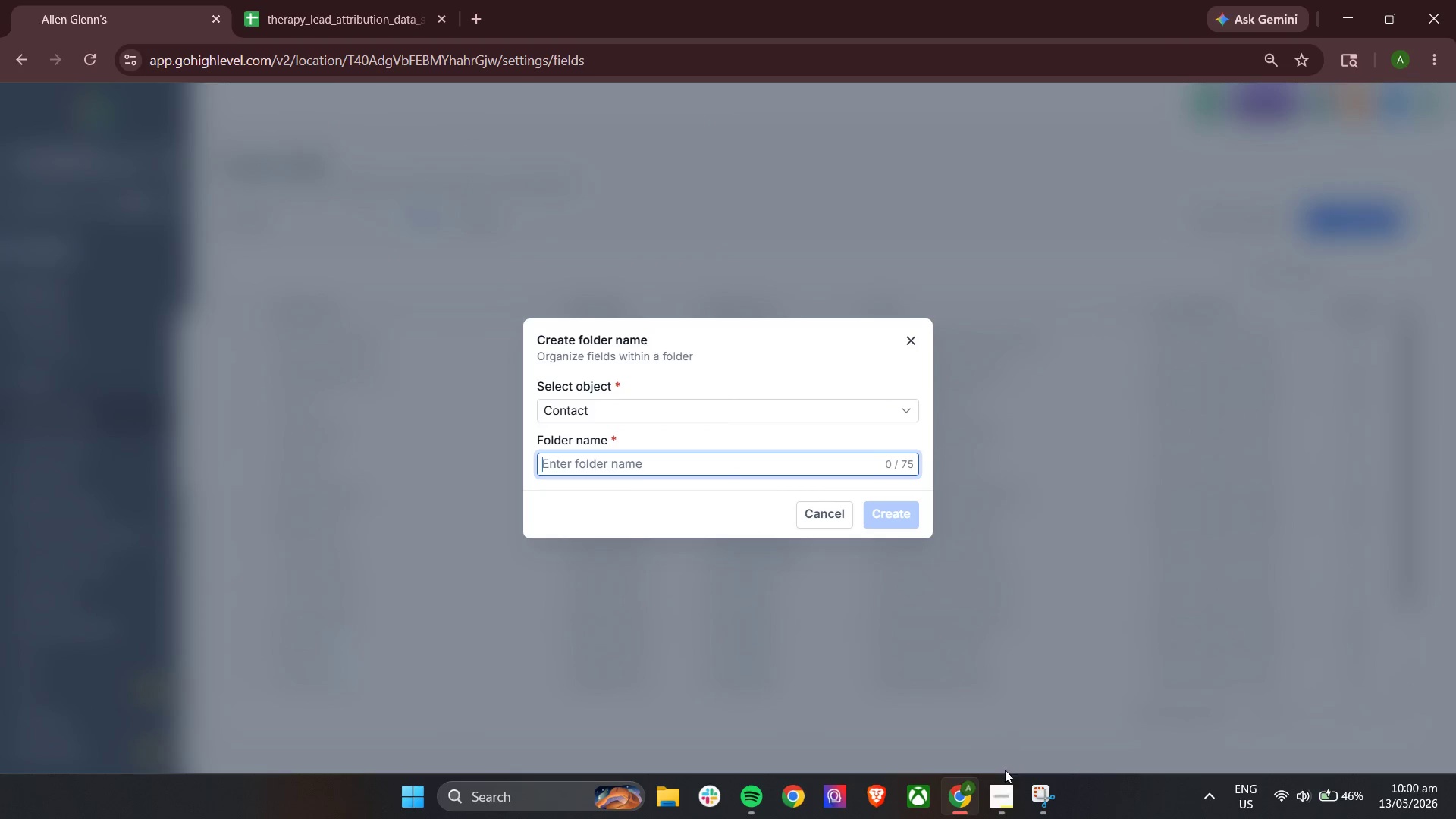 
left_click([999, 795])